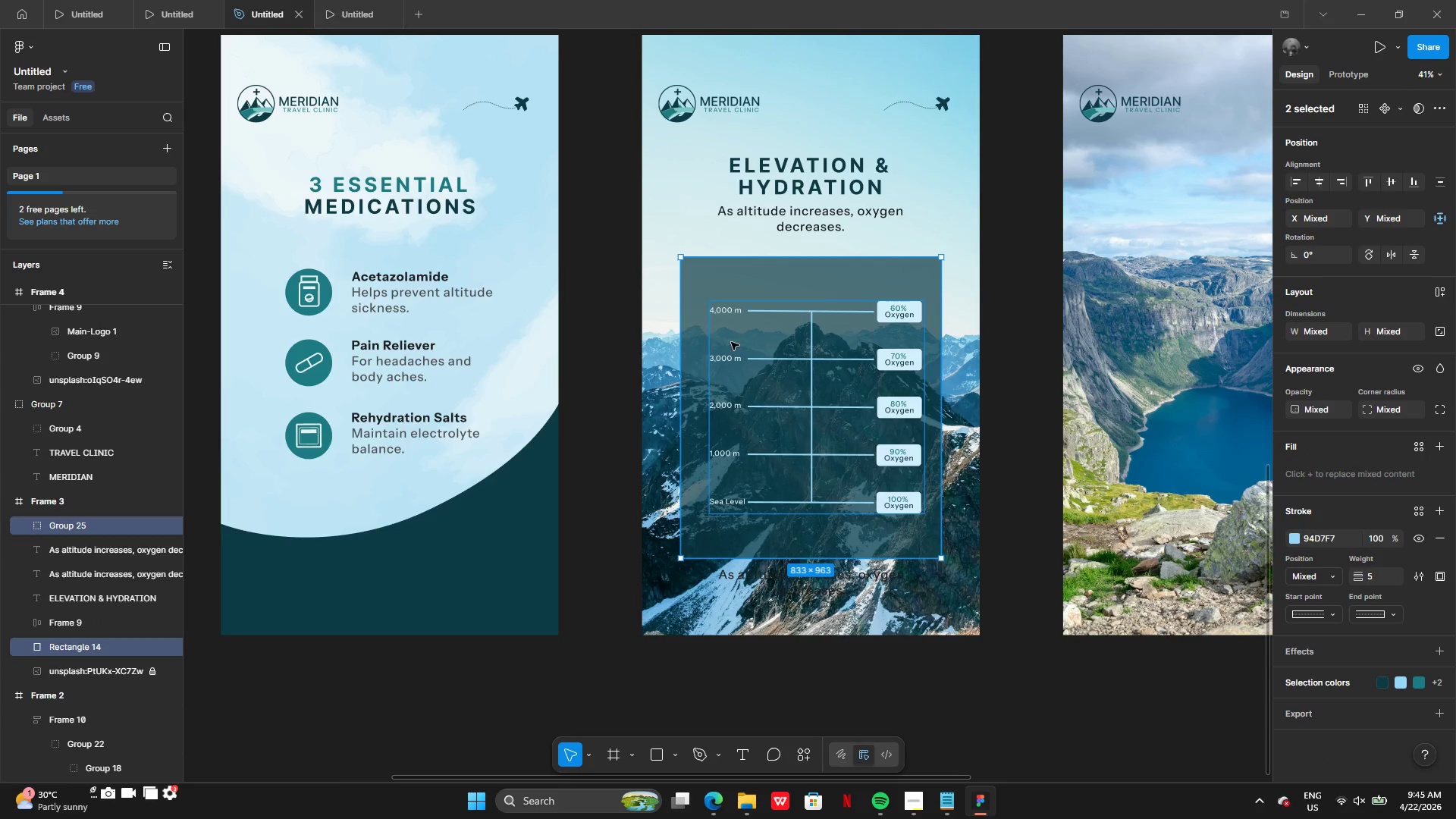 
key(Control+G)
 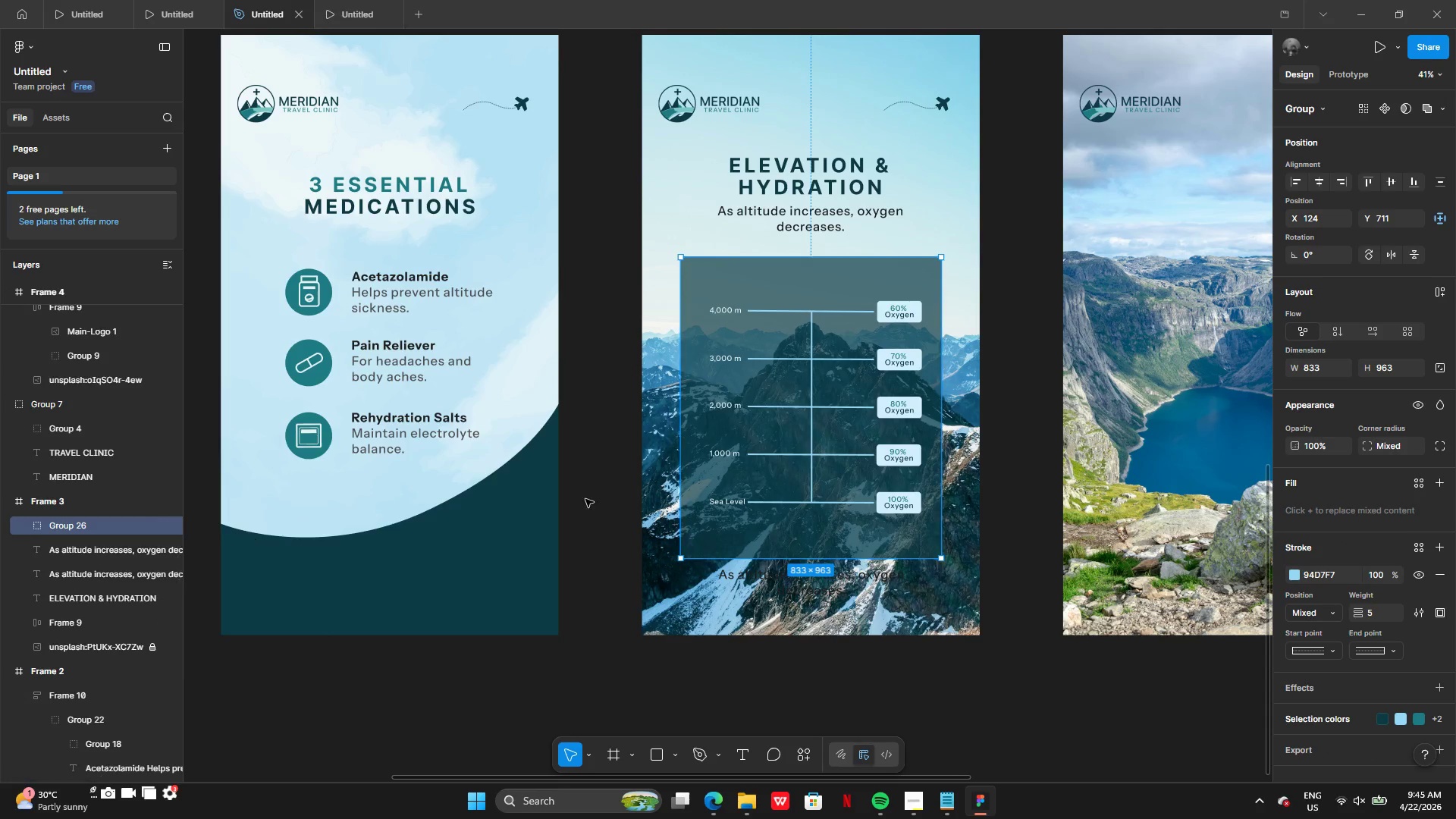 
left_click([23, 524])
 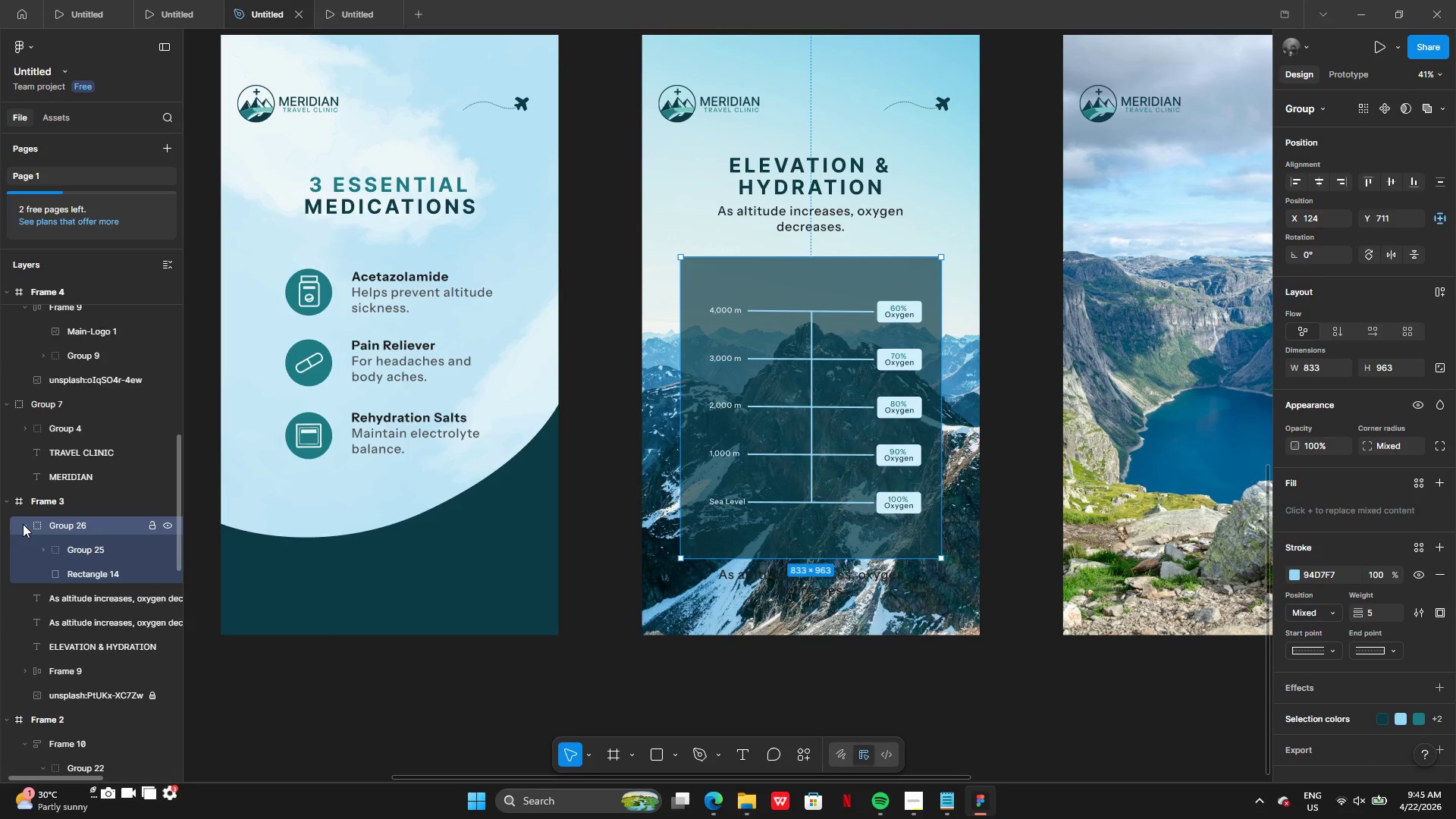 
left_click([23, 524])
 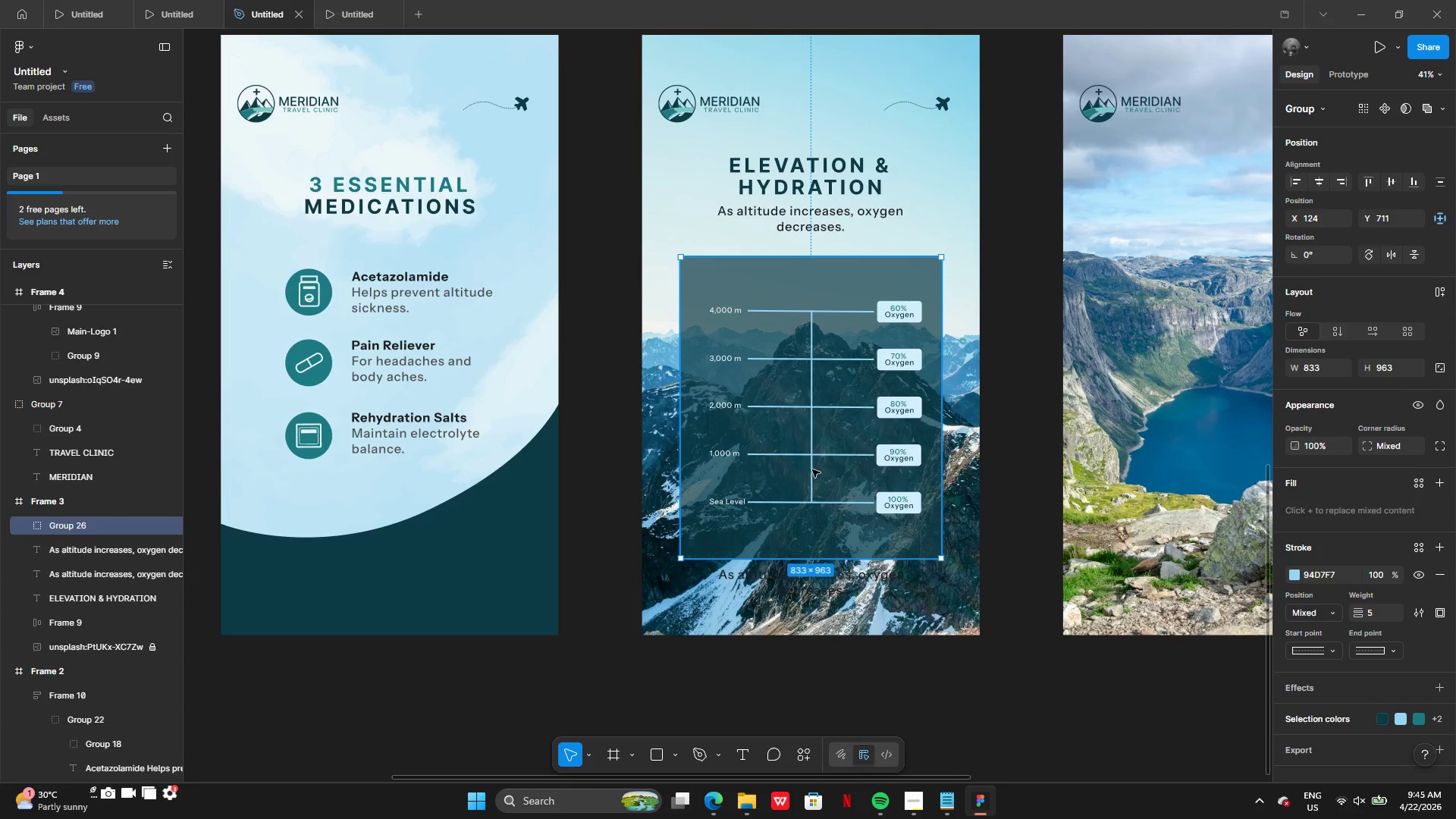 
double_click([817, 544])
 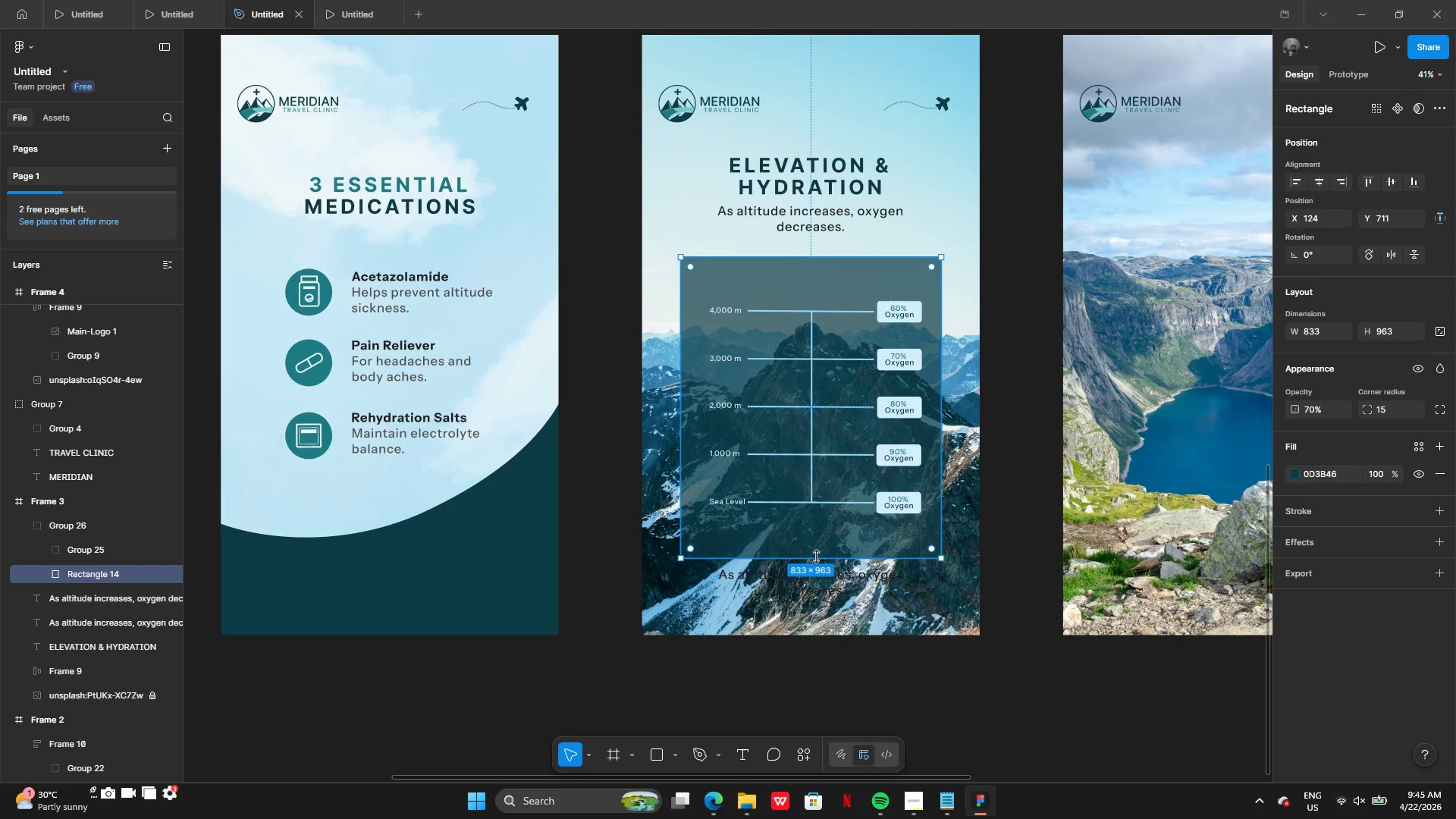 
left_click_drag(start_coordinate=[816, 557], to_coordinate=[817, 546])
 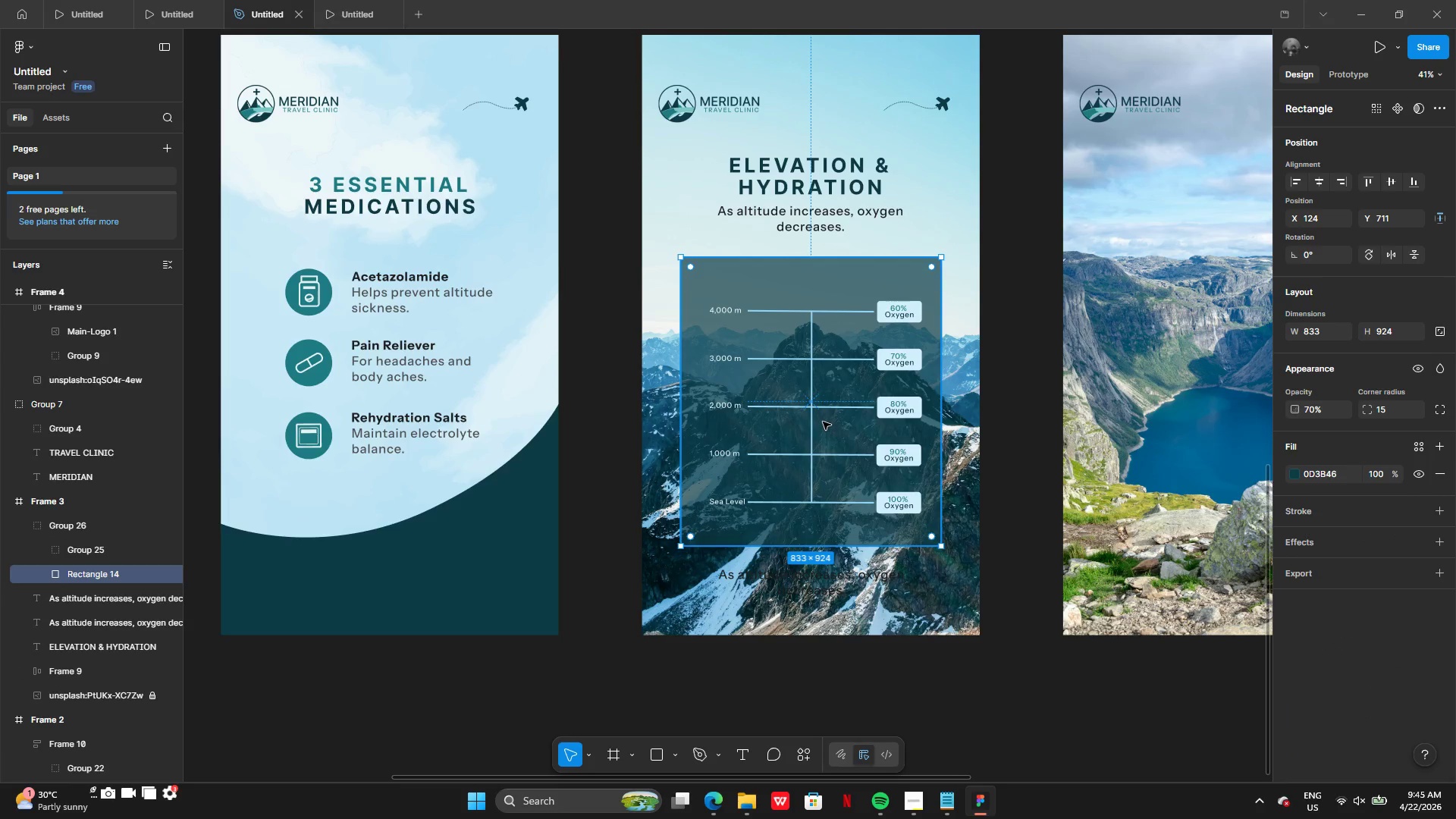 
left_click([824, 403])
 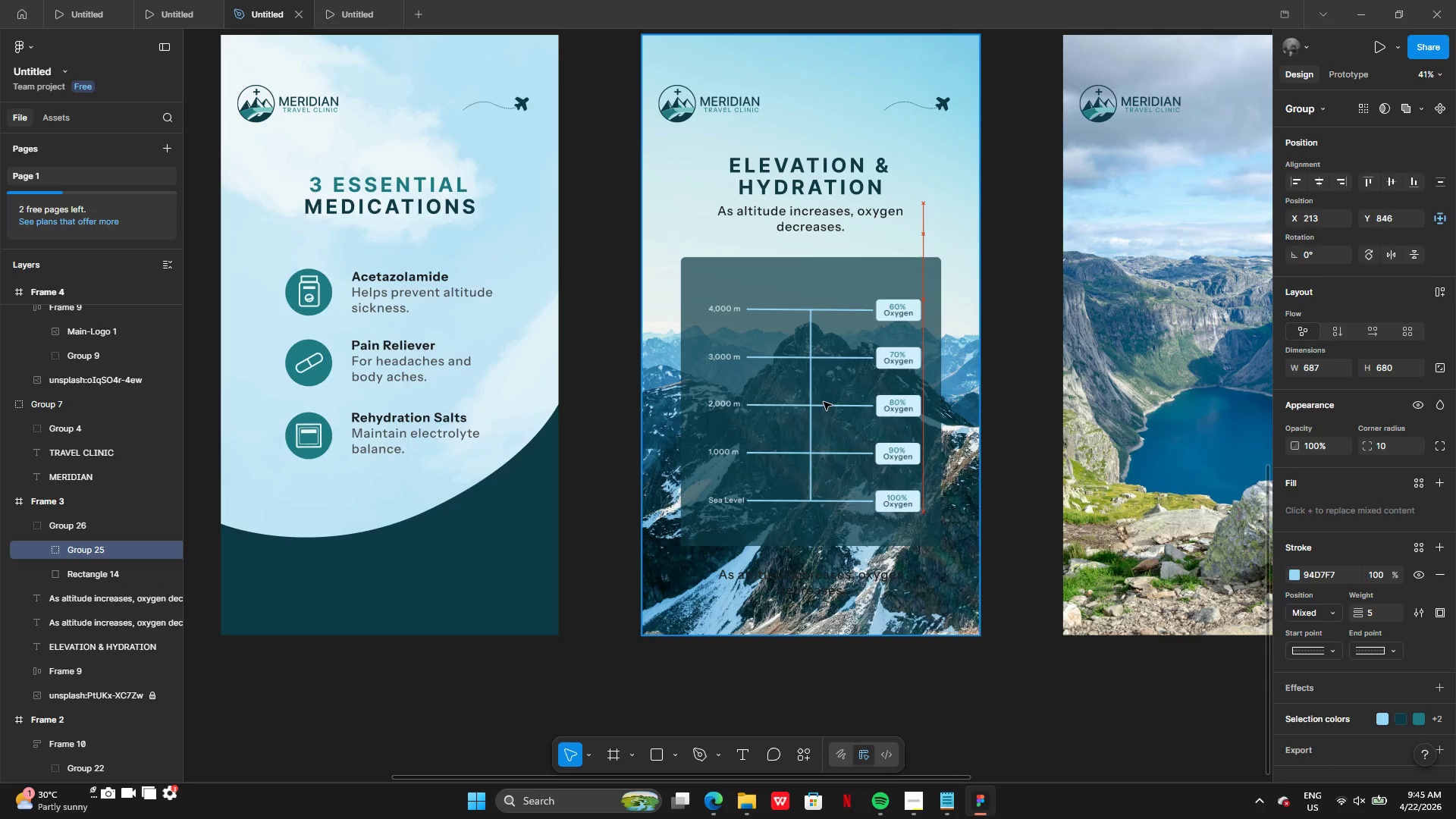 
wait(5.89)
 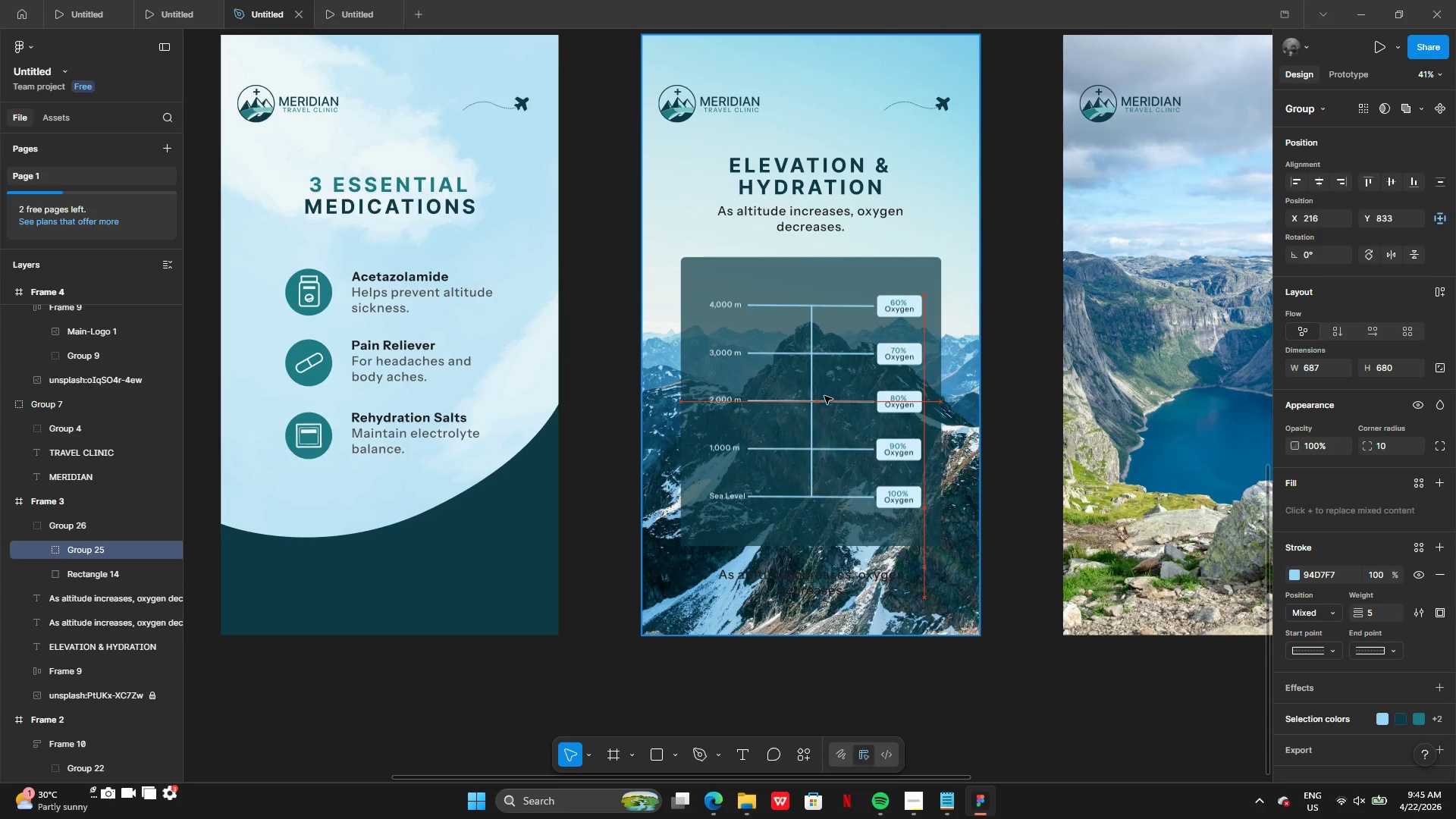 
left_click([1320, 180])
 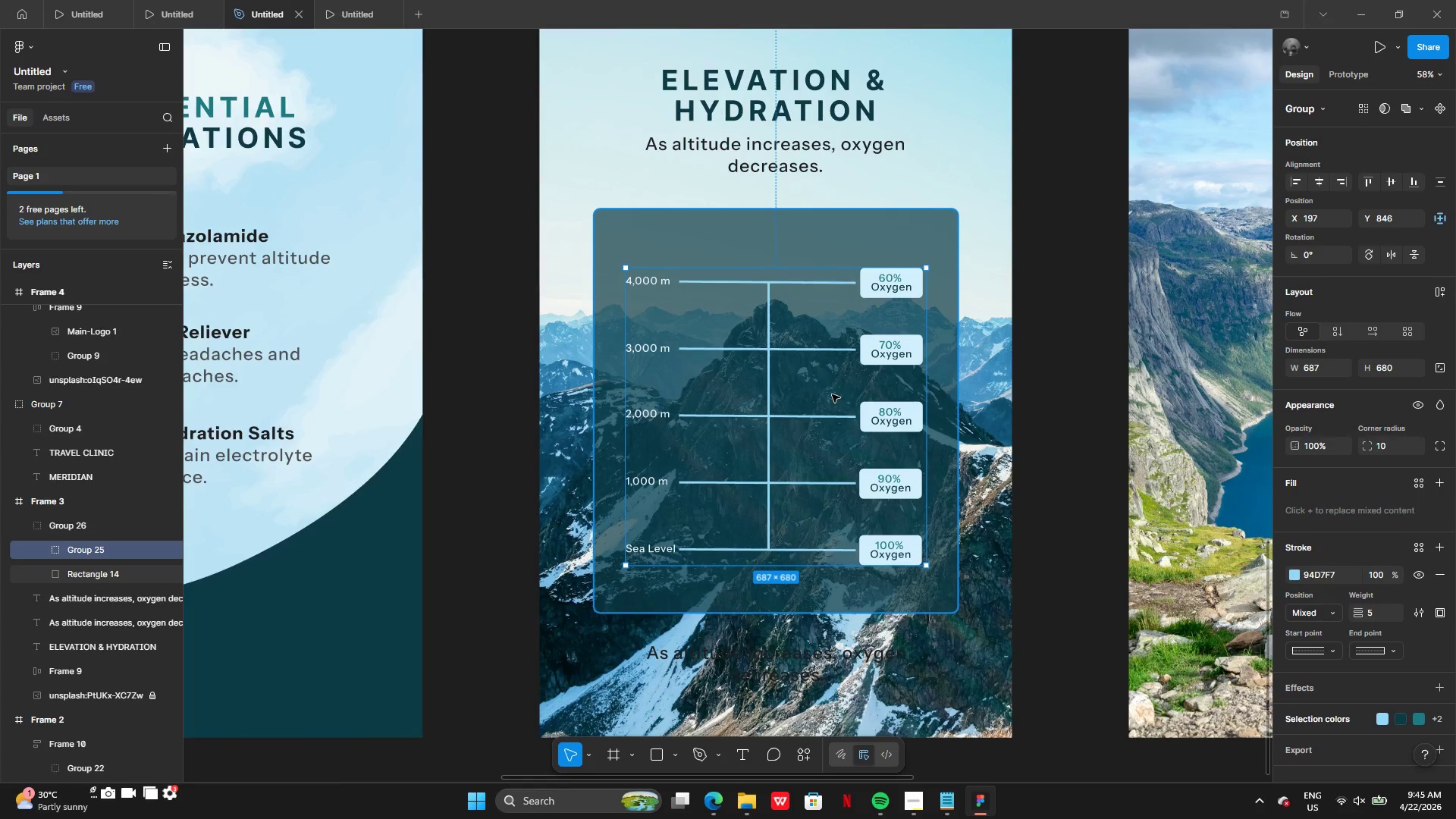 
left_click_drag(start_coordinate=[833, 396], to_coordinate=[833, 388])
 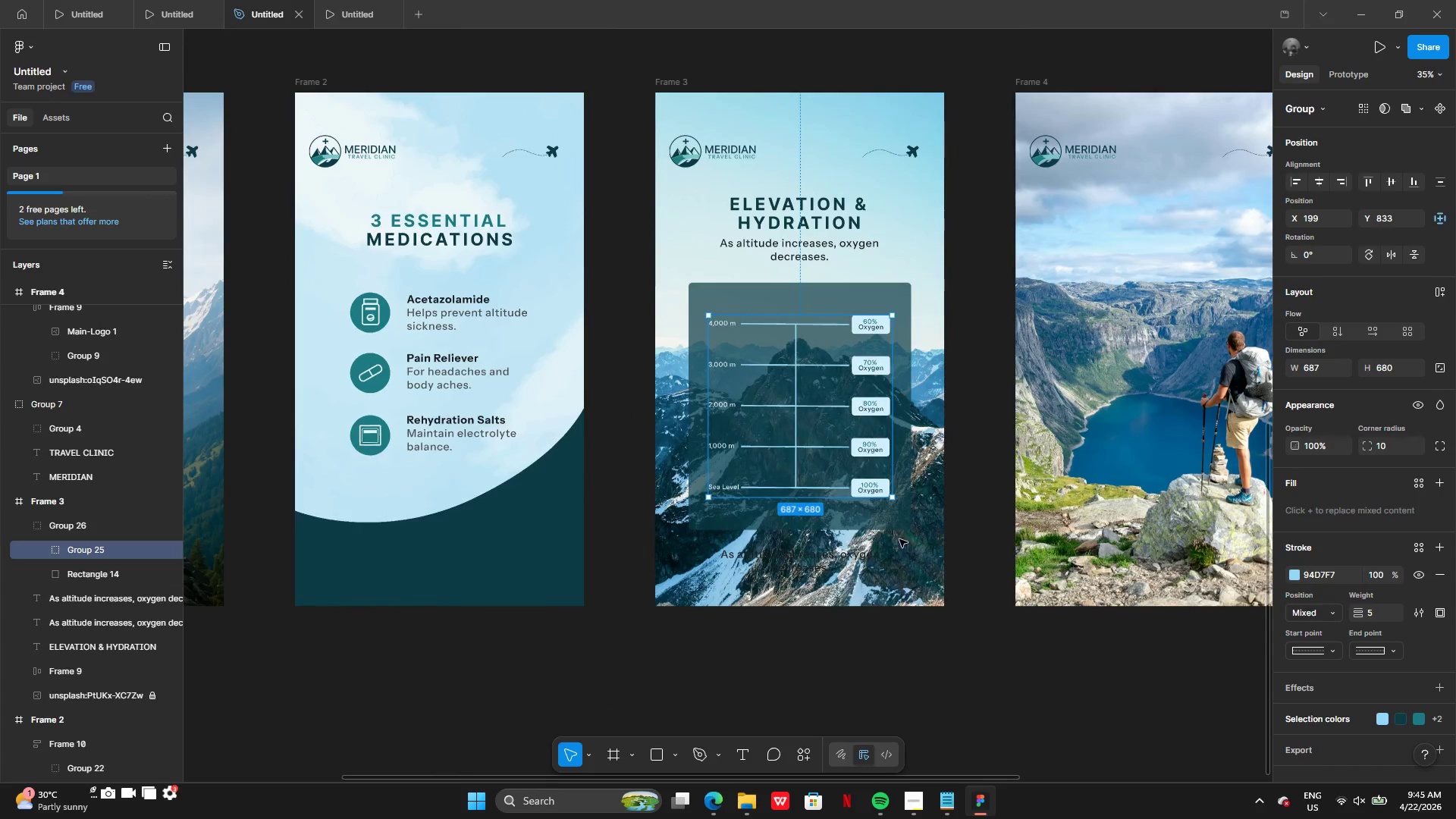 
left_click([899, 541])
 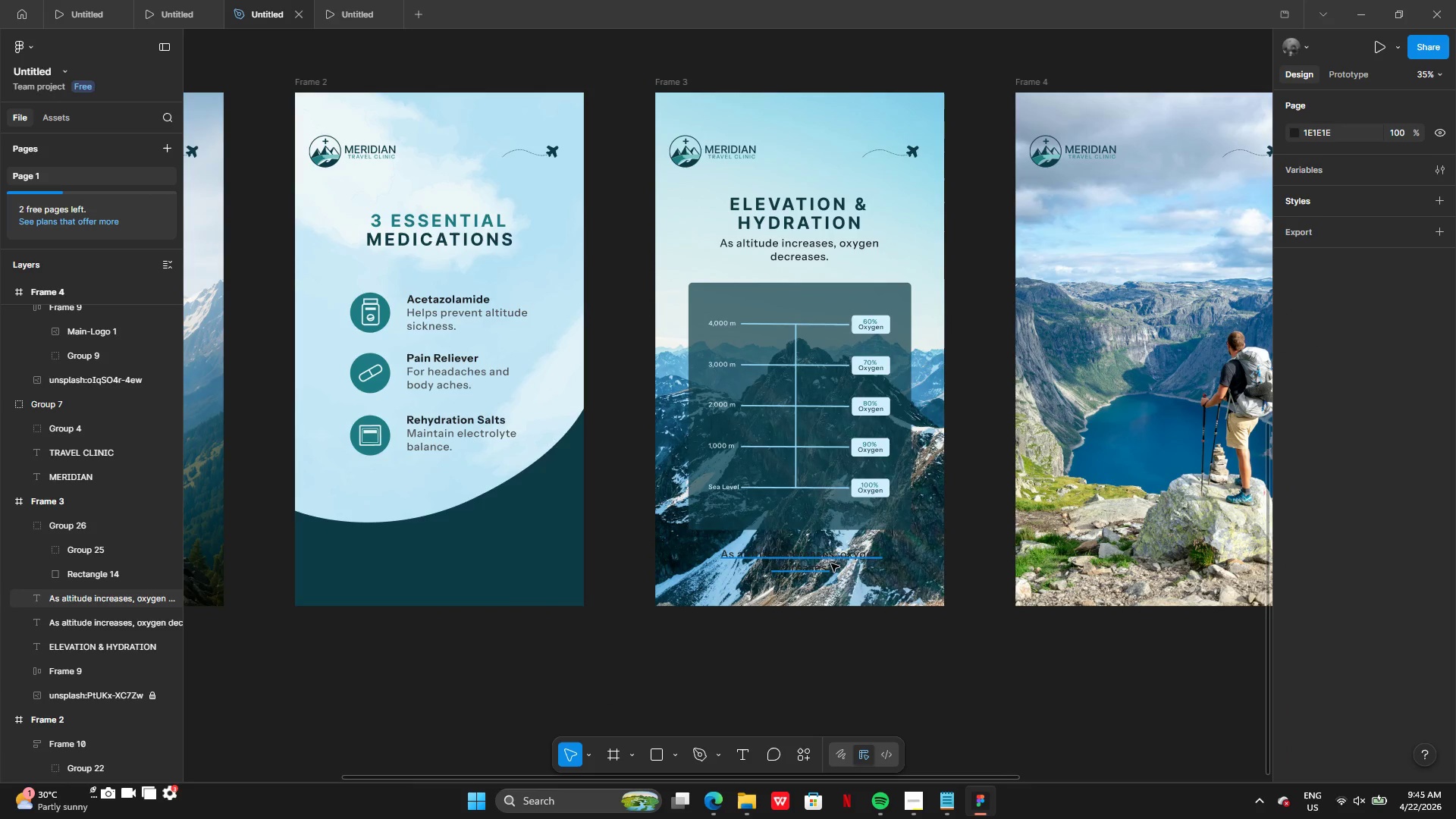 
left_click([809, 563])
 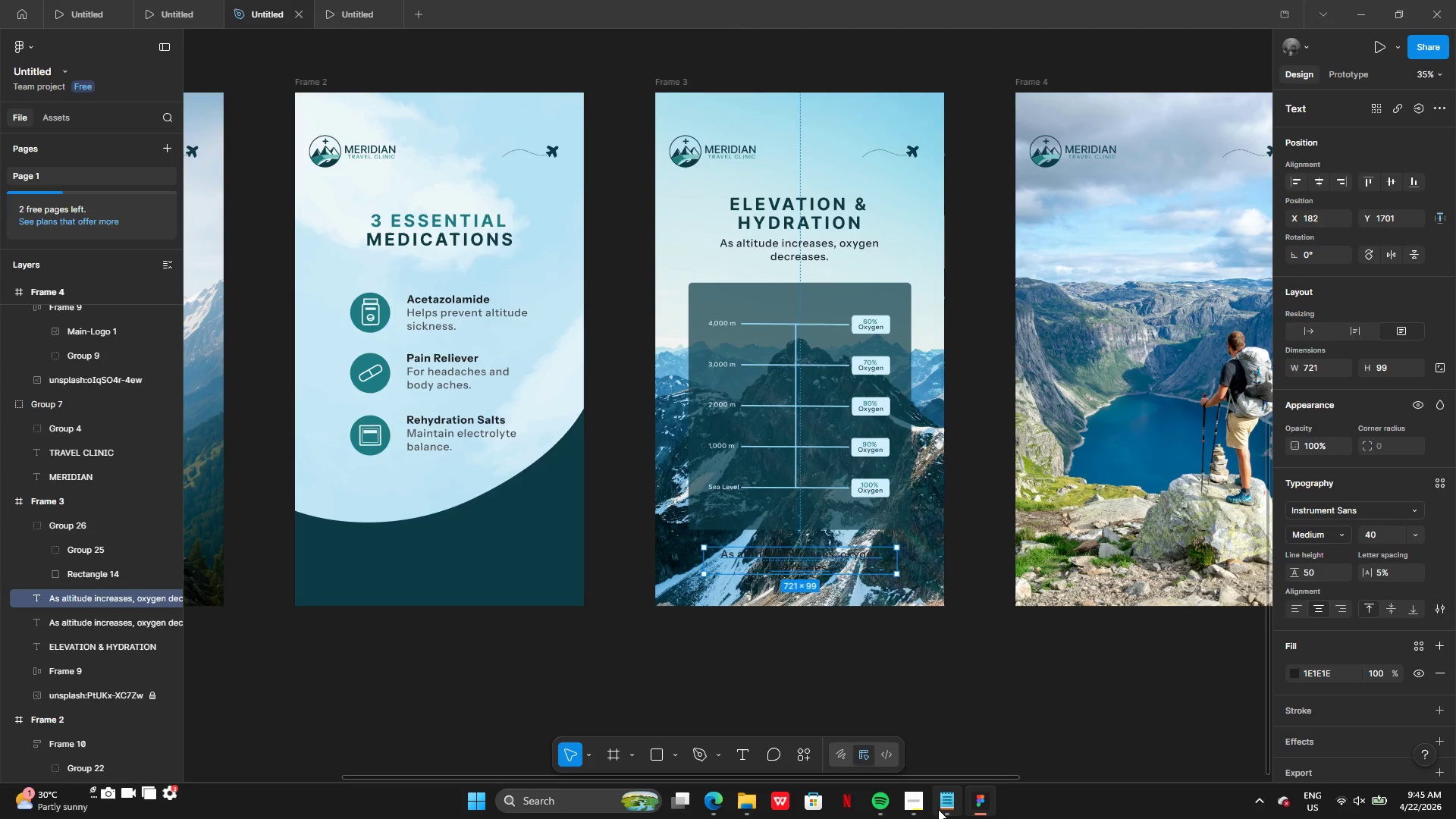 
left_click([945, 805])
 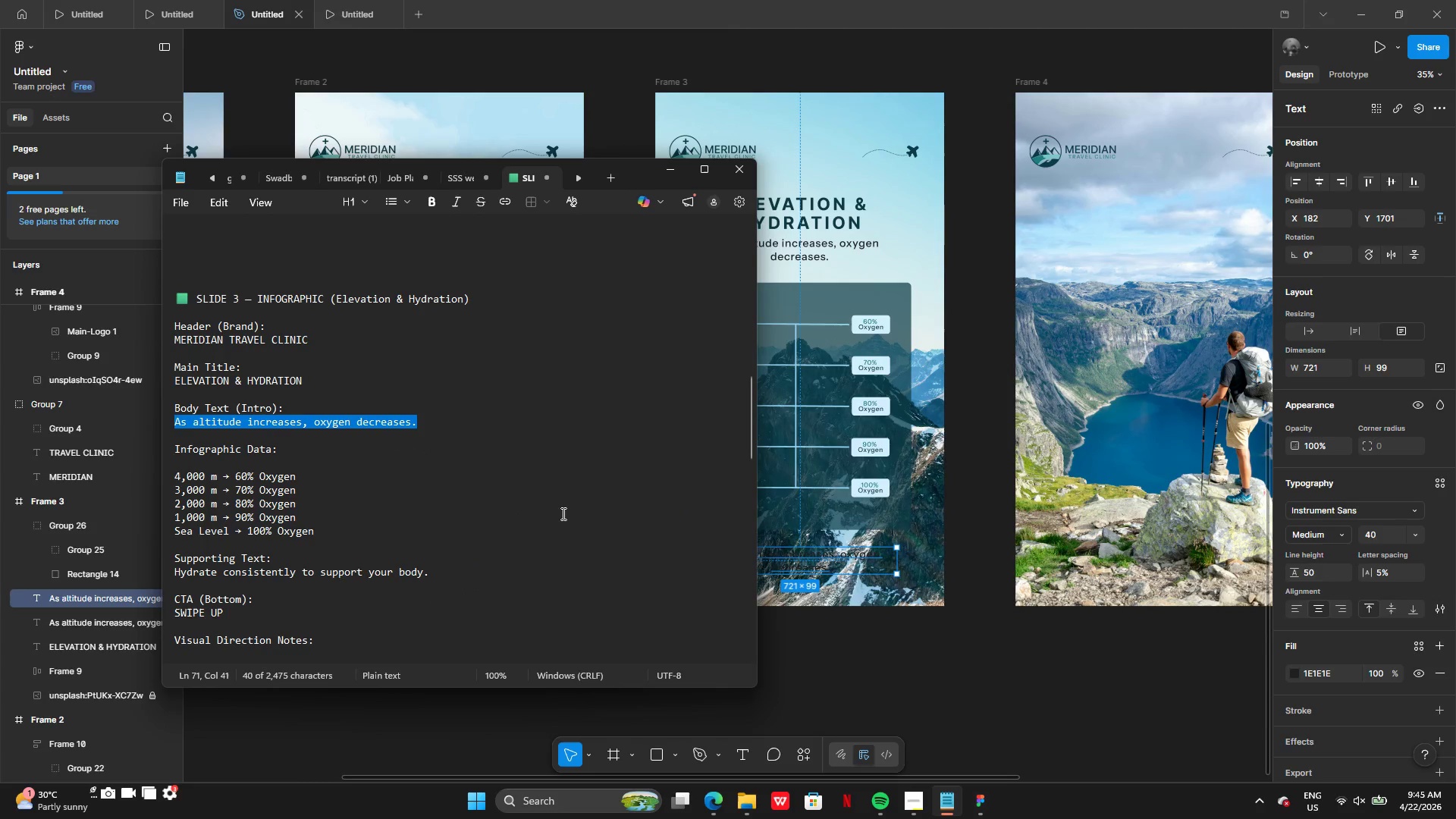 
scroll: coordinate [371, 549], scroll_direction: down, amount: 1.0
 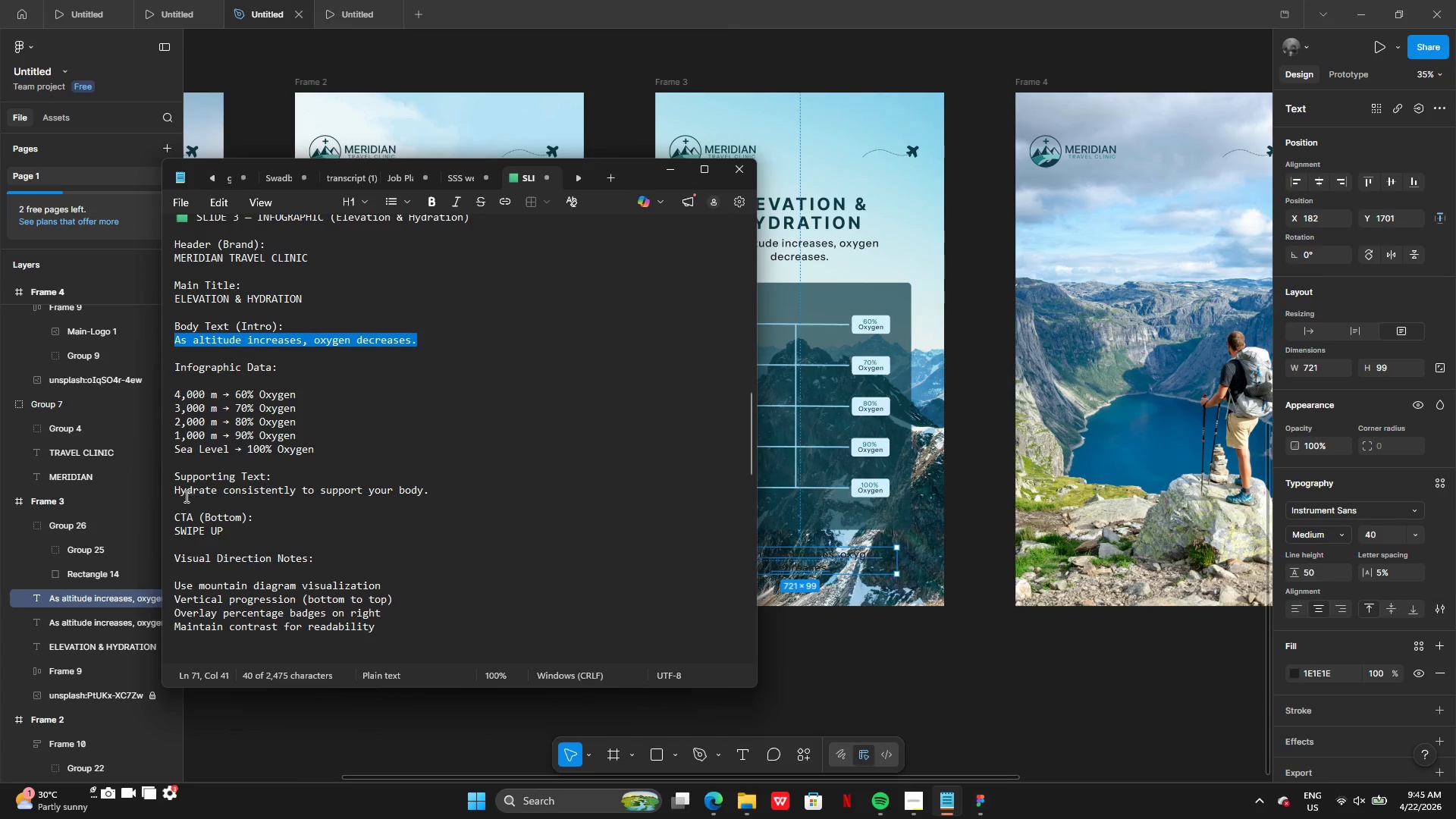 
left_click_drag(start_coordinate=[175, 490], to_coordinate=[428, 489])
 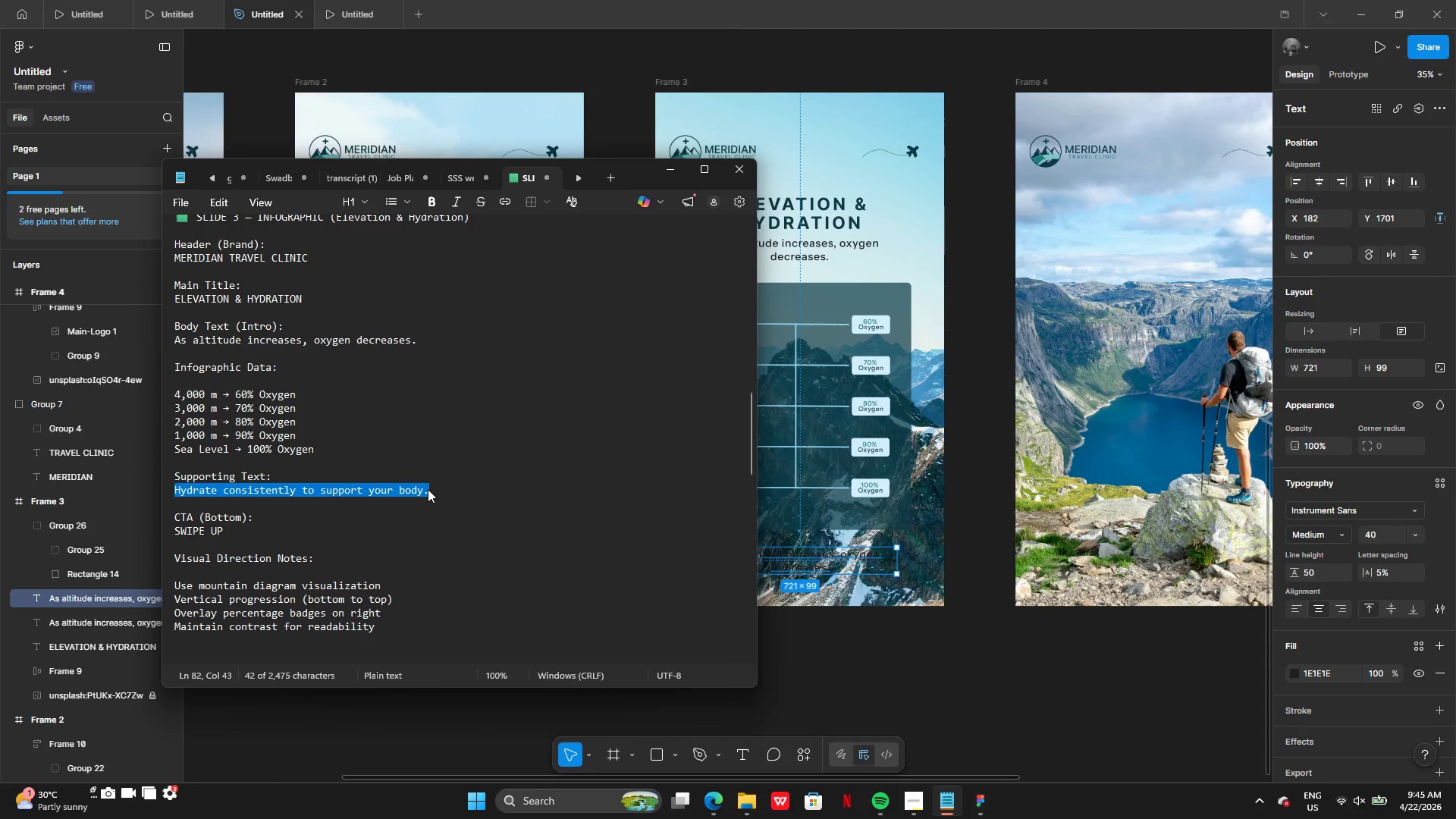 
key(Control+C)
 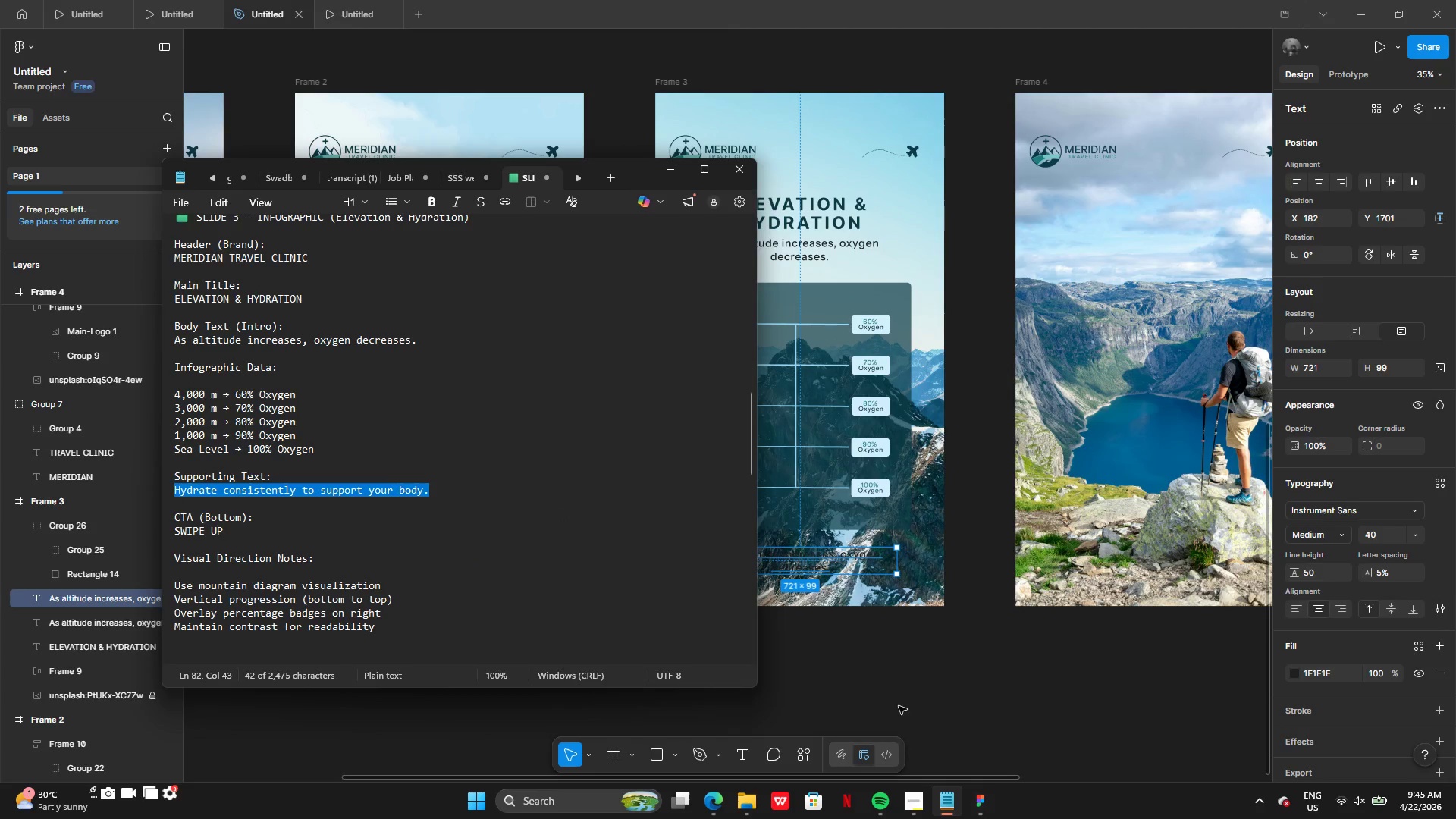 
left_click([899, 705])
 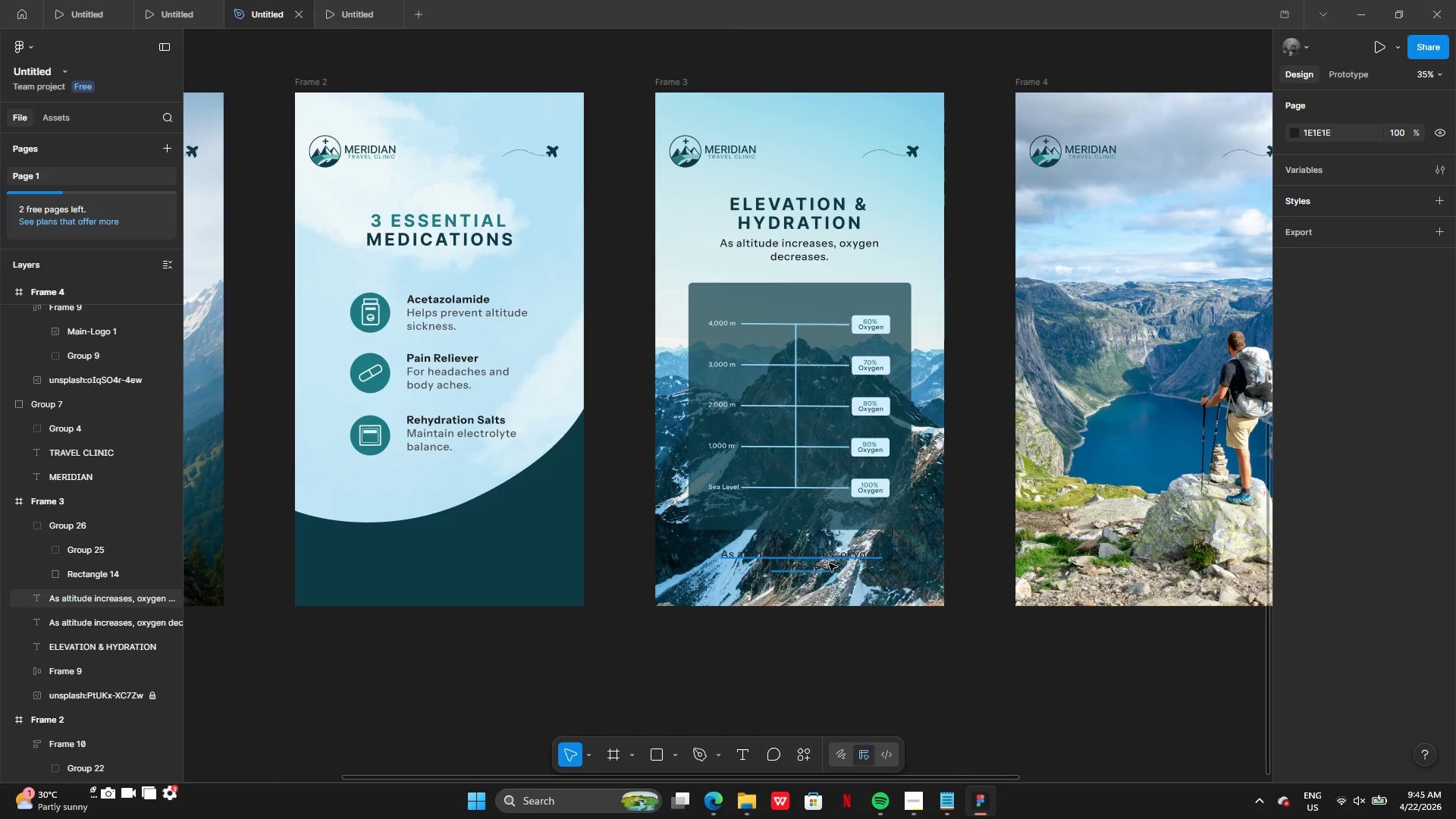 
double_click([829, 563])
 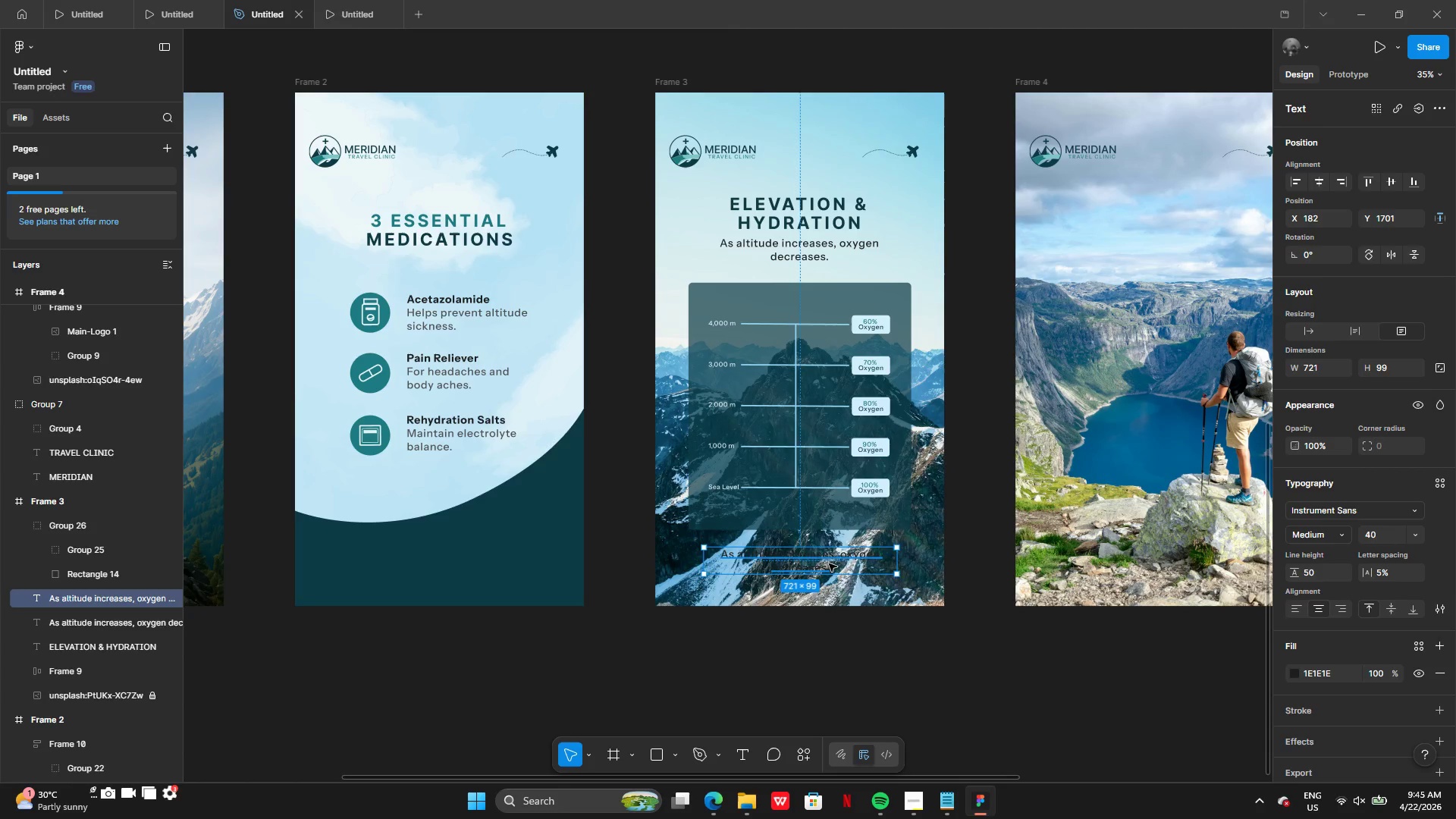 
key(Control+V)
 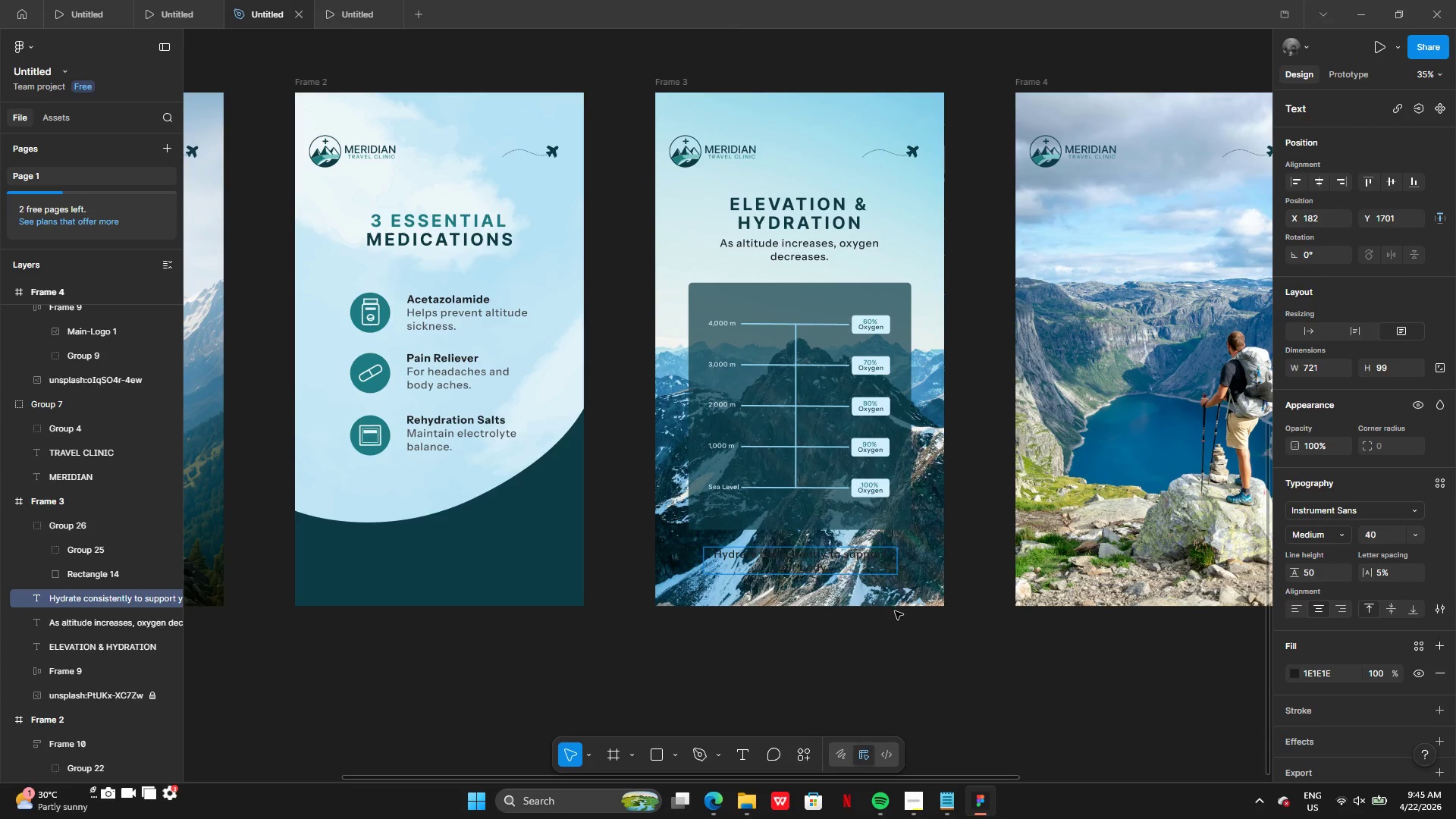 
left_click([948, 670])
 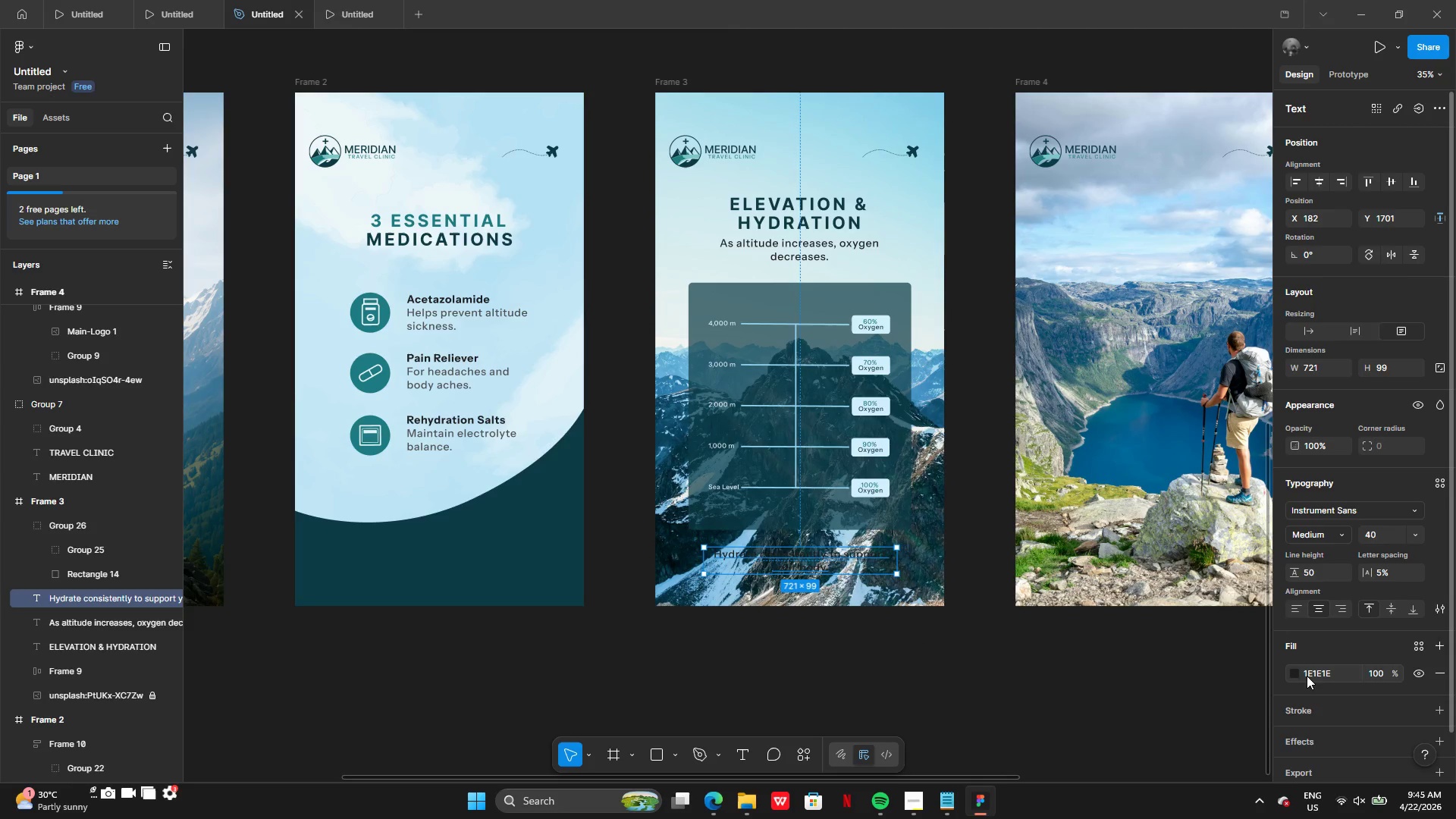 
left_click([1301, 675])
 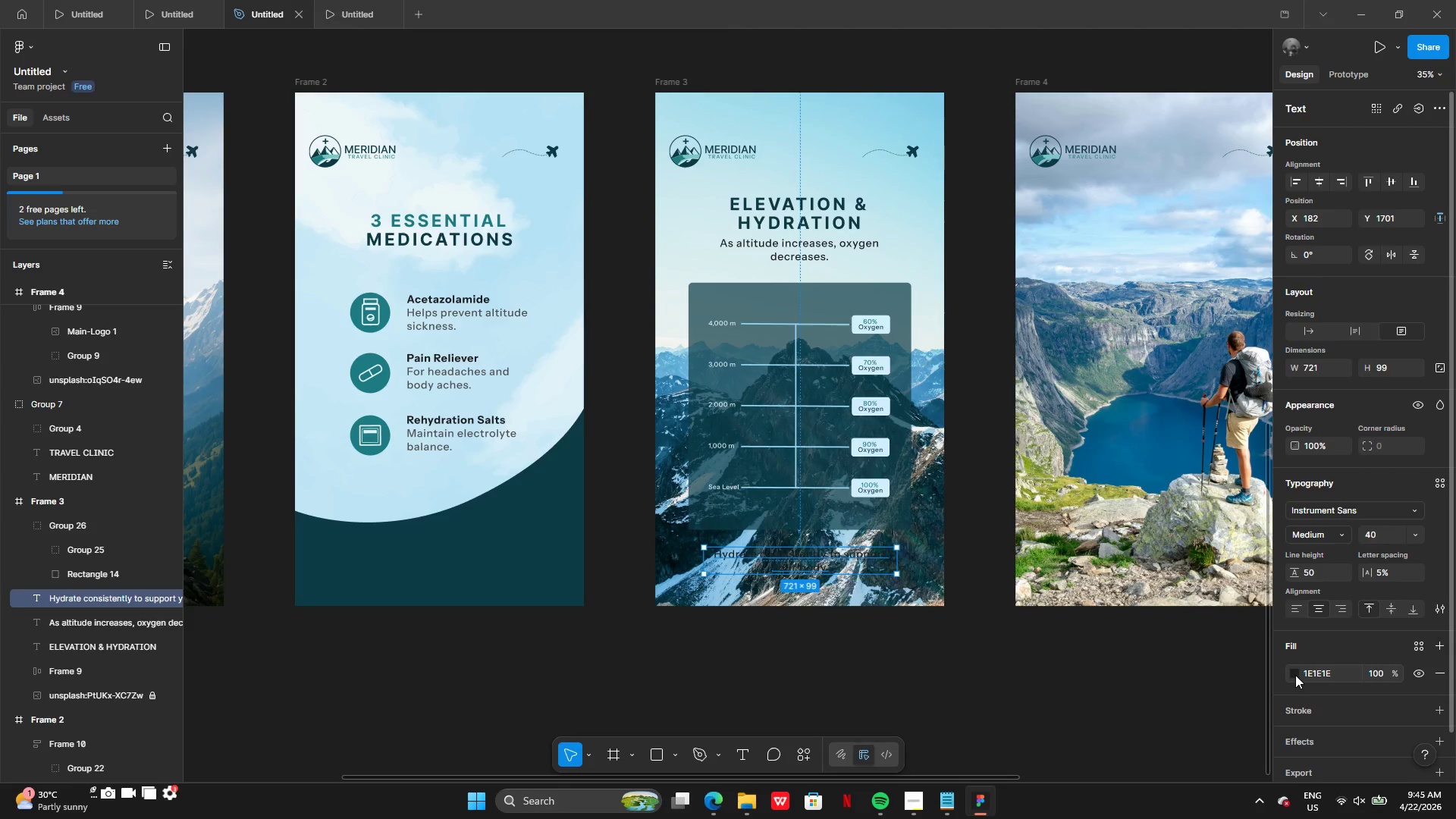 
left_click([1295, 675])
 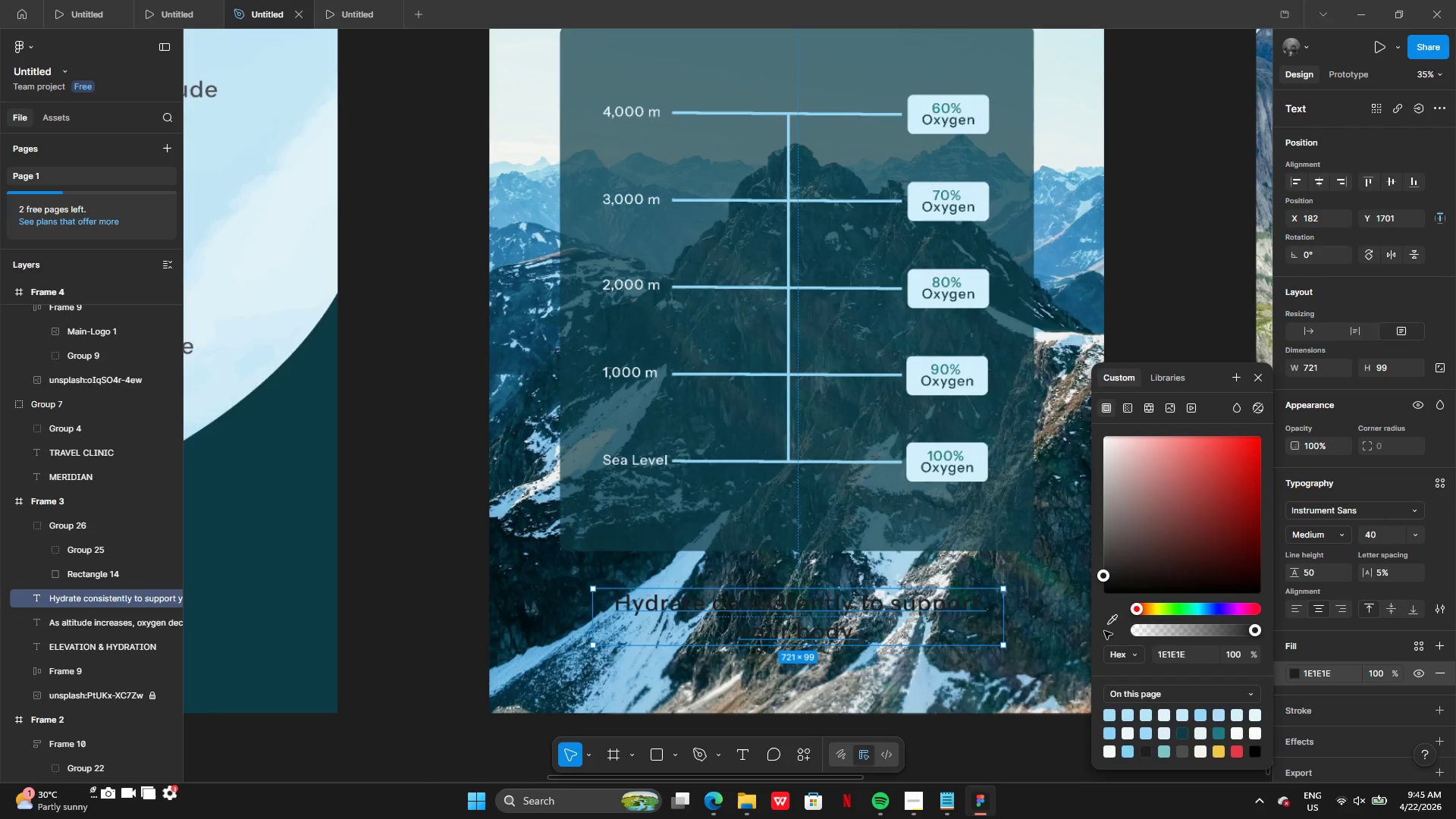 
left_click([1106, 615])
 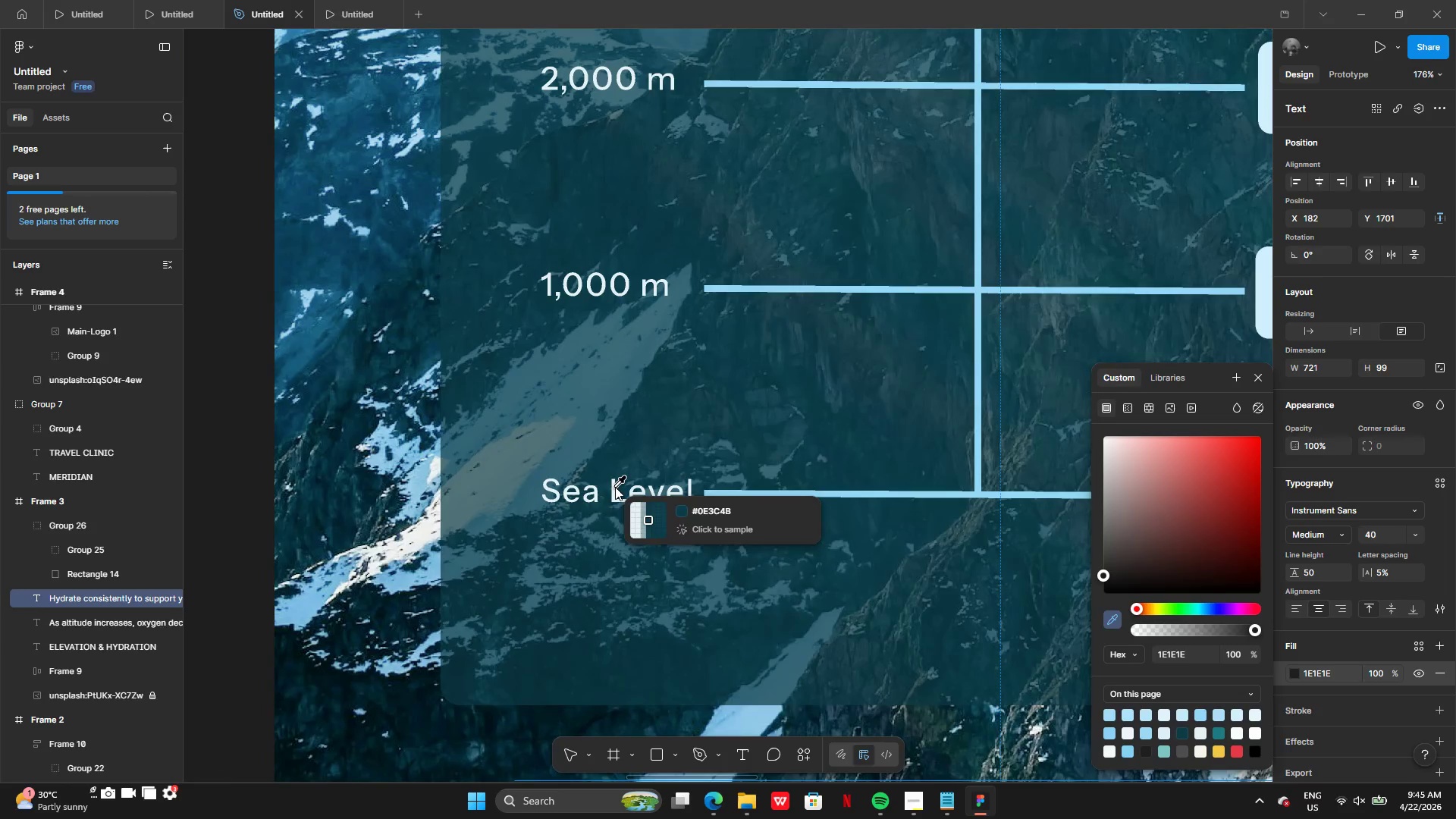 
left_click([612, 488])
 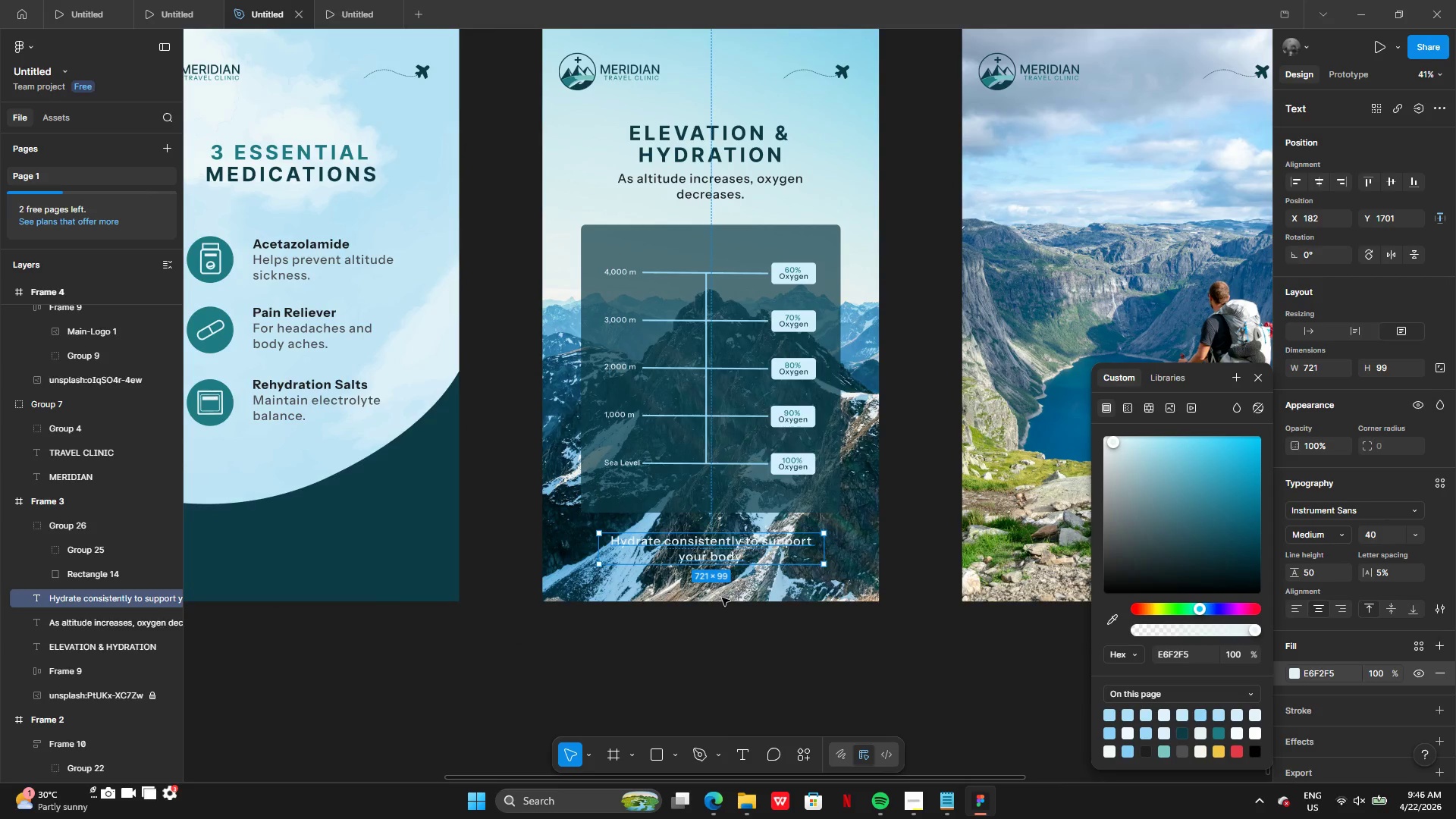 
left_click_drag(start_coordinate=[736, 549], to_coordinate=[730, 553])
 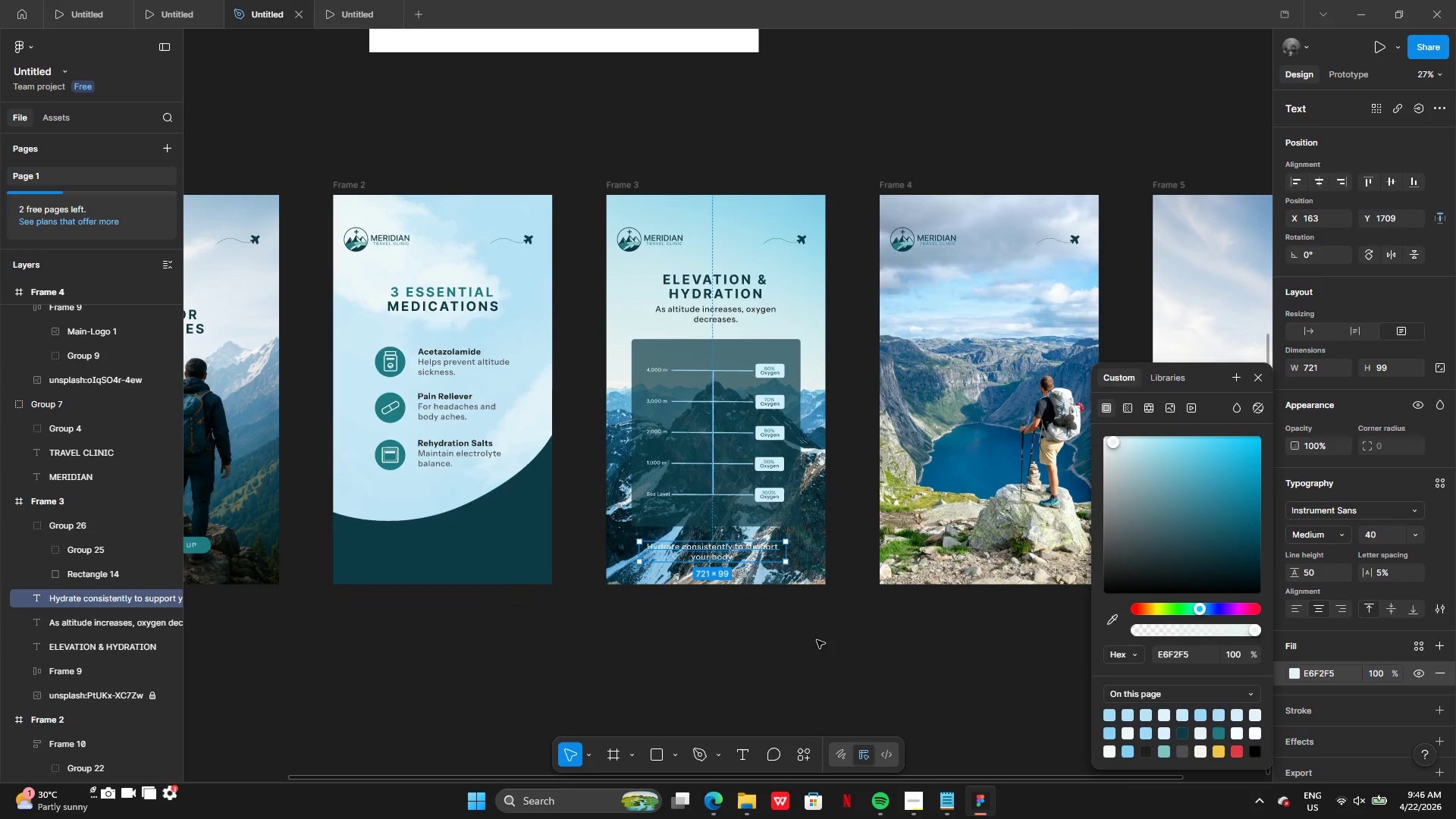 
left_click([834, 645])
 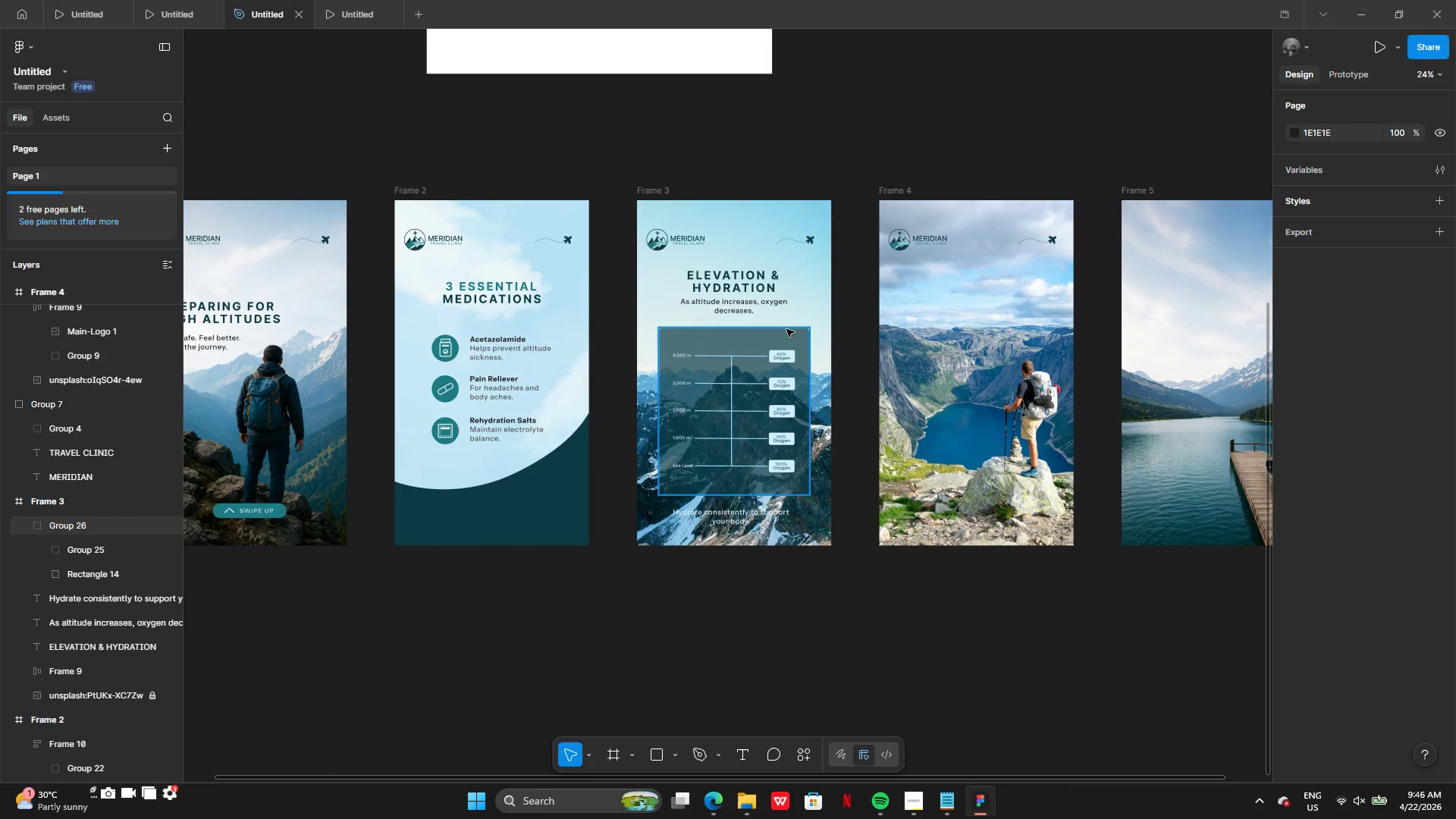 
wait(5.59)
 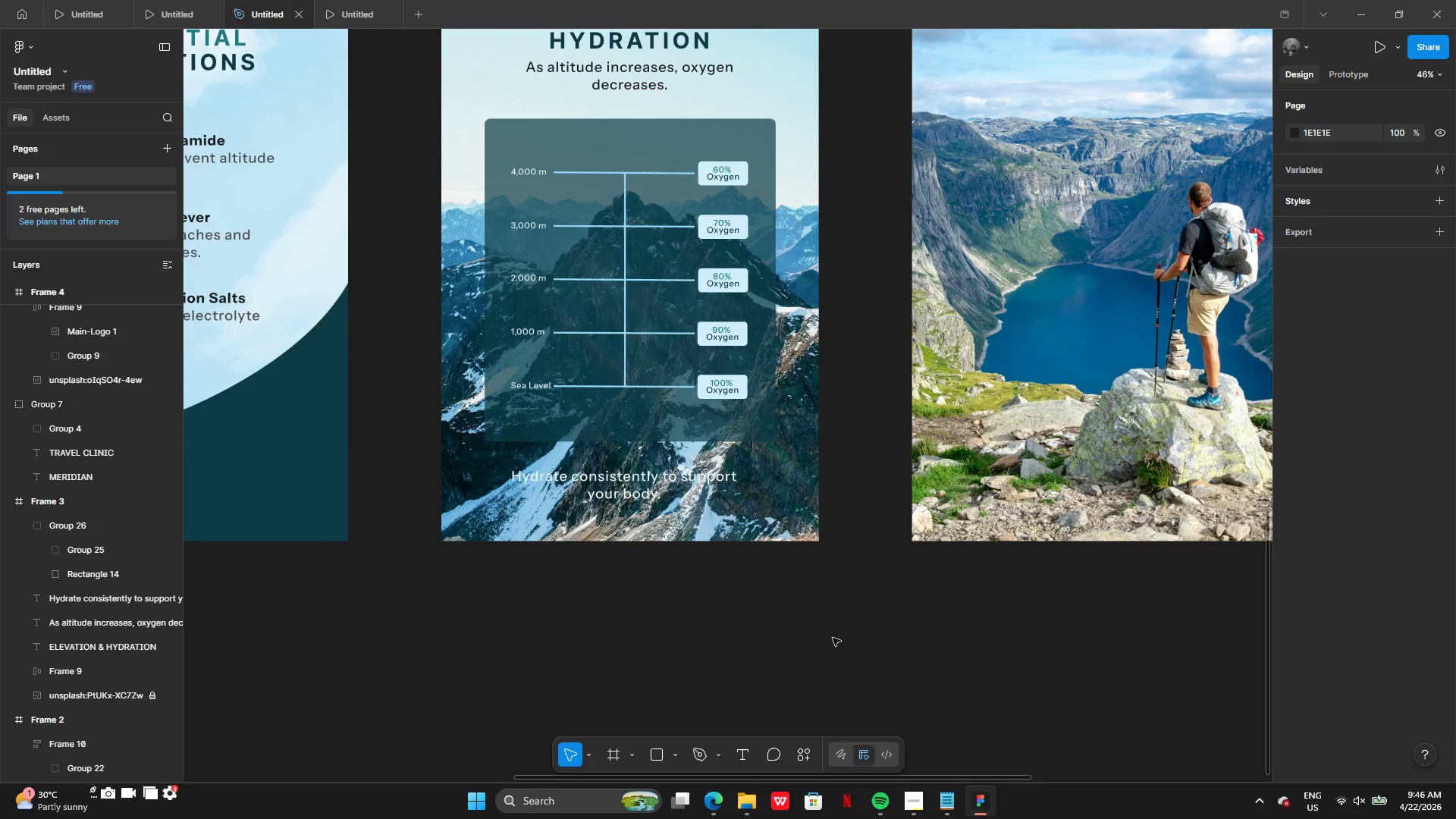 
left_click([334, 12])
 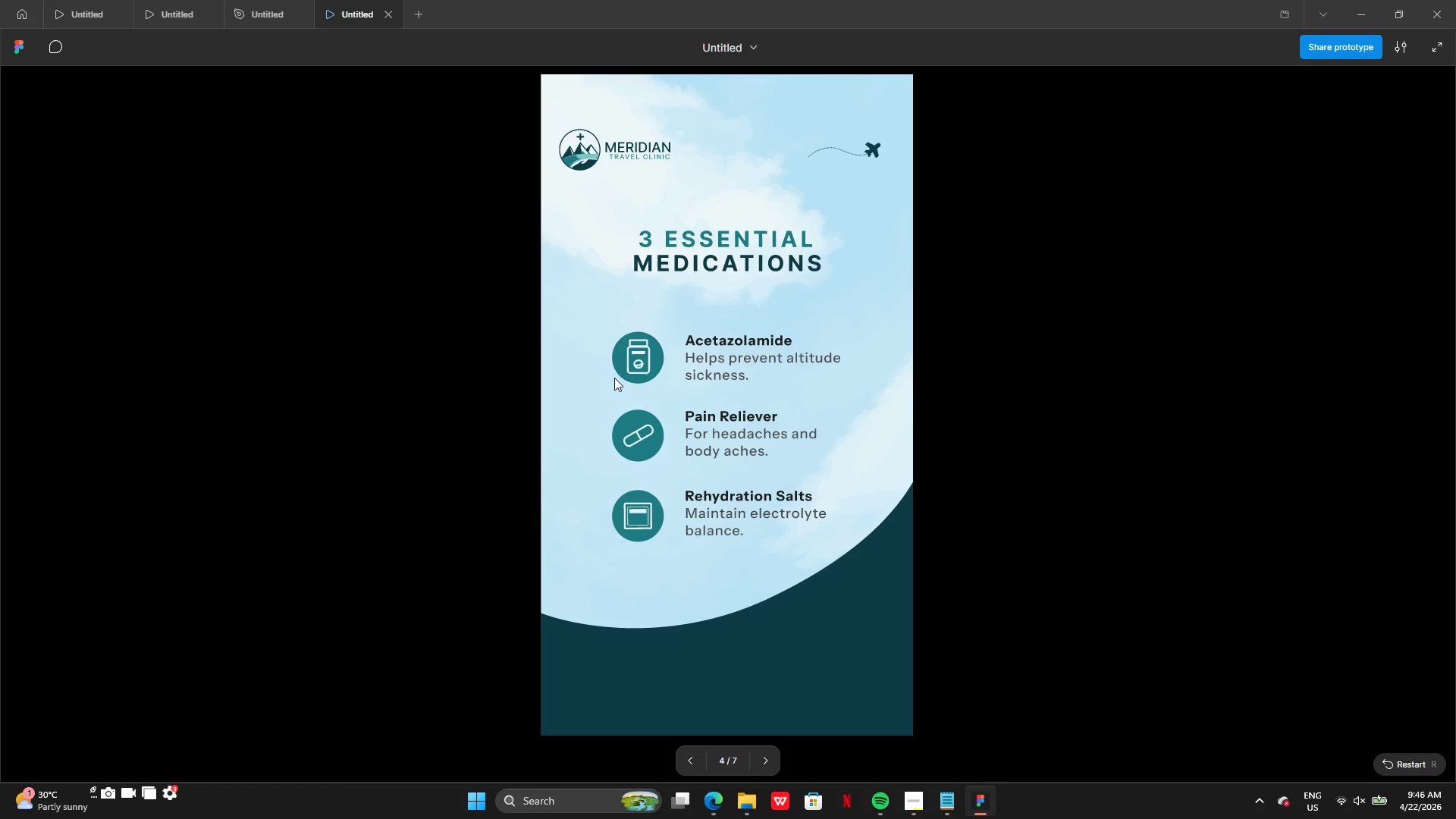 
key(ArrowLeft)
 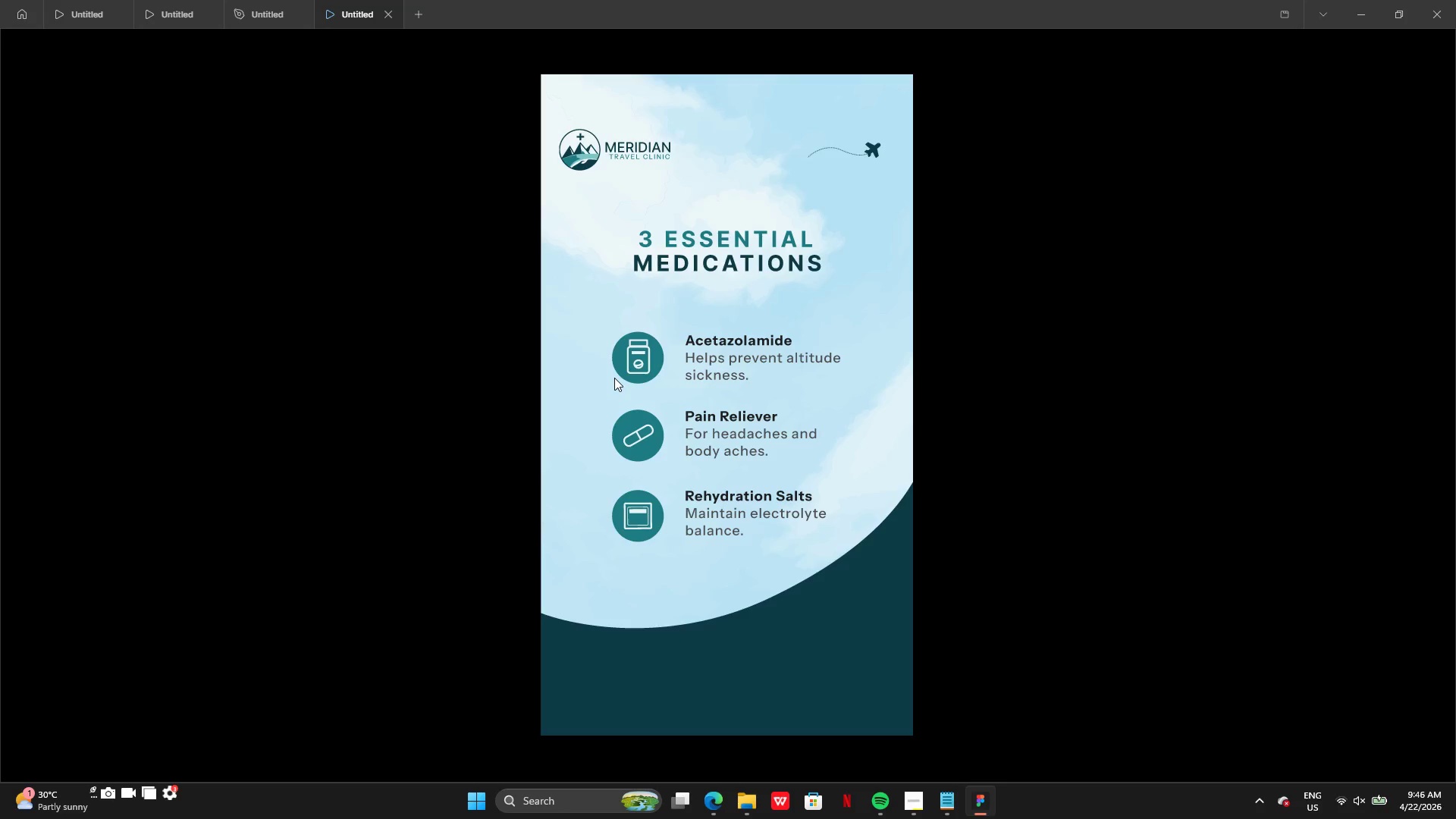 
key(ArrowLeft)
 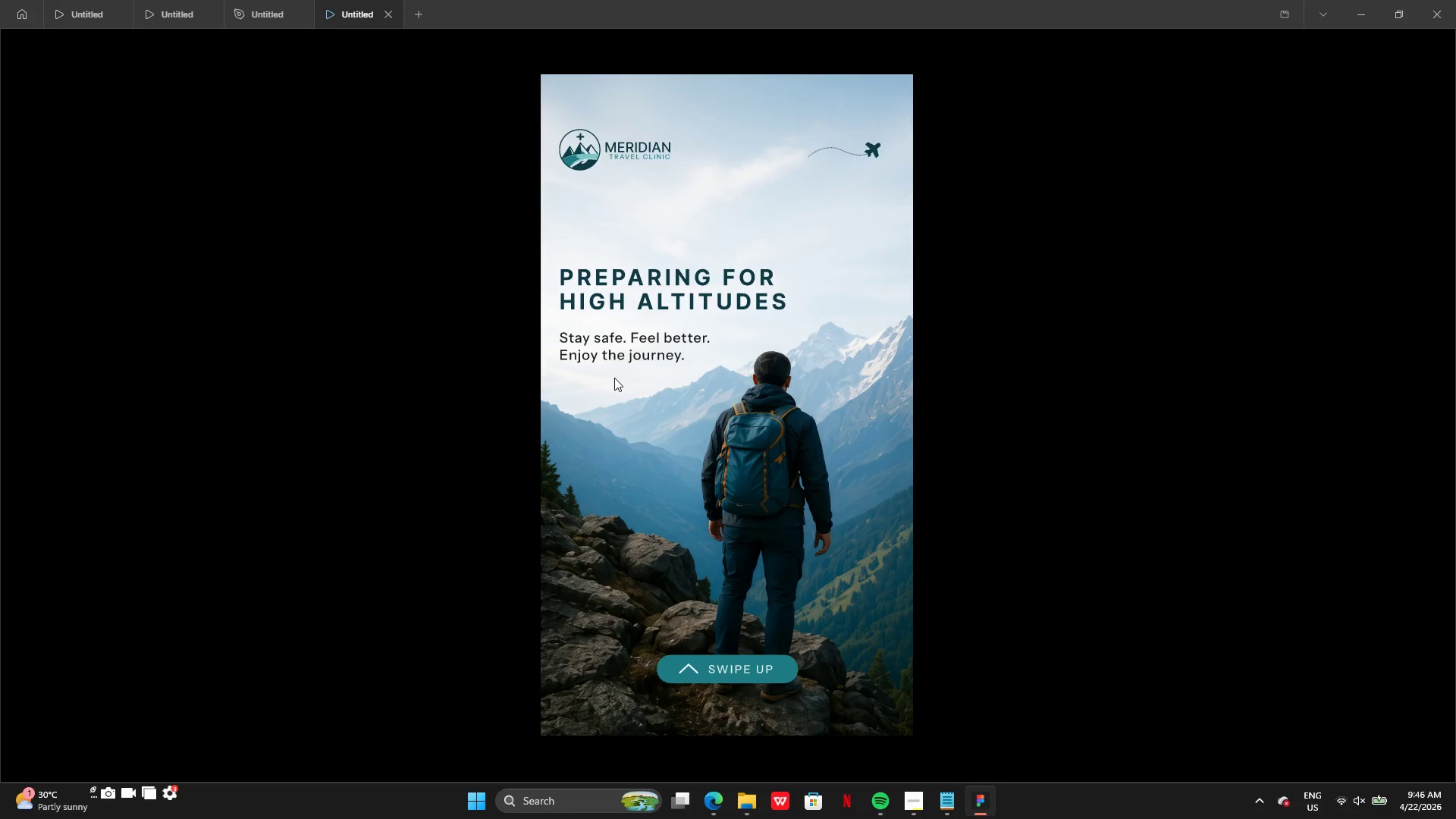 
key(ArrowRight)
 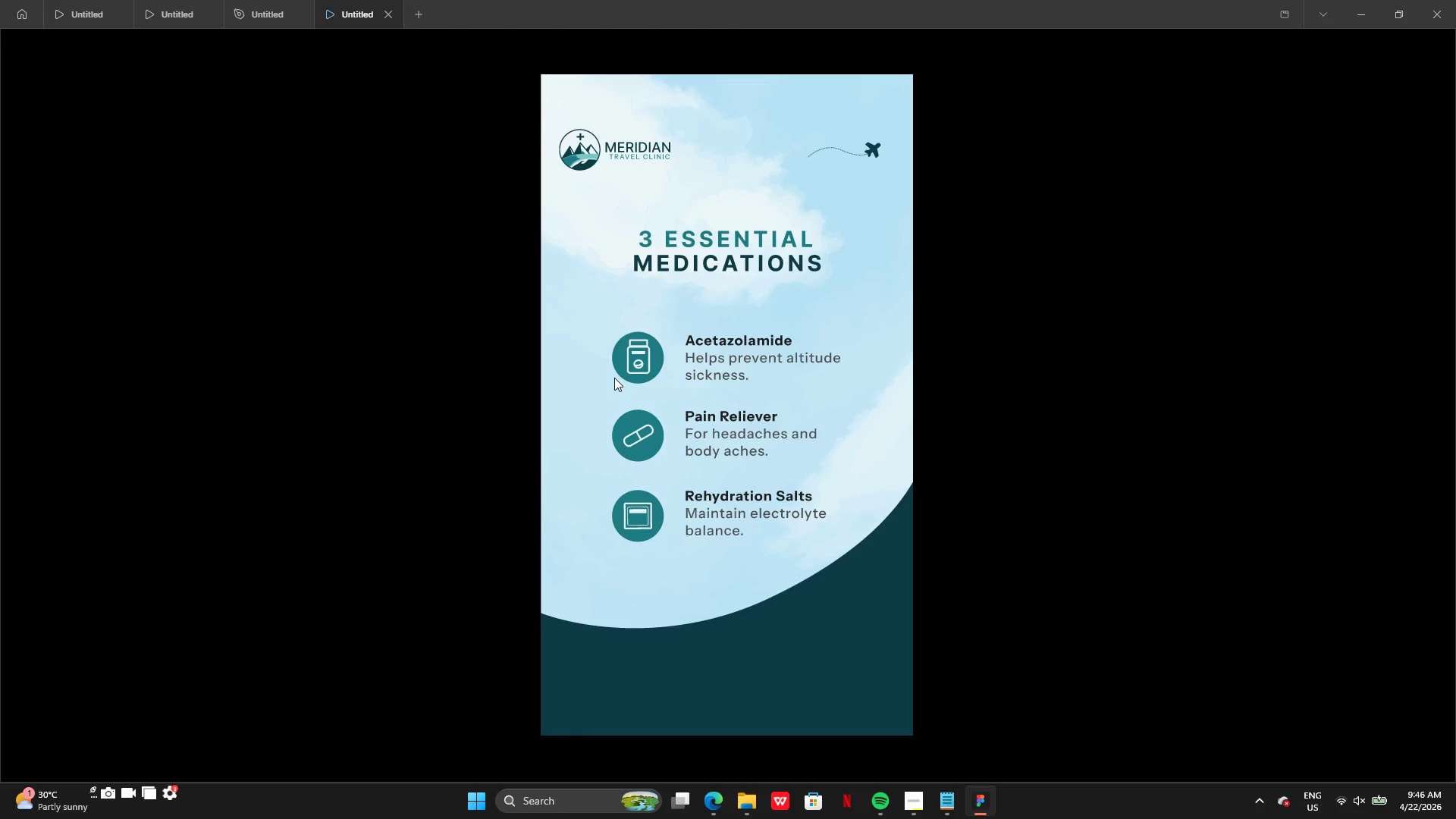 
key(ArrowRight)
 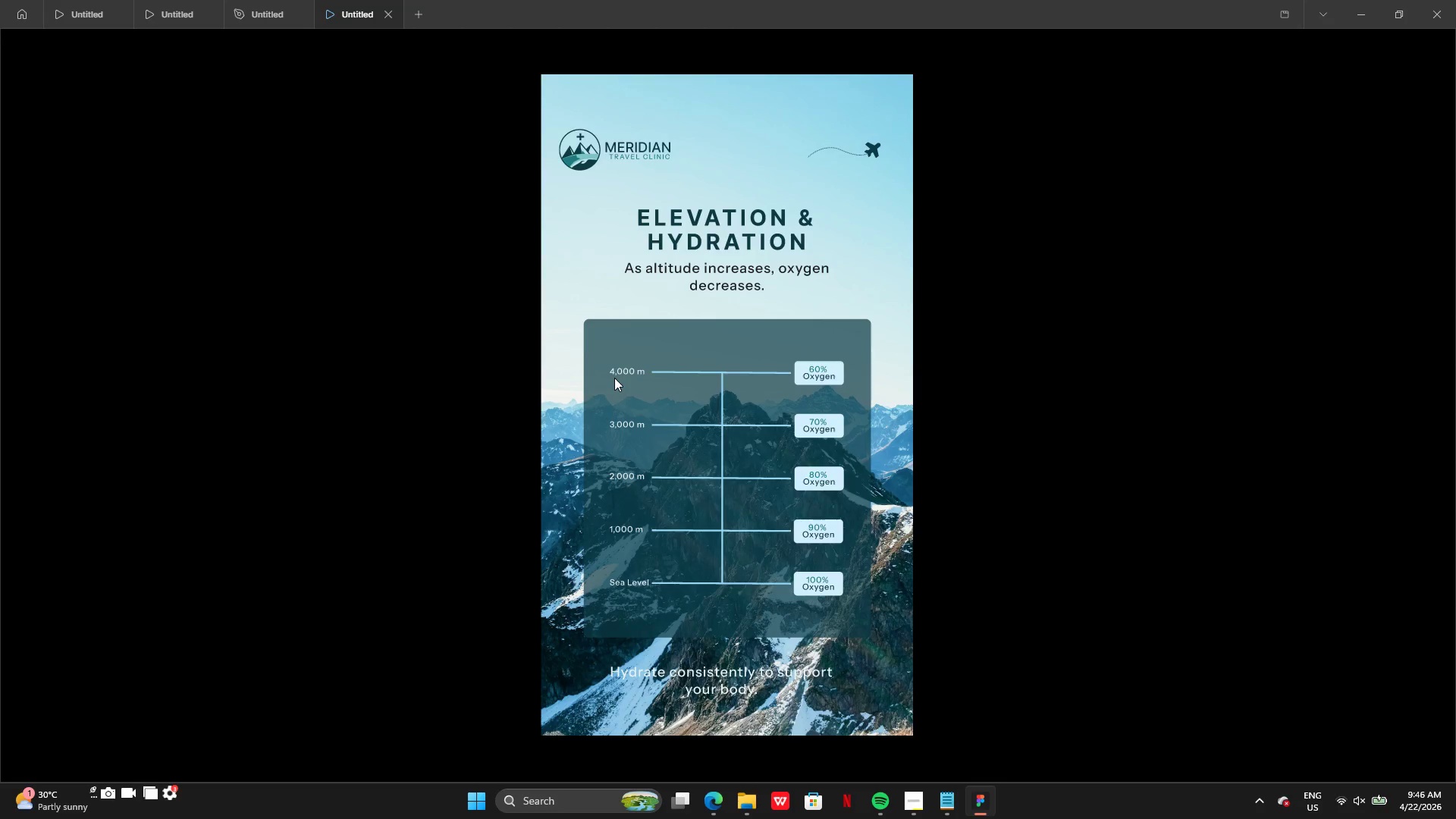 
wait(17.19)
 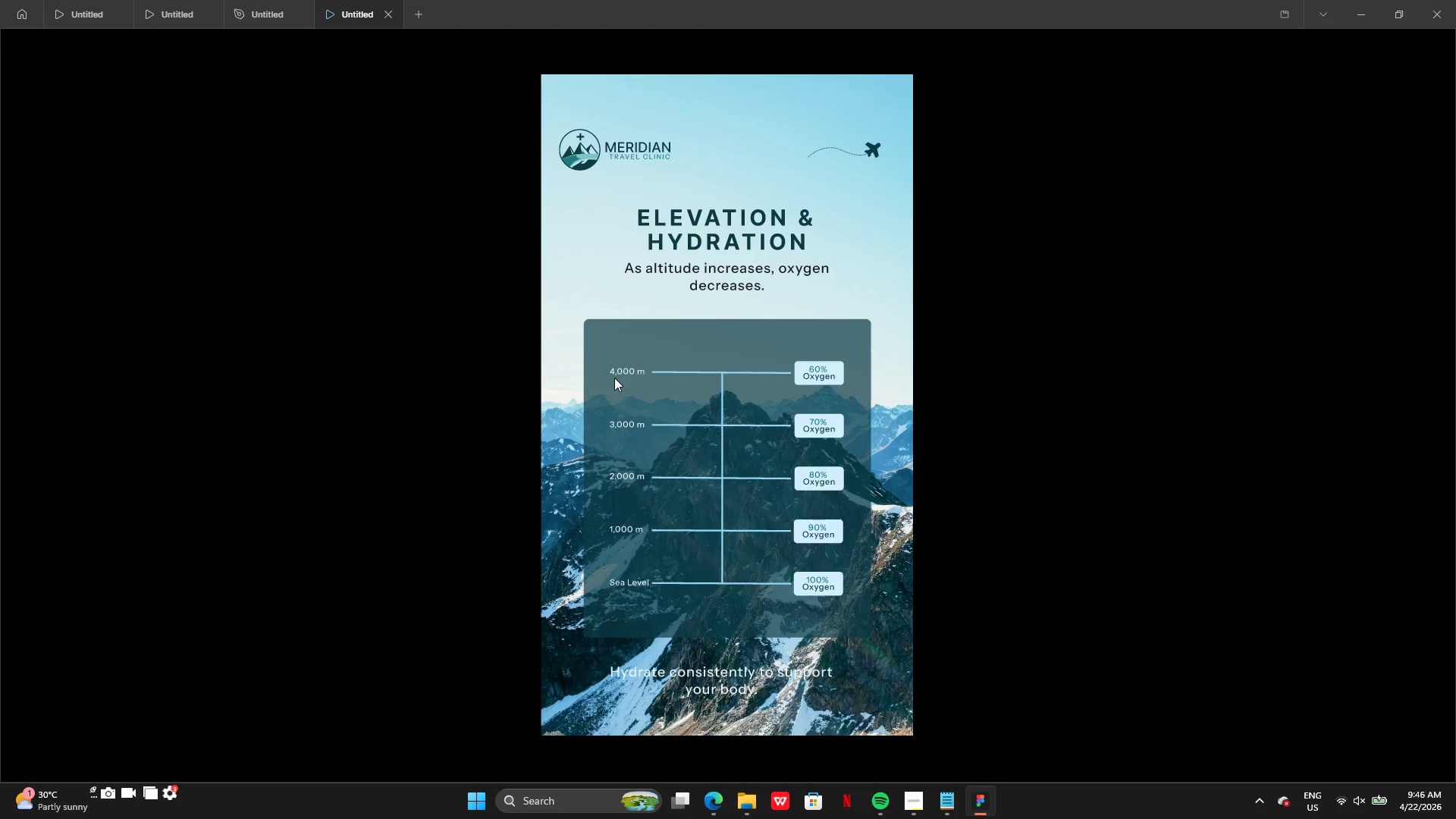 
key(ArrowRight)
 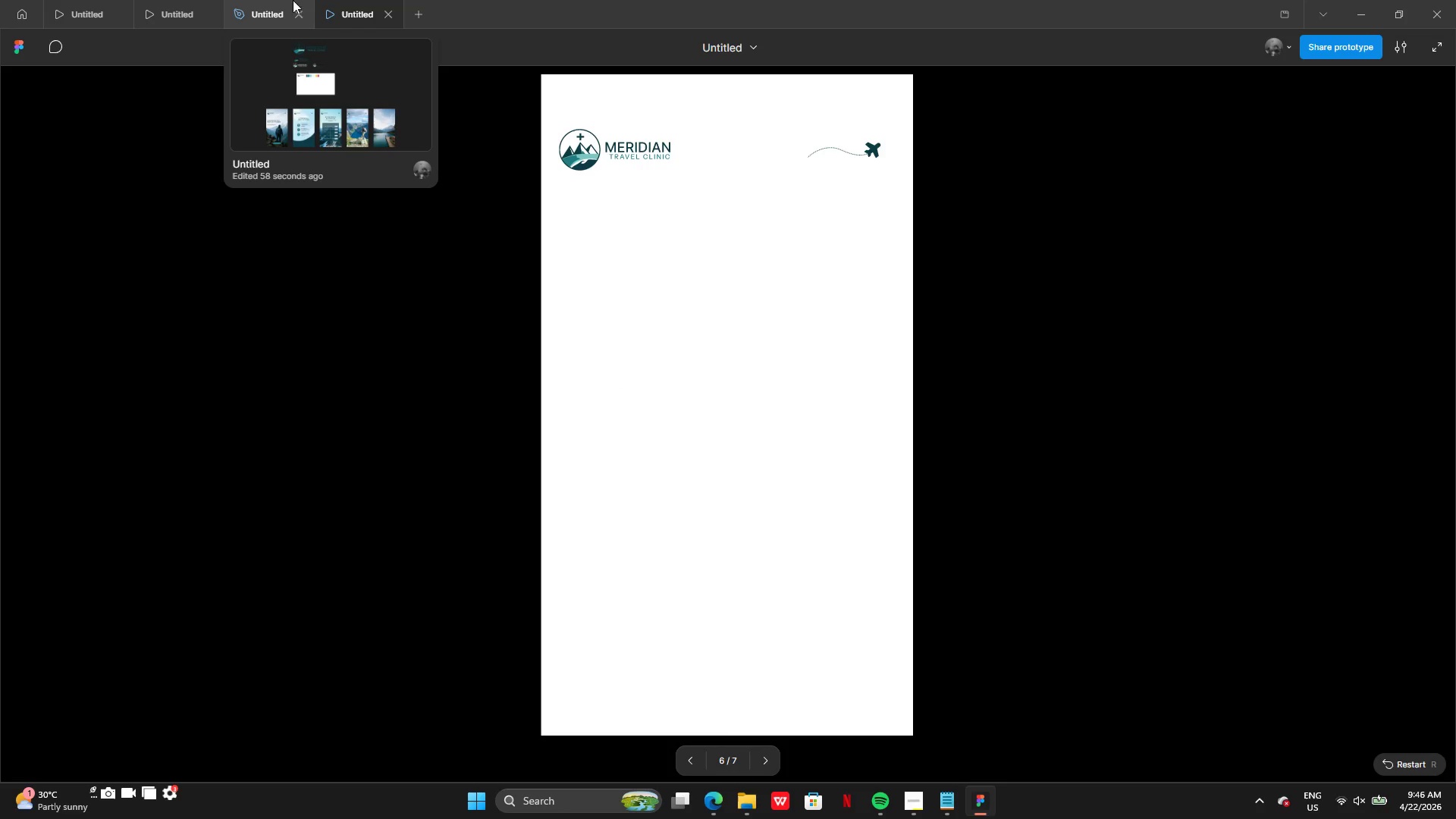 
left_click([271, 2])
 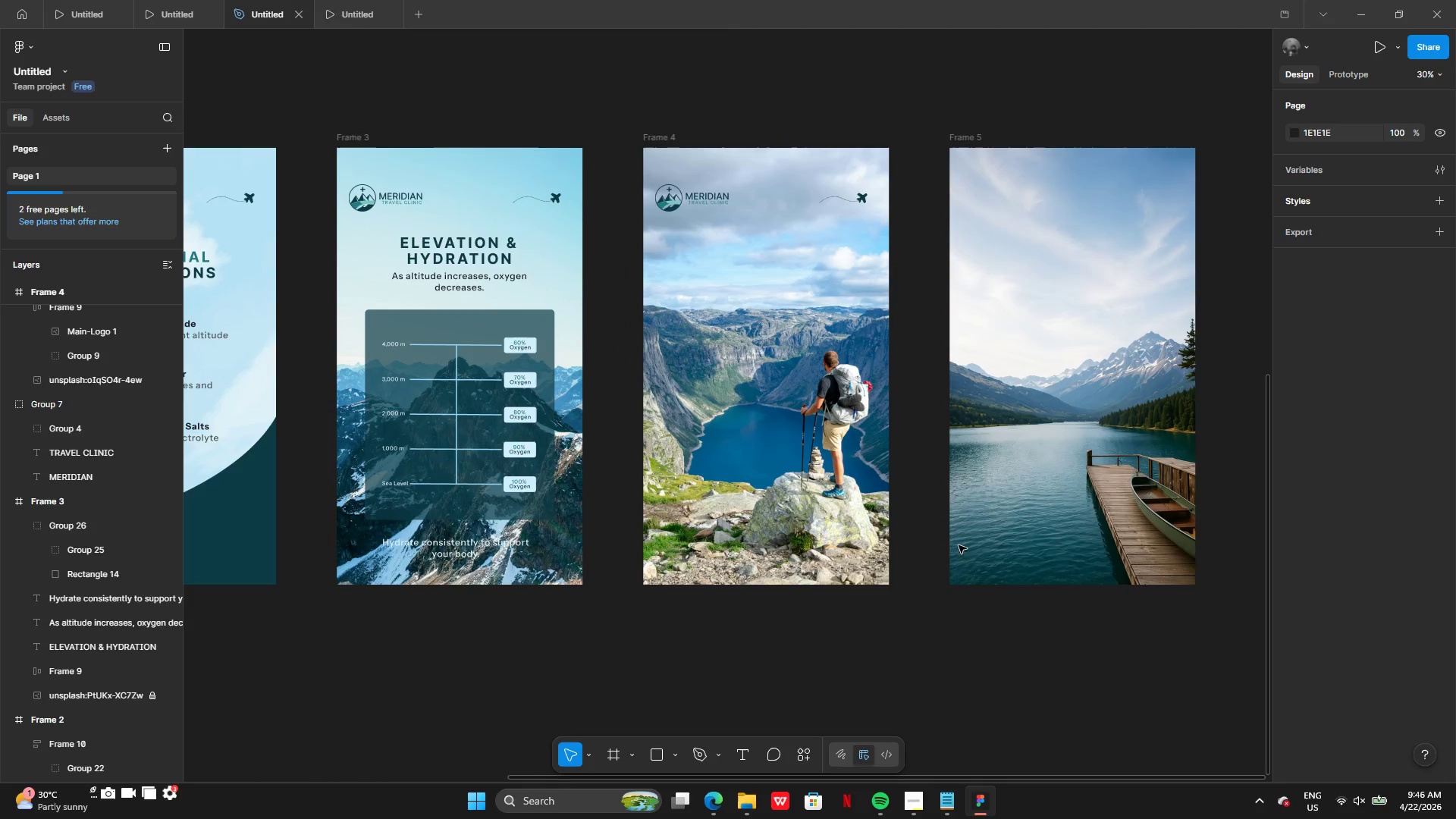 
left_click([795, 491])
 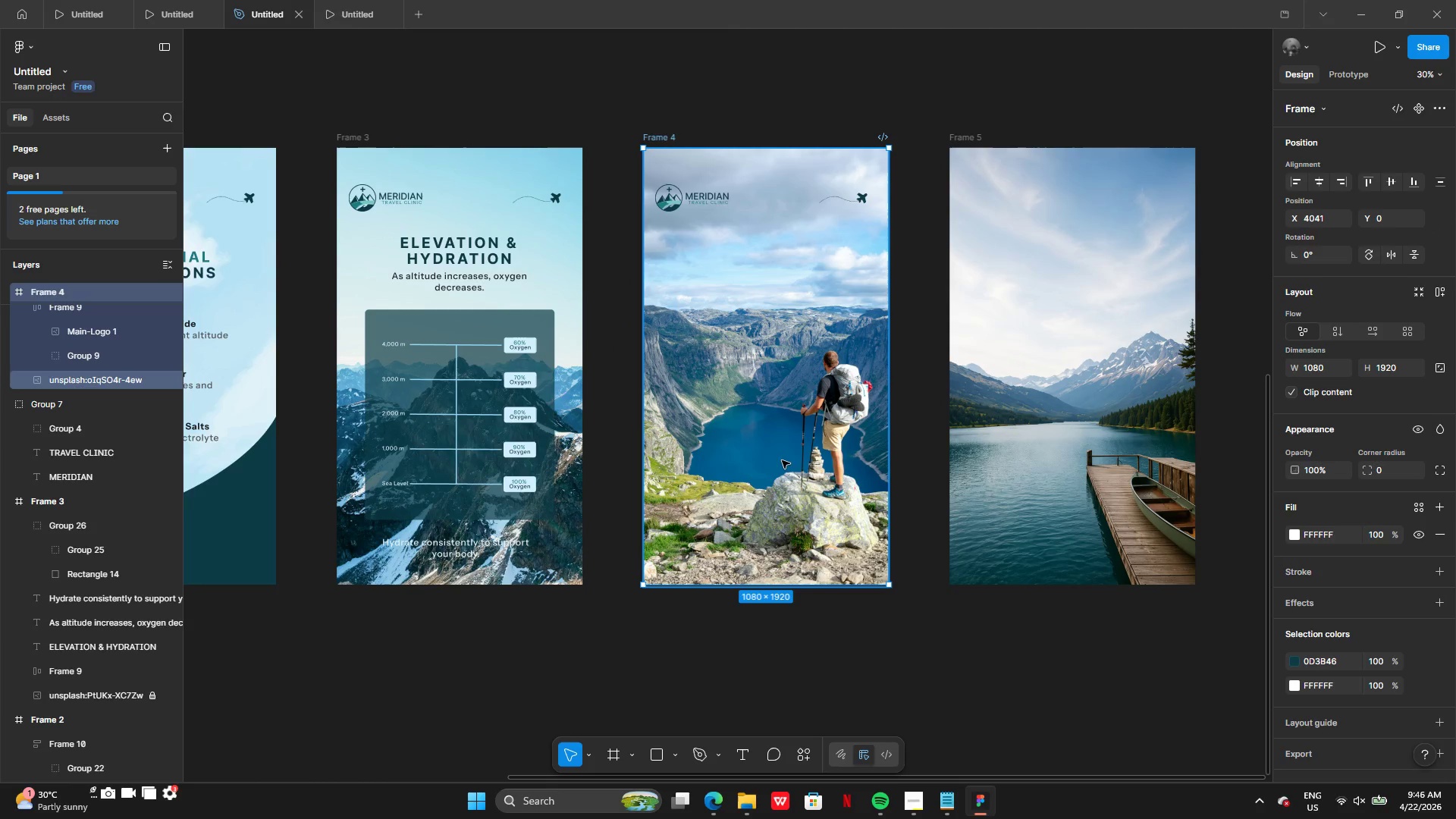 
left_click_drag(start_coordinate=[772, 449], to_coordinate=[802, 457])
 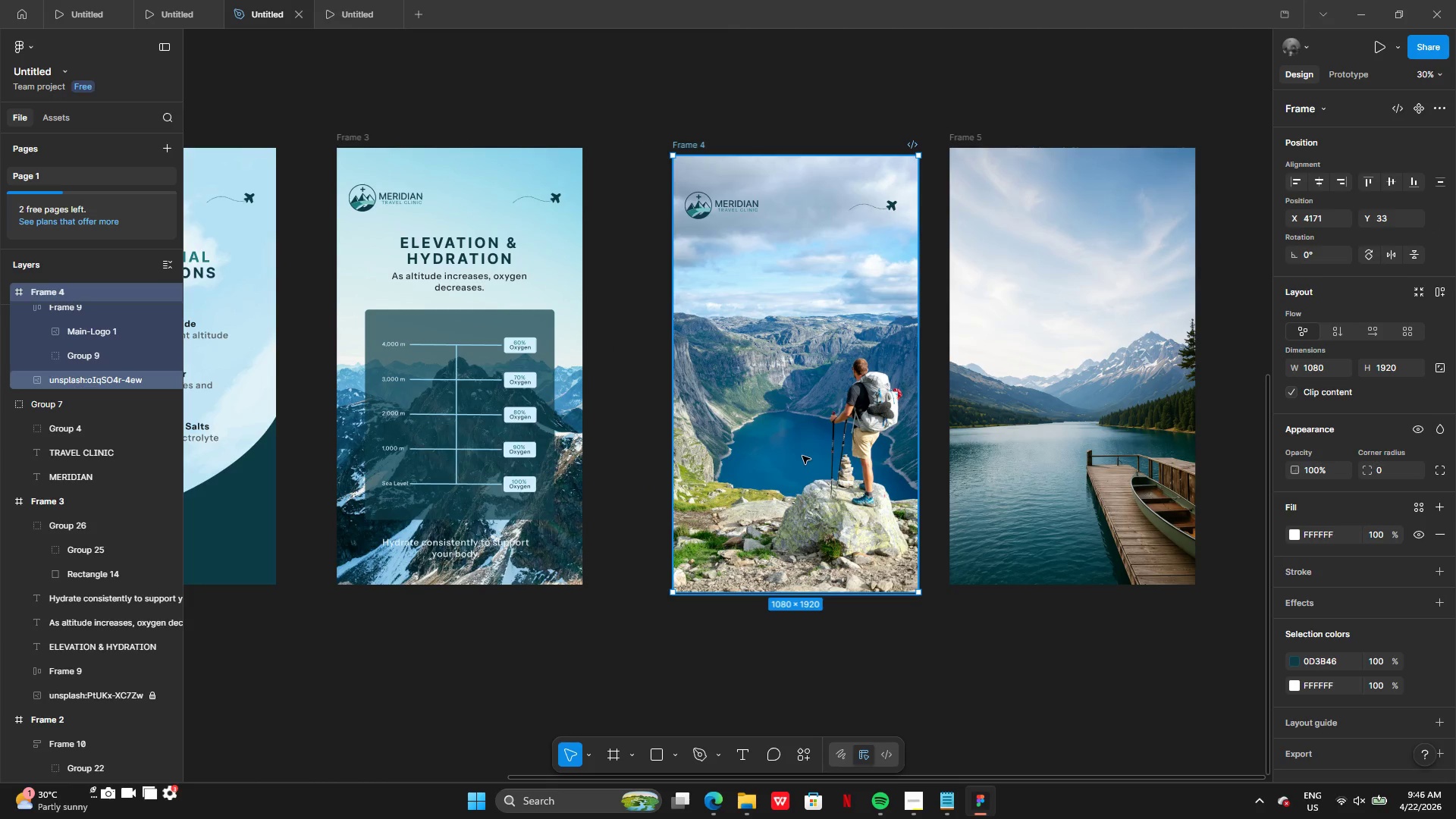 
key(Control+Z)
 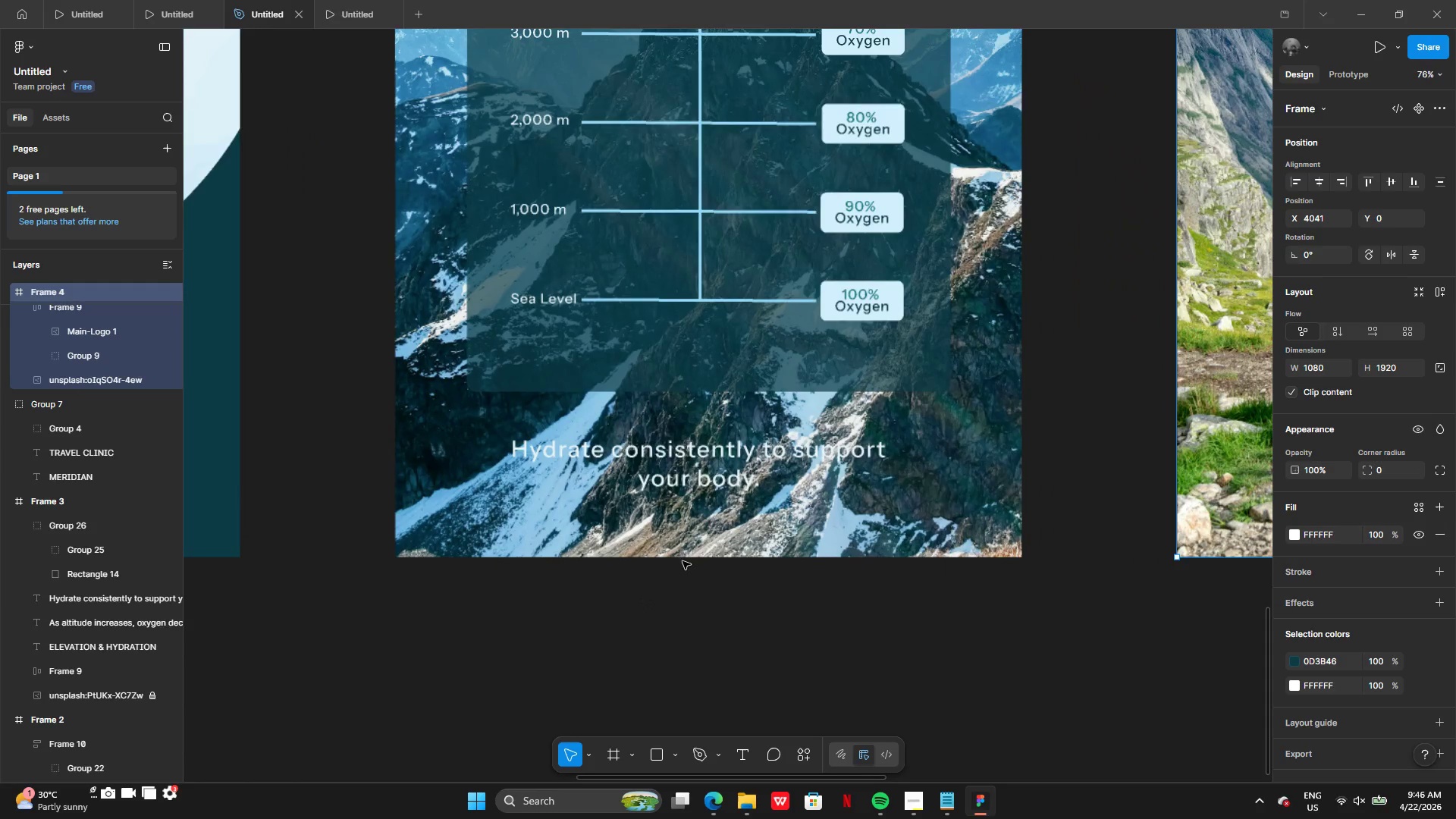 
left_click([701, 454])
 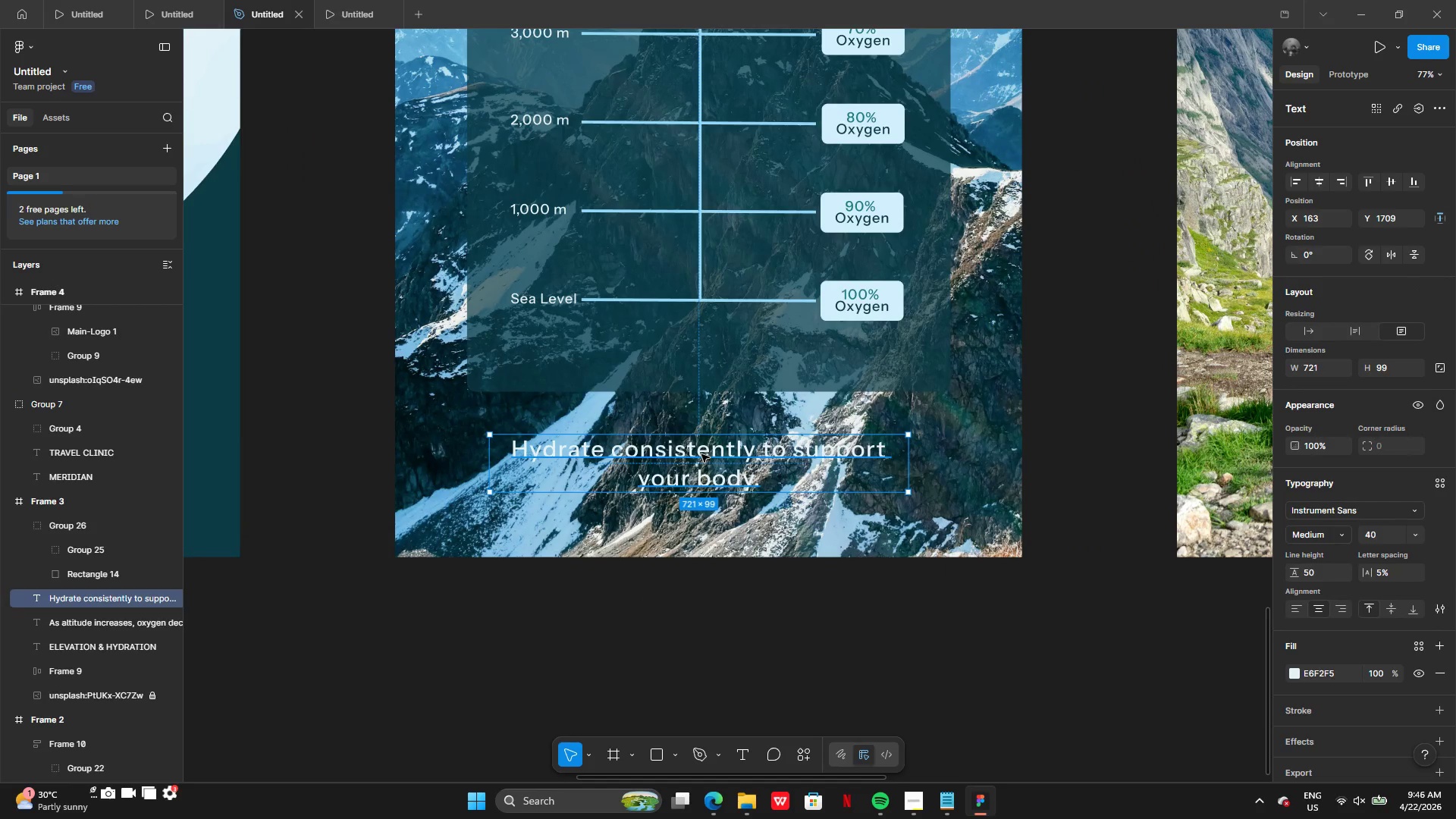 
left_click_drag(start_coordinate=[701, 454], to_coordinate=[704, 428])
 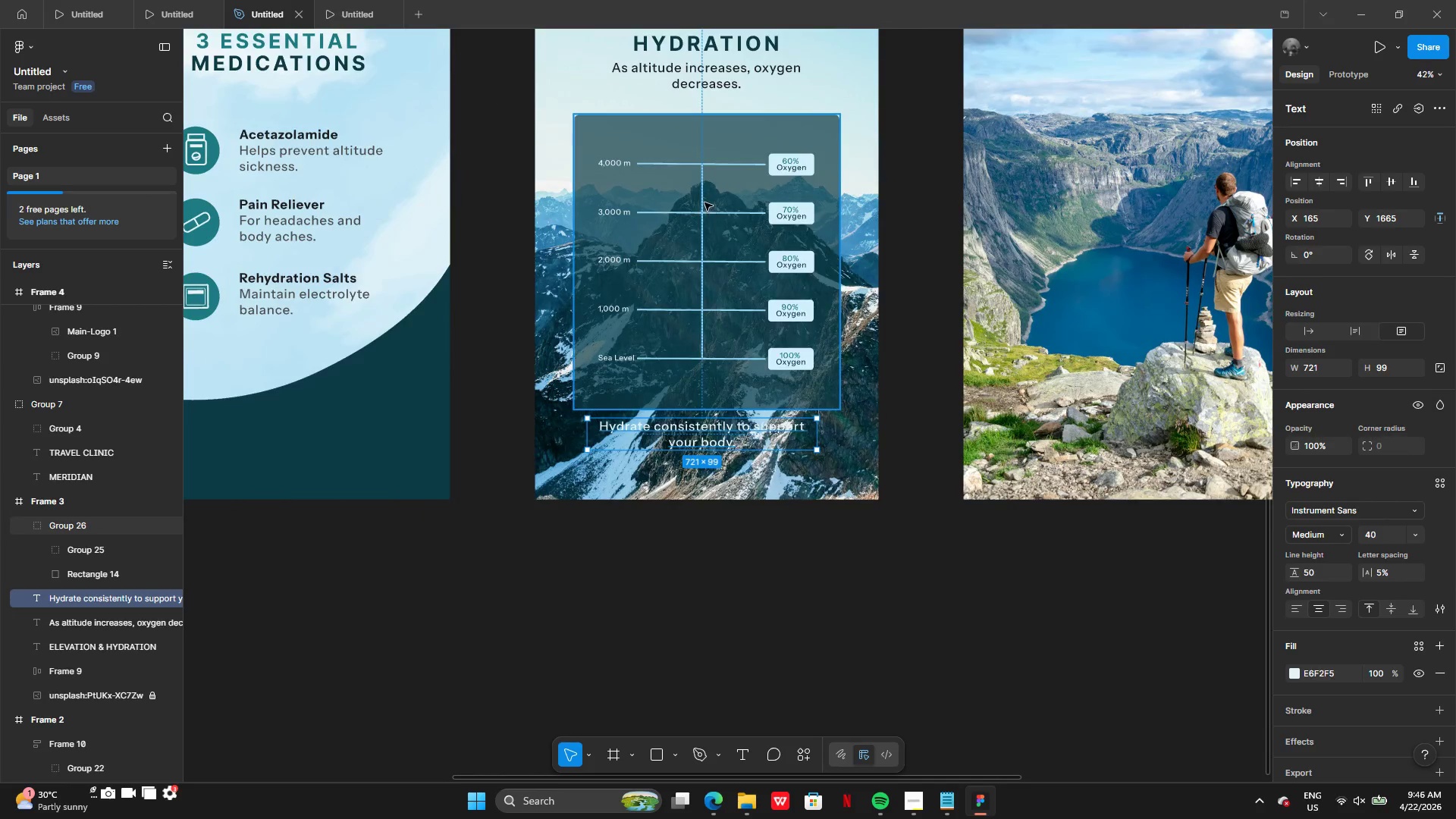 
hold_key(key=ShiftLeft, duration=0.91)
left_click([704, 200])
 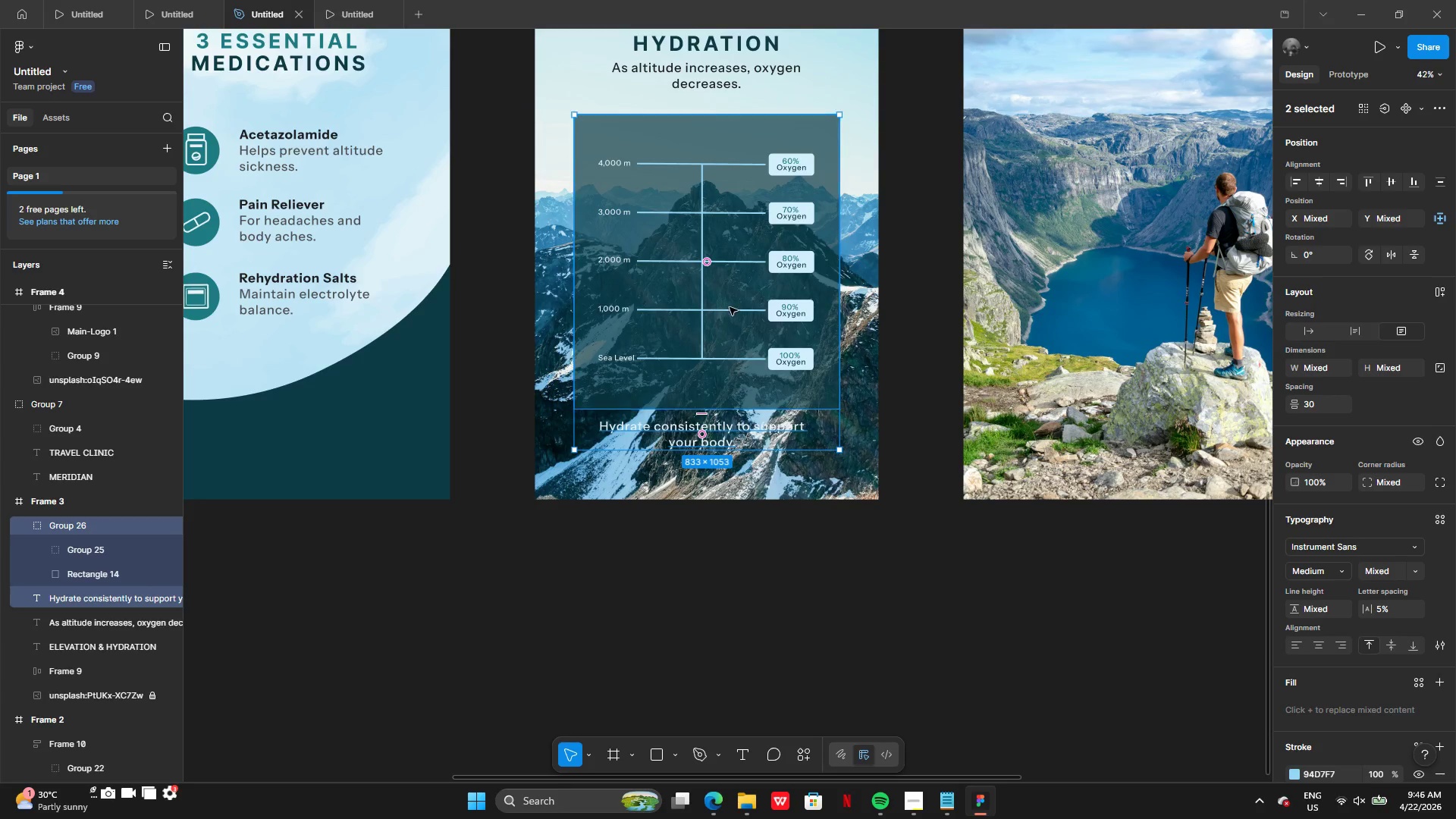 
left_click_drag(start_coordinate=[733, 310], to_coordinate=[730, 298])
 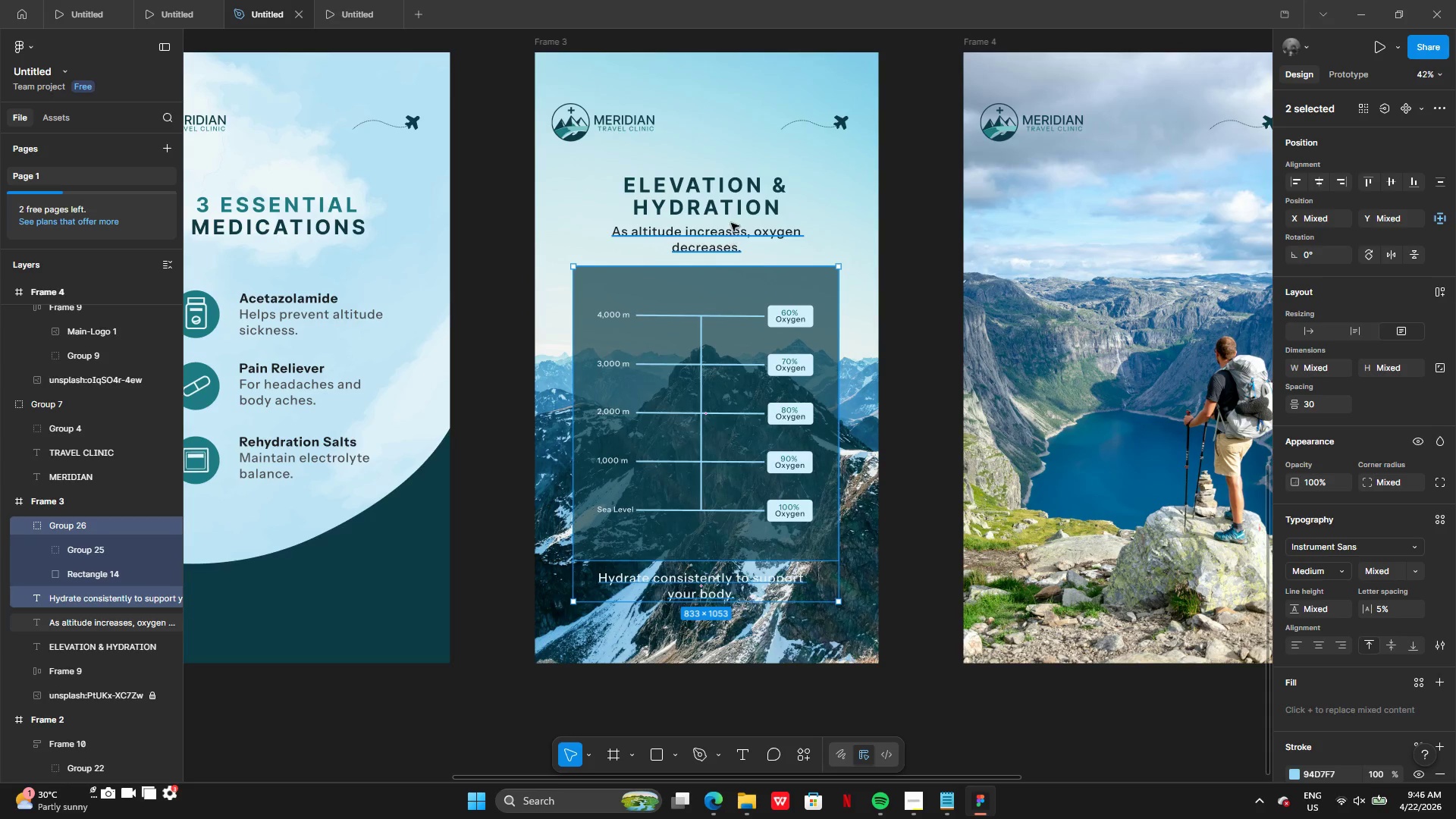 
left_click([725, 202])
 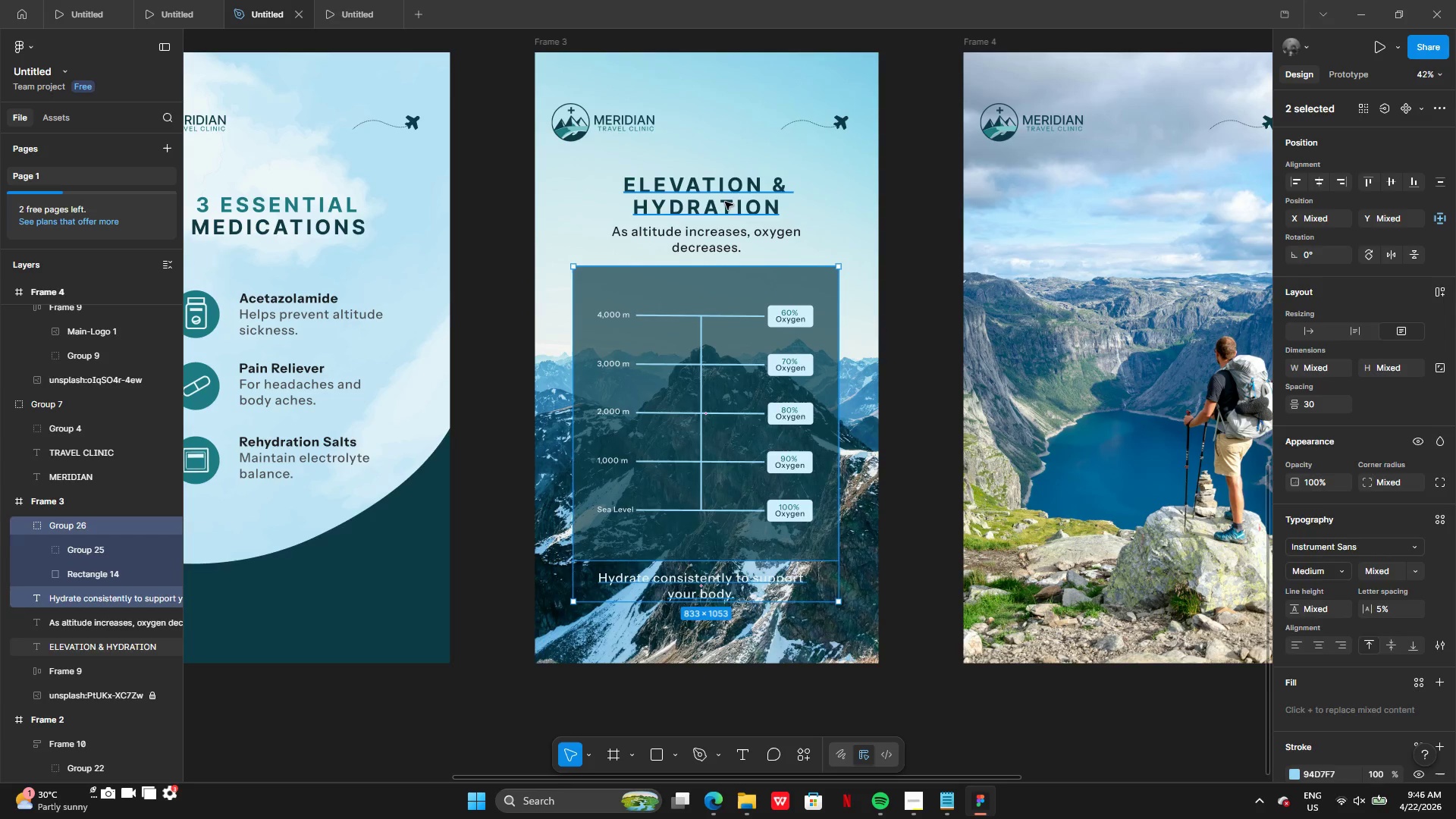 
hold_key(key=ShiftLeft, duration=2.41)
left_click([718, 249])
 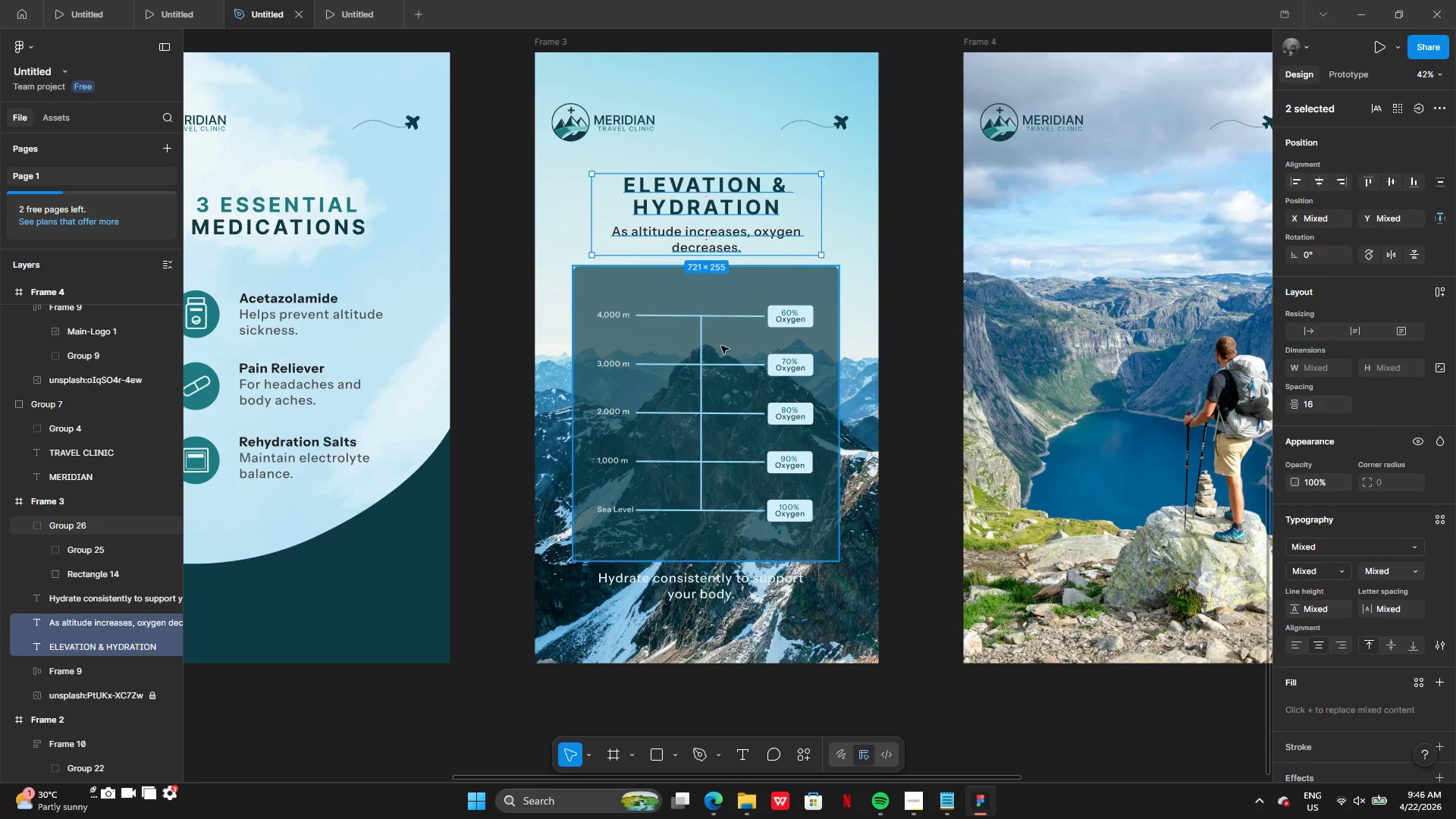 
left_click([721, 348])
 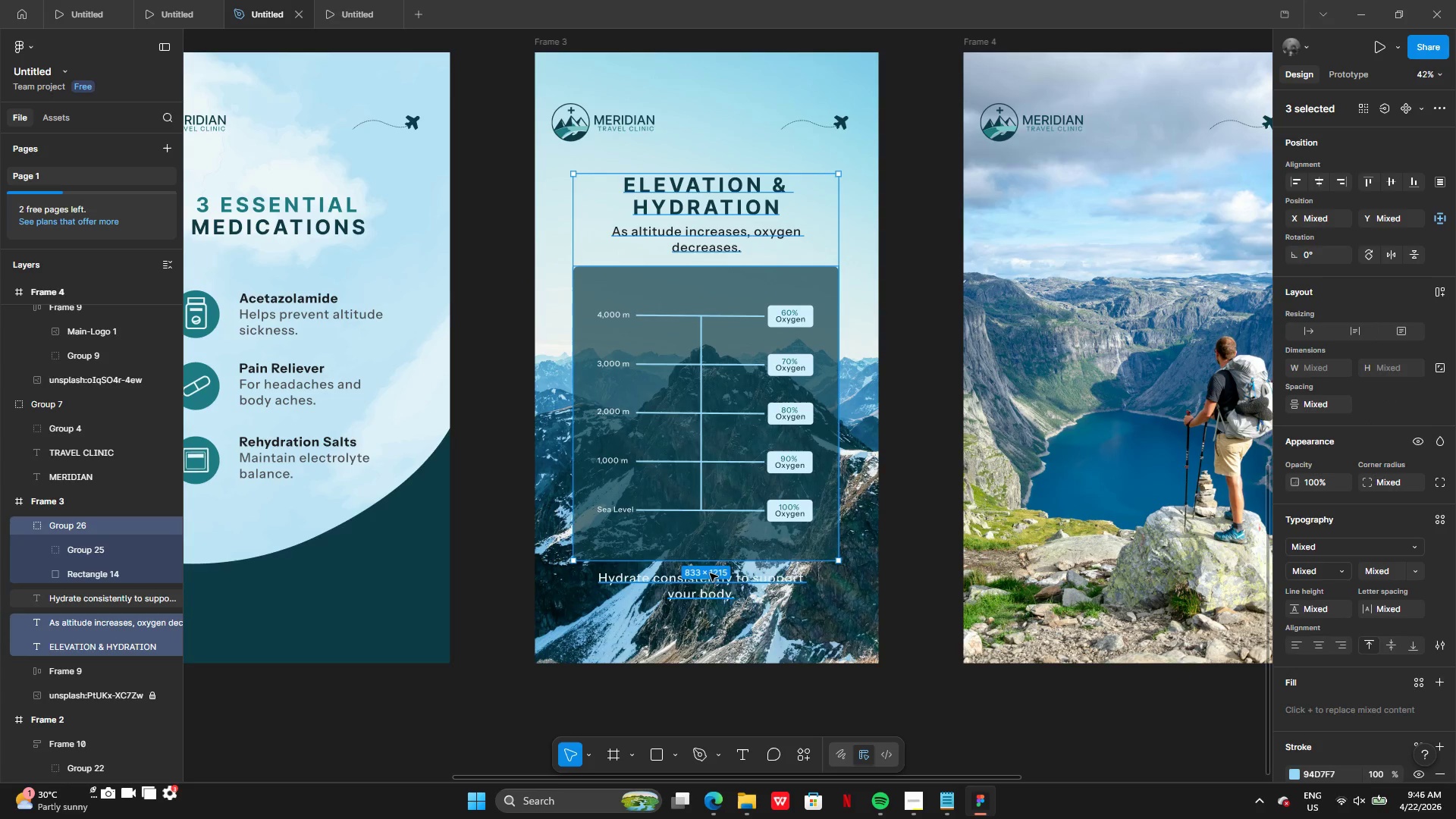 
left_click([714, 588])
 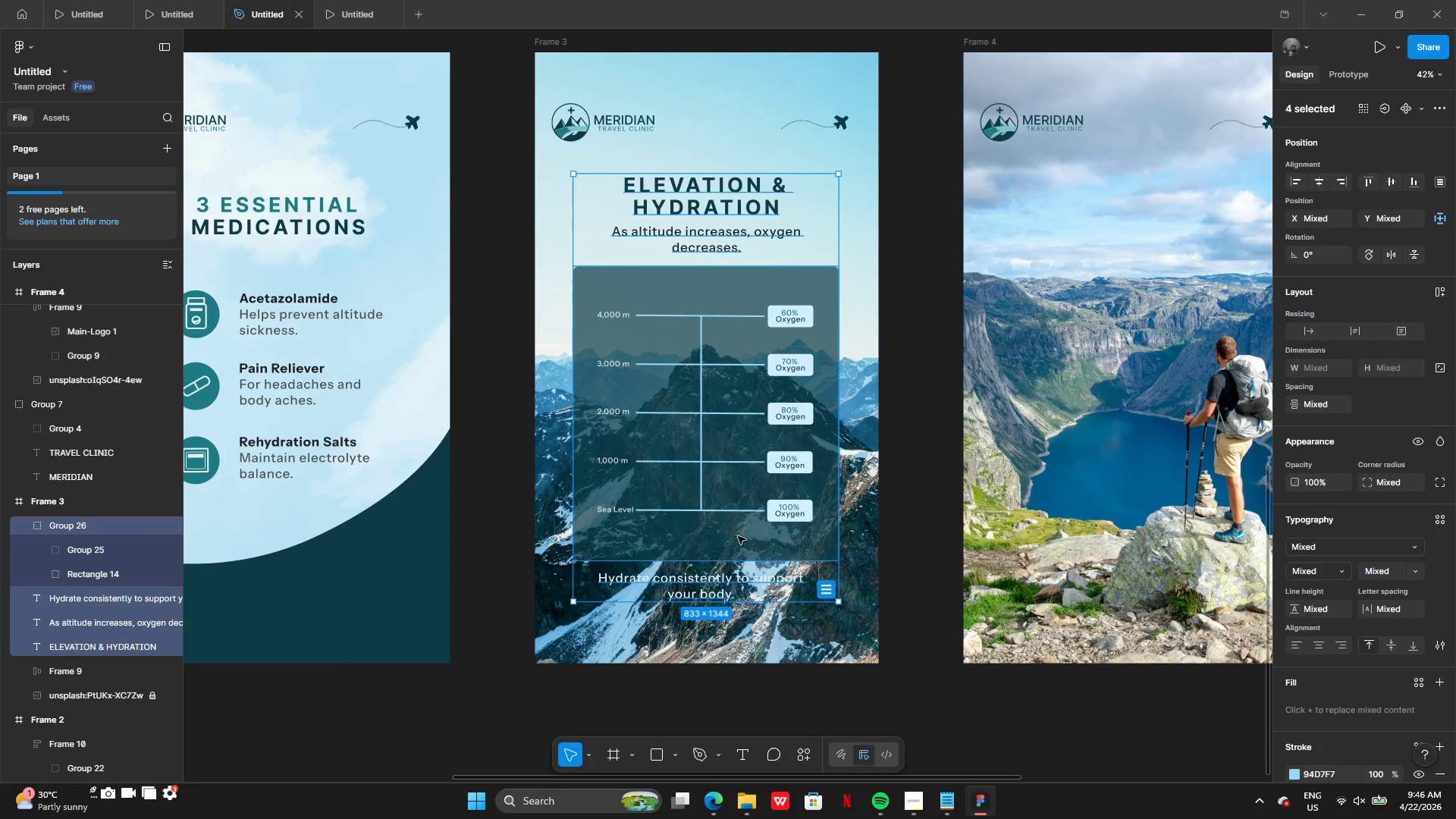 
left_click_drag(start_coordinate=[738, 536], to_coordinate=[739, 527])
 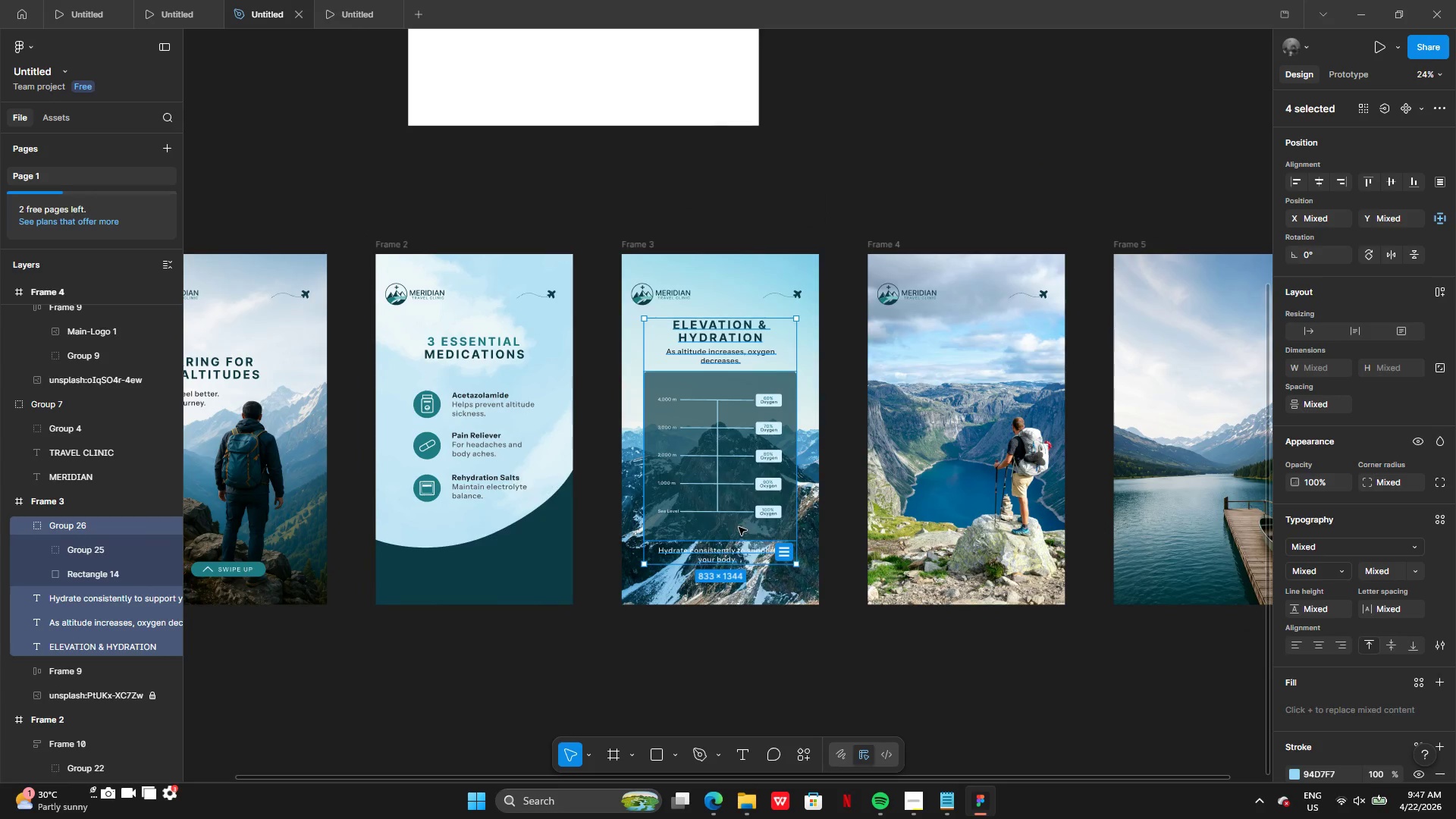 
left_click([715, 637])
 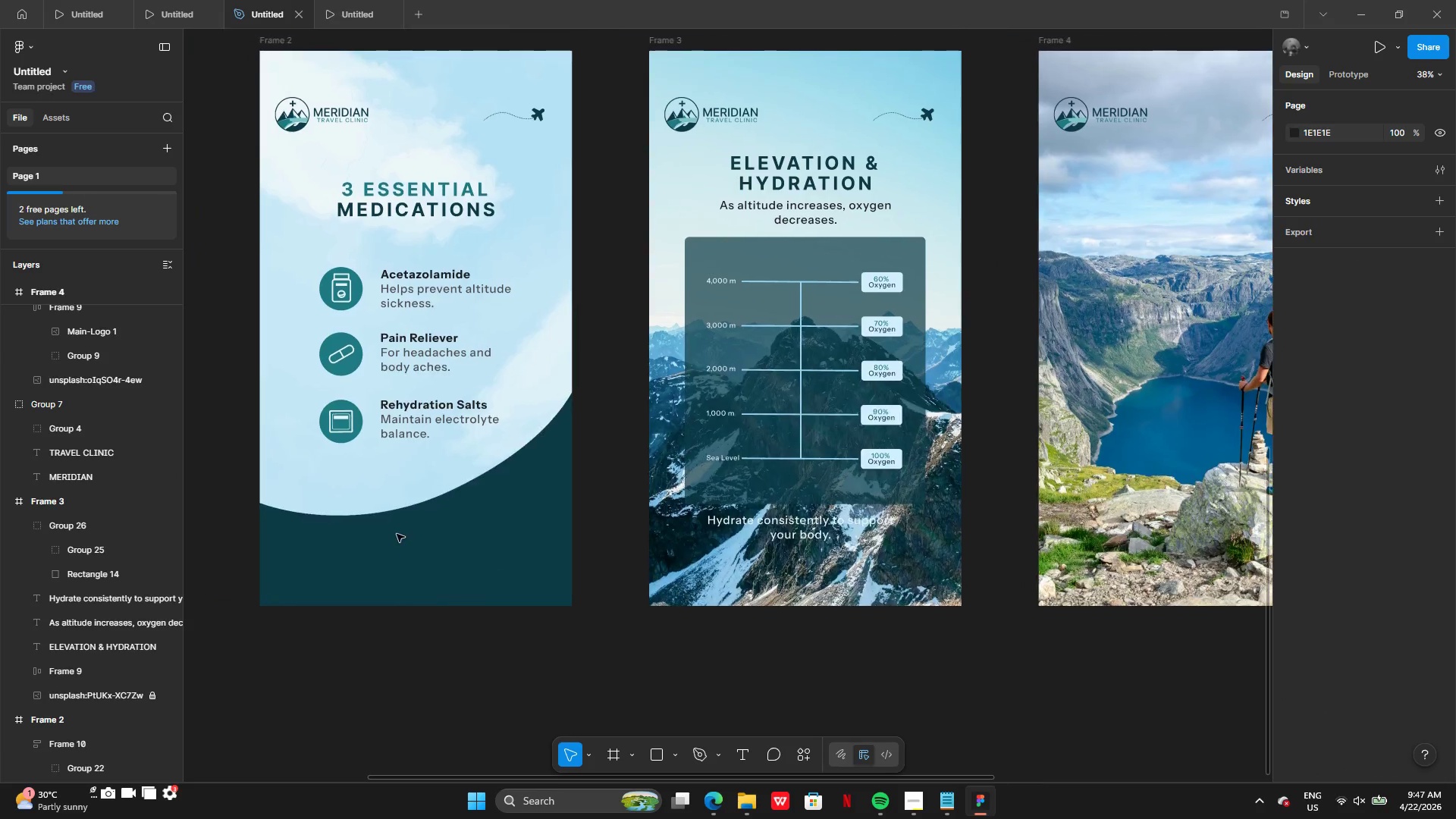 
left_click([451, 566])
 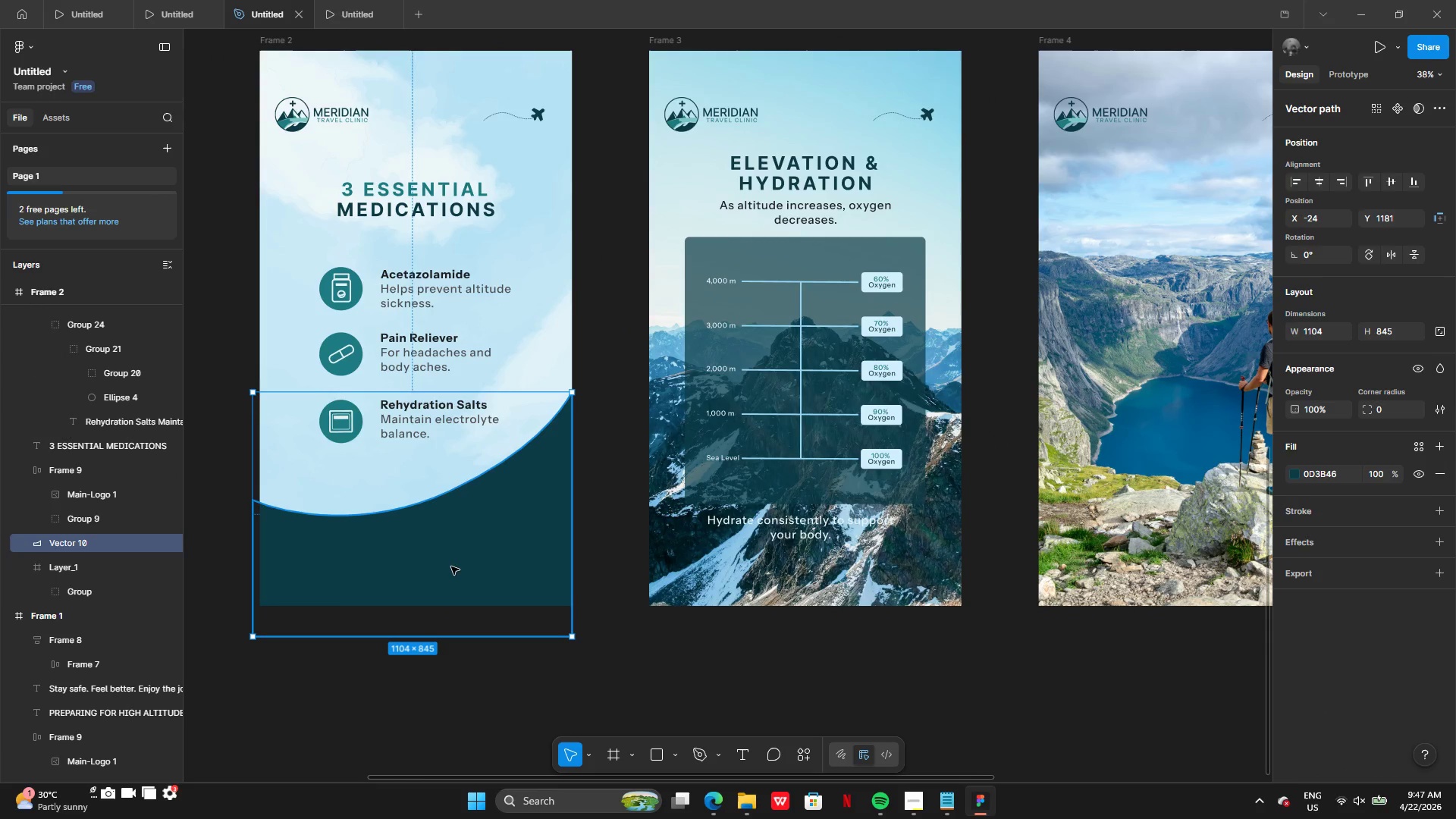 
hold_key(key=AltLeft, duration=0.38)
left_click_drag(start_coordinate=[447, 569], to_coordinate=[730, 649])
 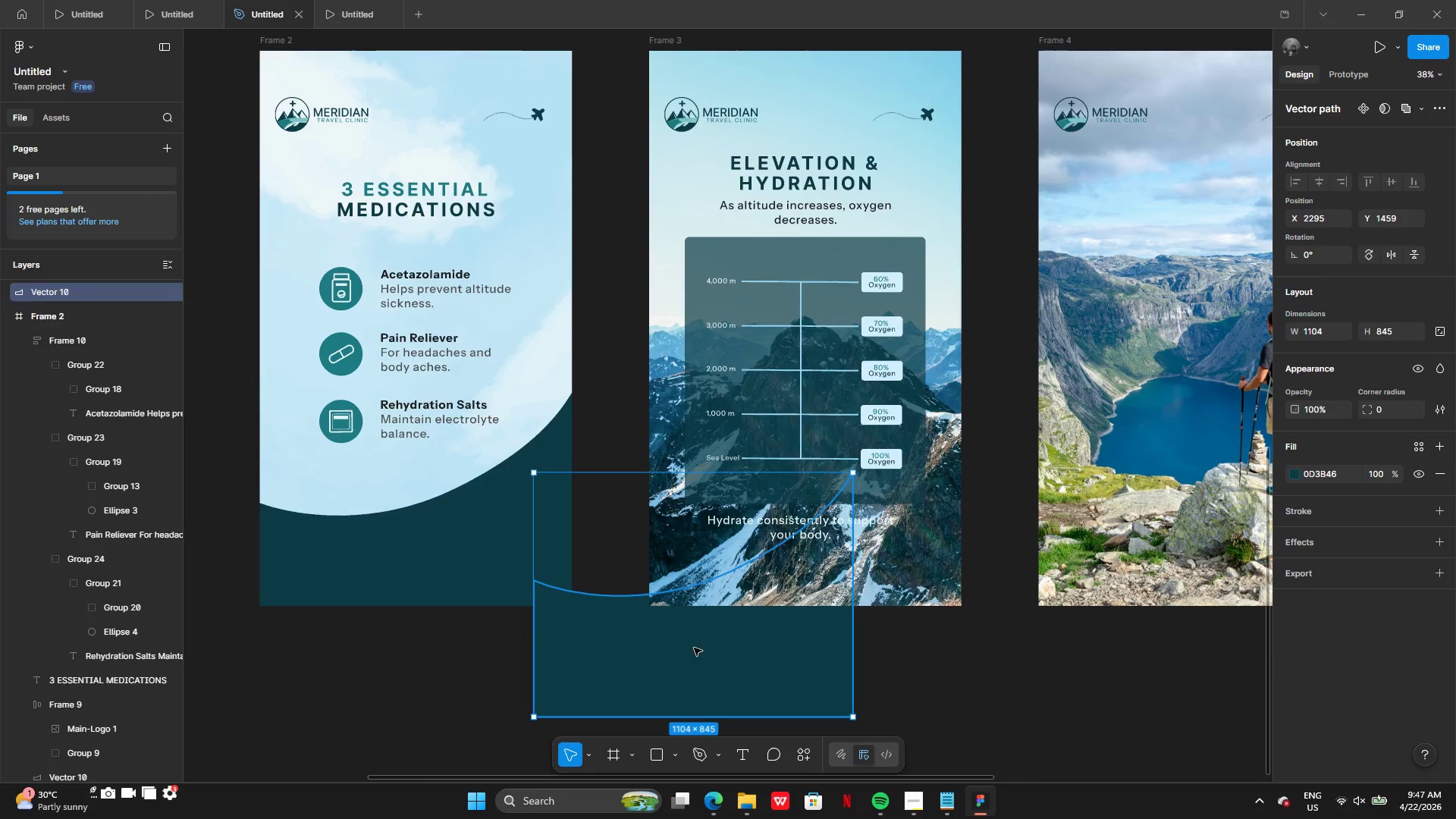 
left_click_drag(start_coordinate=[689, 646], to_coordinate=[785, 569])
 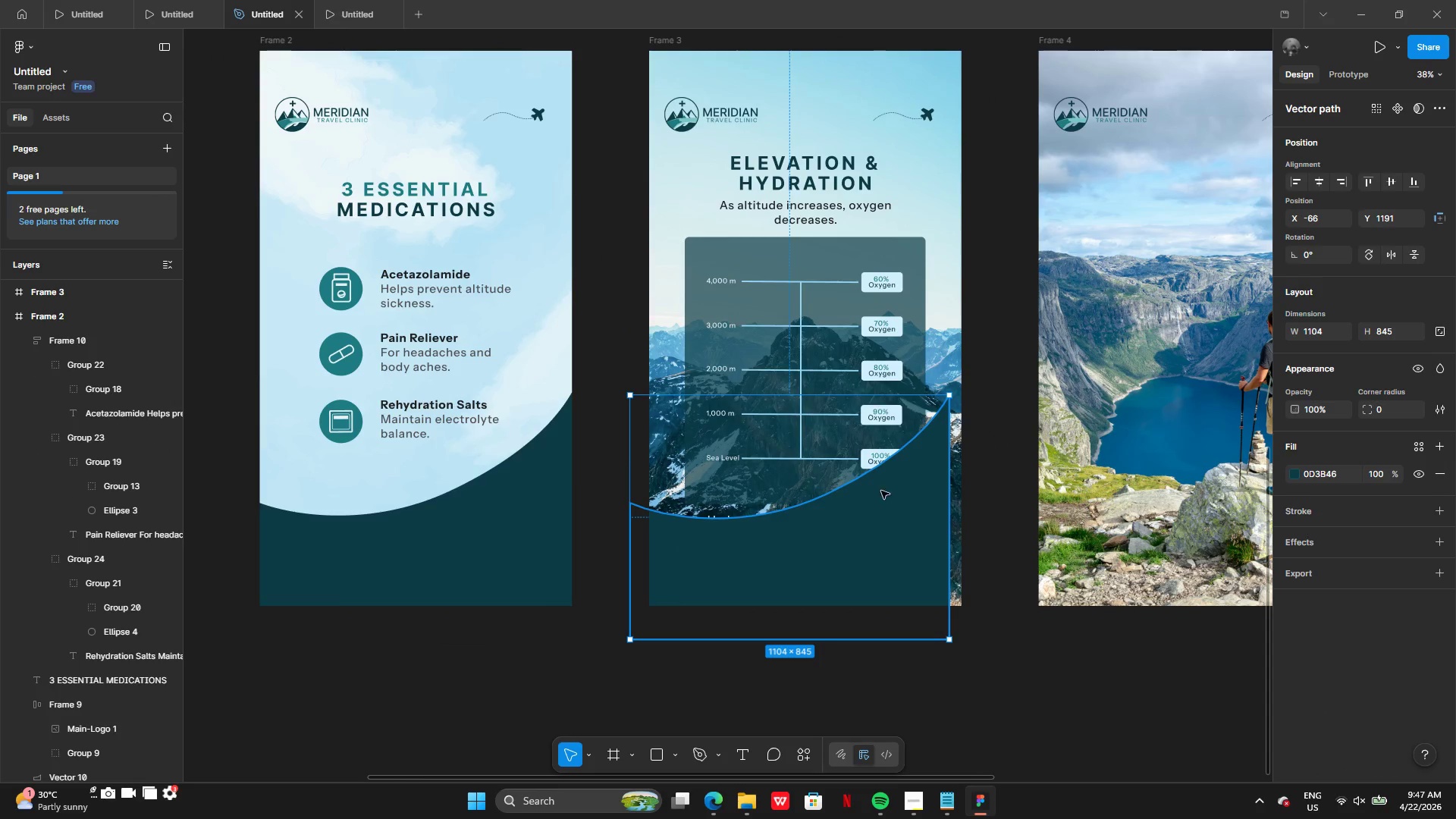 
left_click_drag(start_coordinate=[898, 491], to_coordinate=[917, 503])
 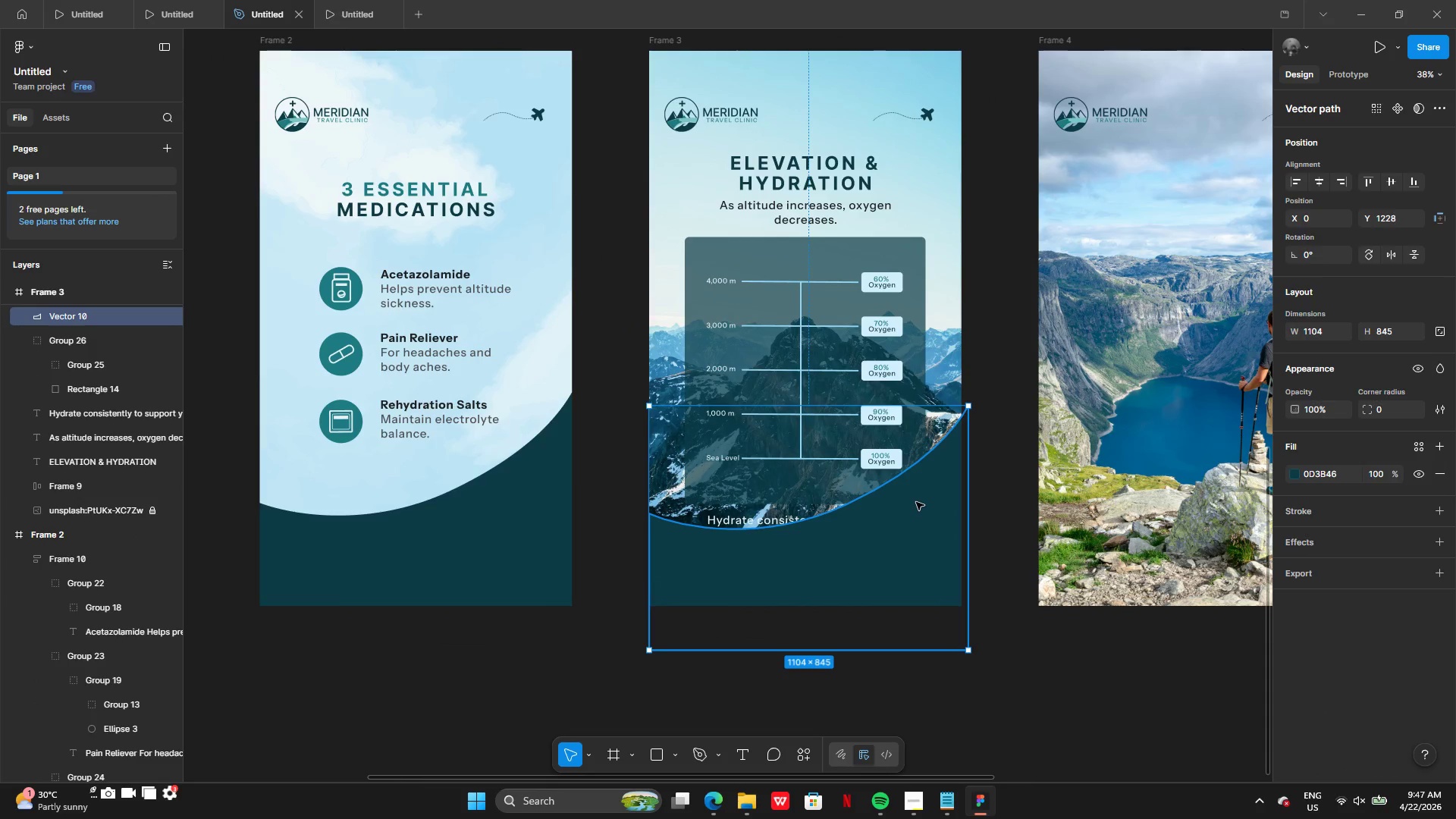 
double_click([916, 502])
 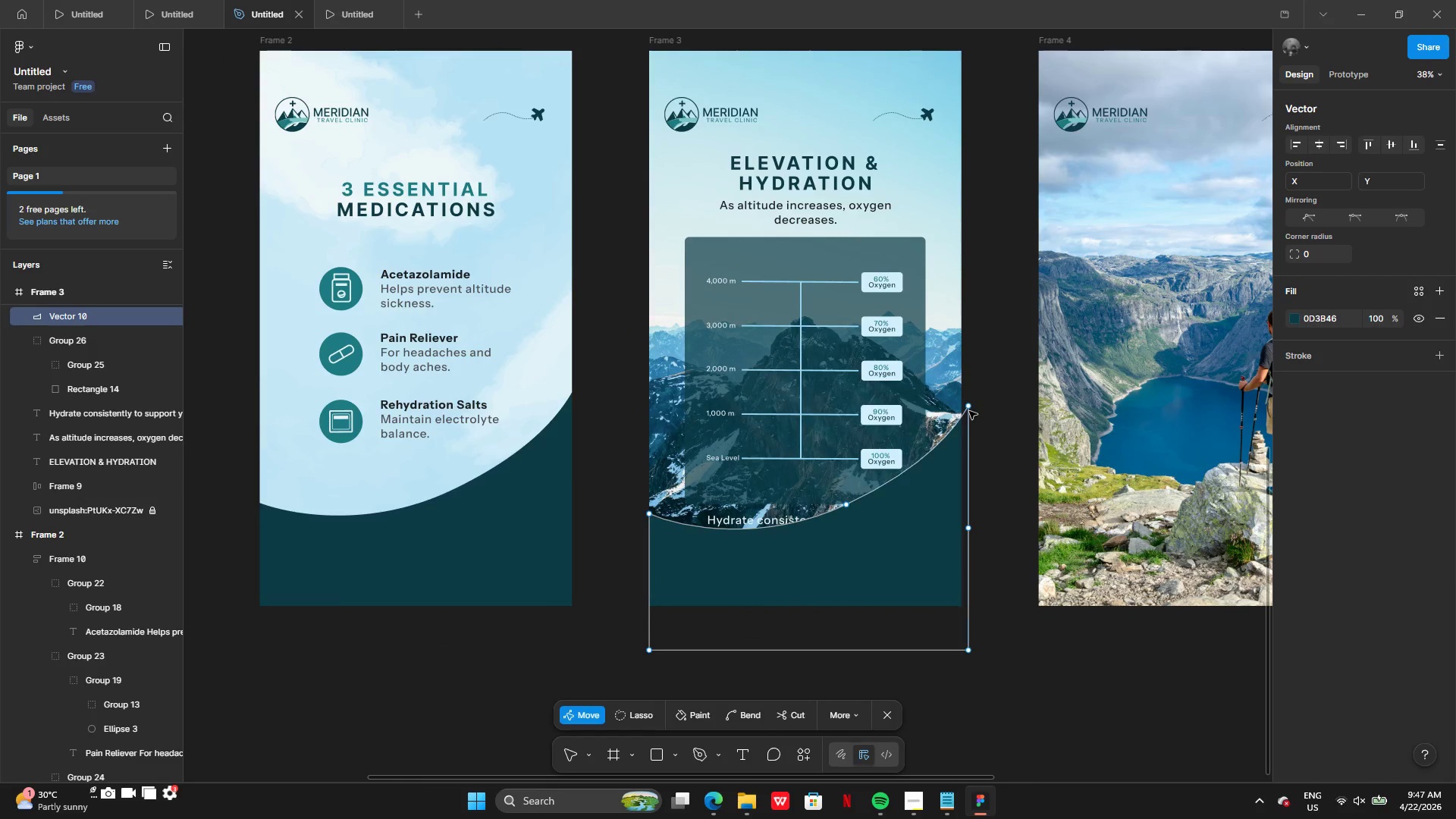 
left_click_drag(start_coordinate=[970, 410], to_coordinate=[965, 491])
 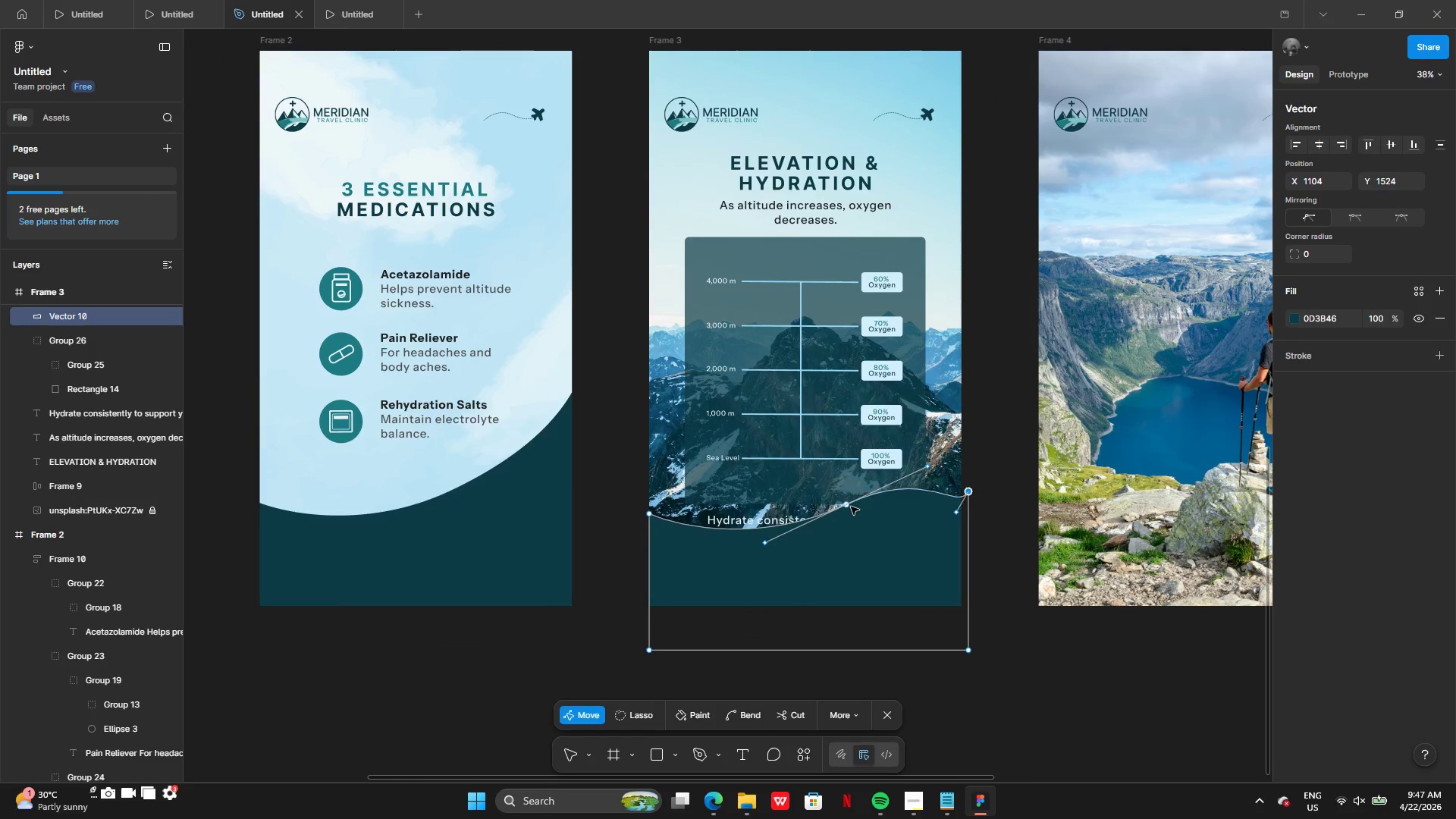 
left_click_drag(start_coordinate=[846, 507], to_coordinate=[805, 534])
 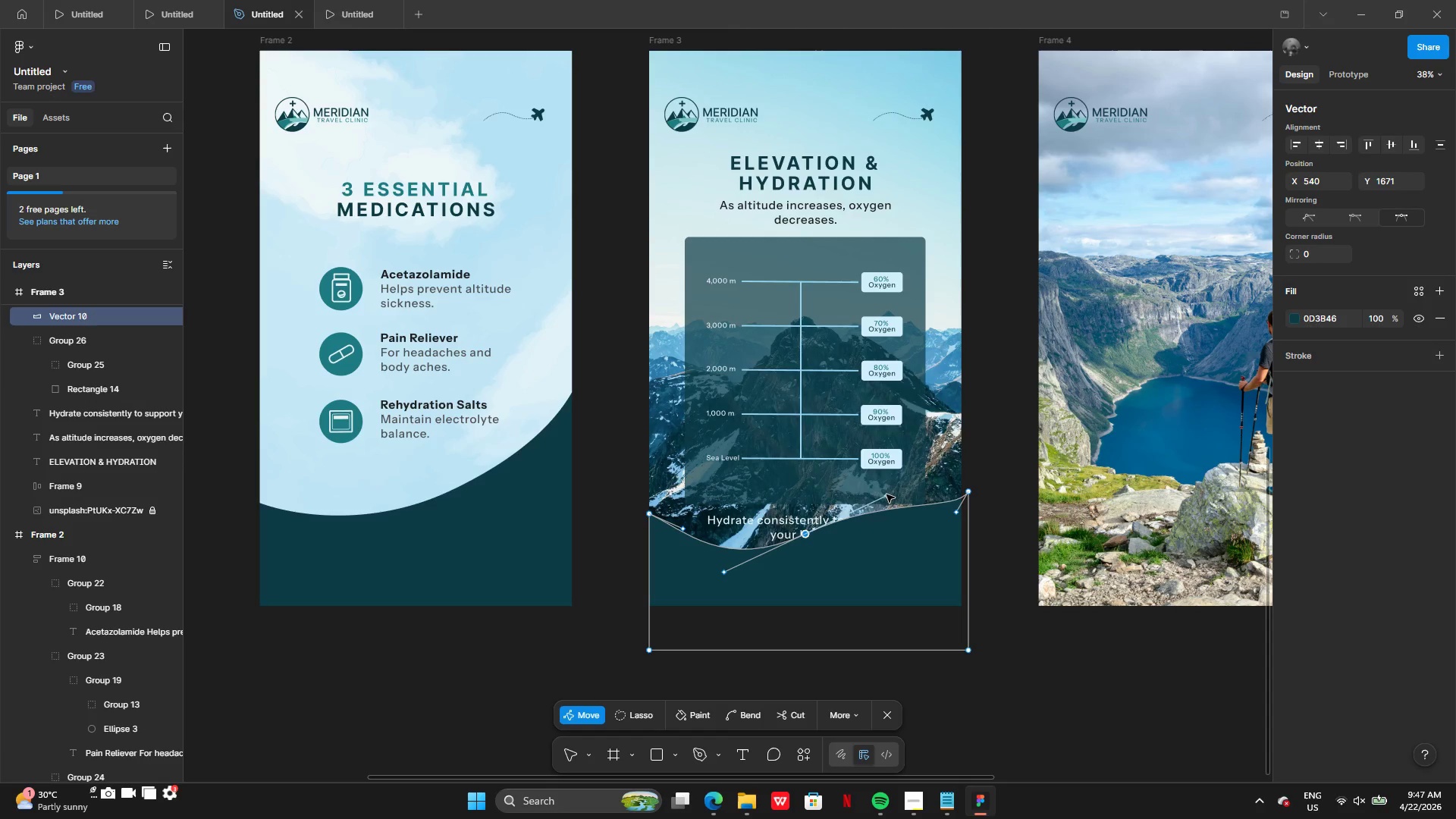 
left_click_drag(start_coordinate=[887, 494], to_coordinate=[906, 533])
 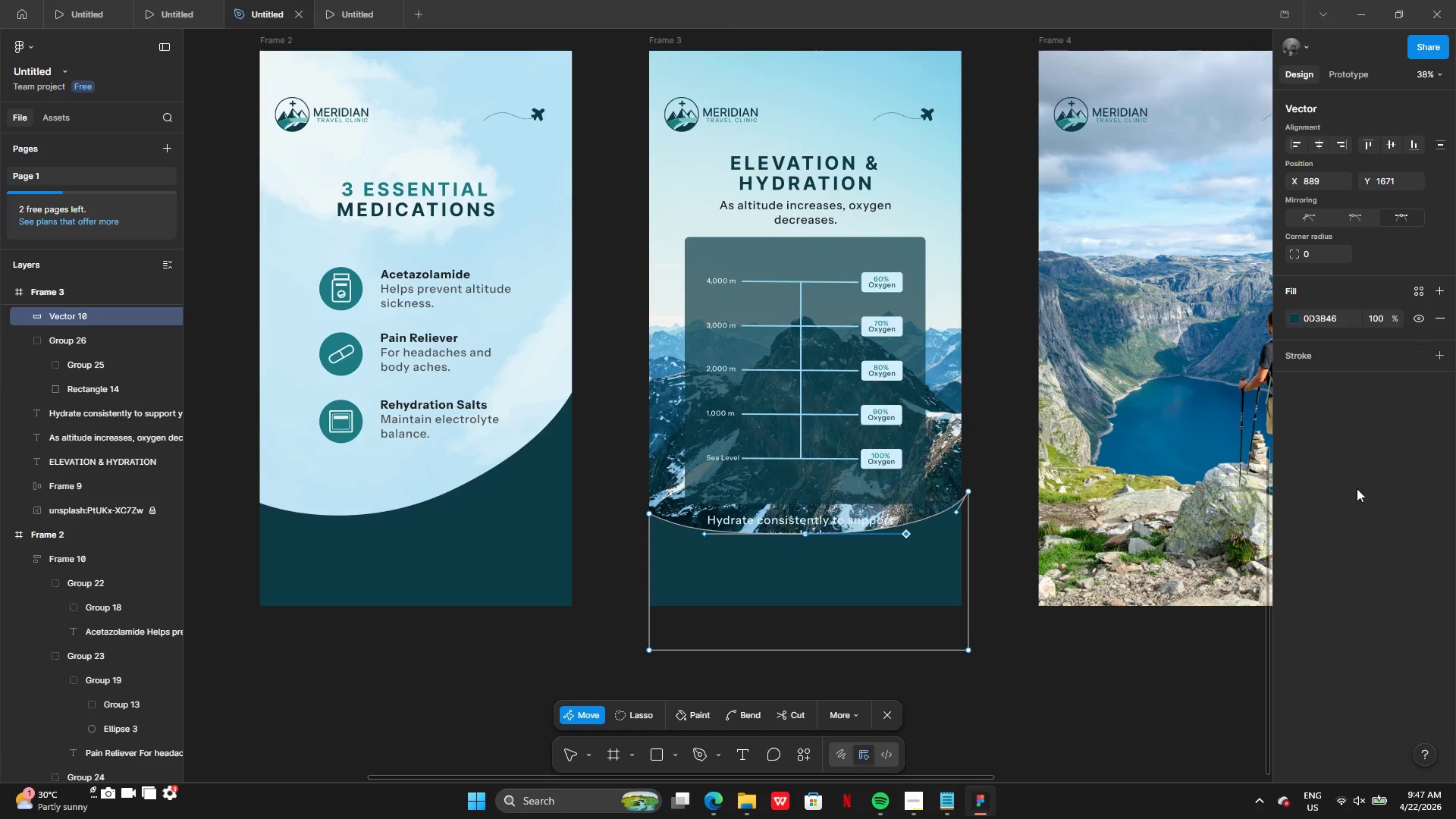 
key(Enter)
 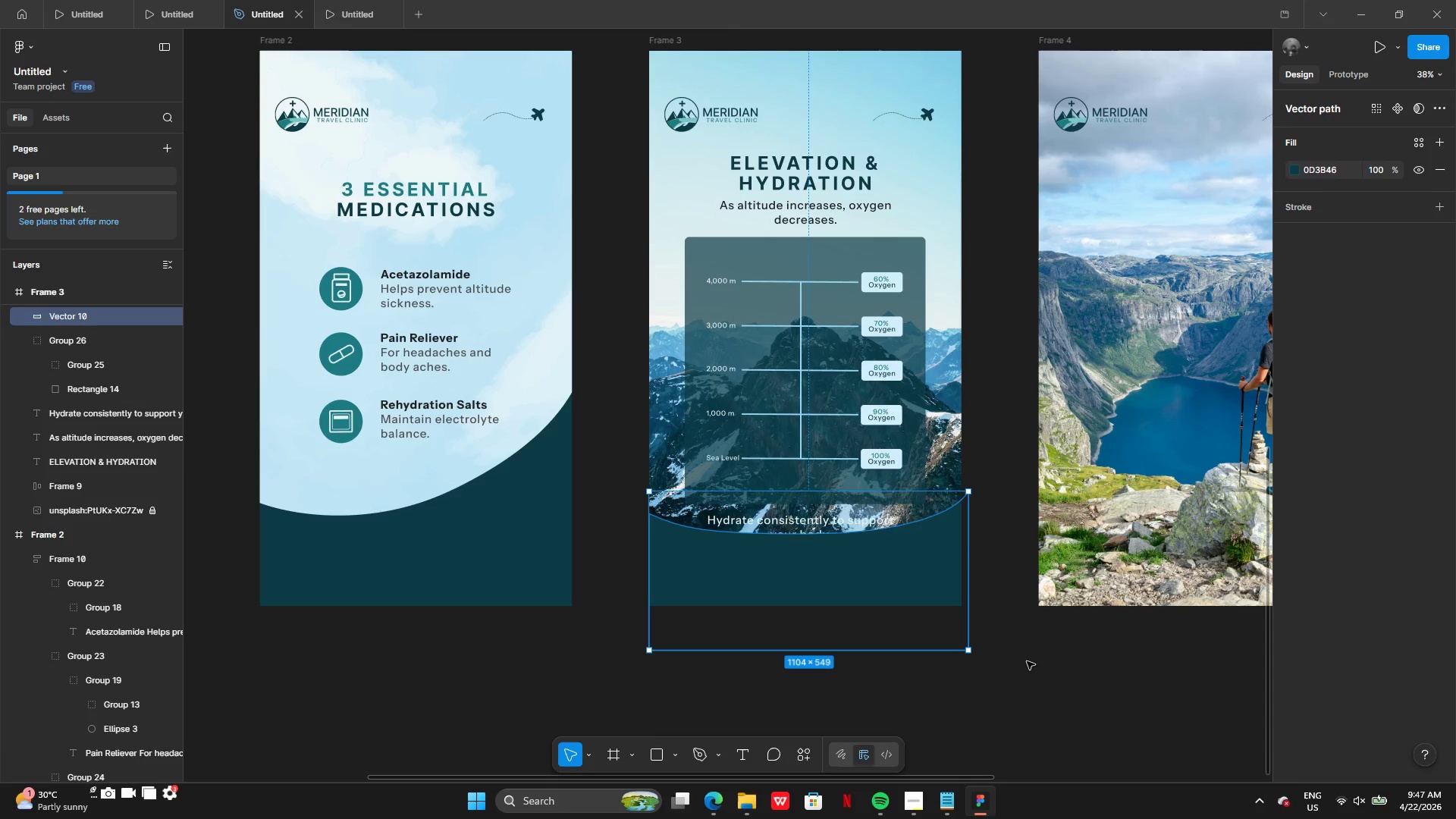 
key(Enter)
 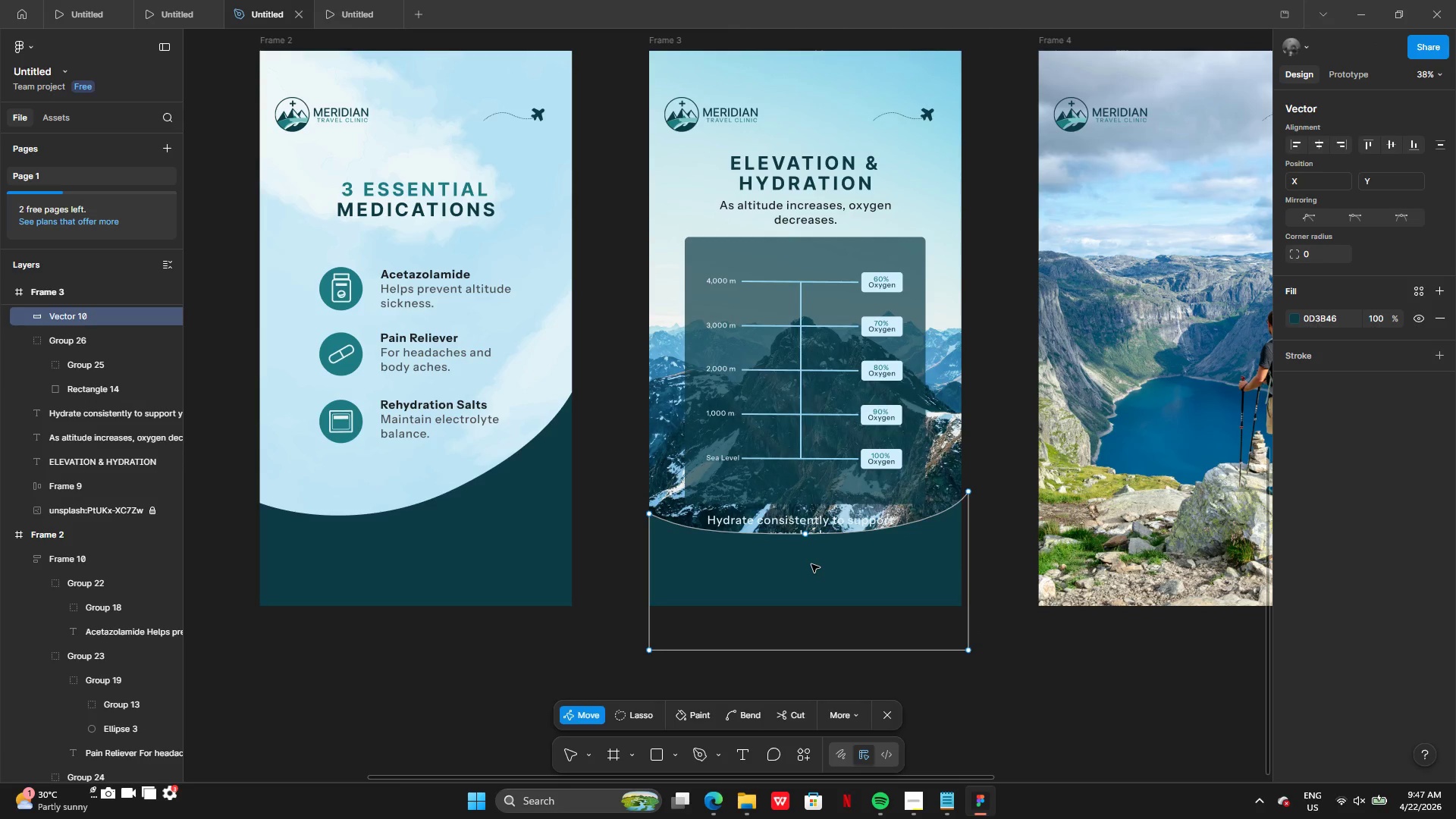 
left_click([811, 564])
 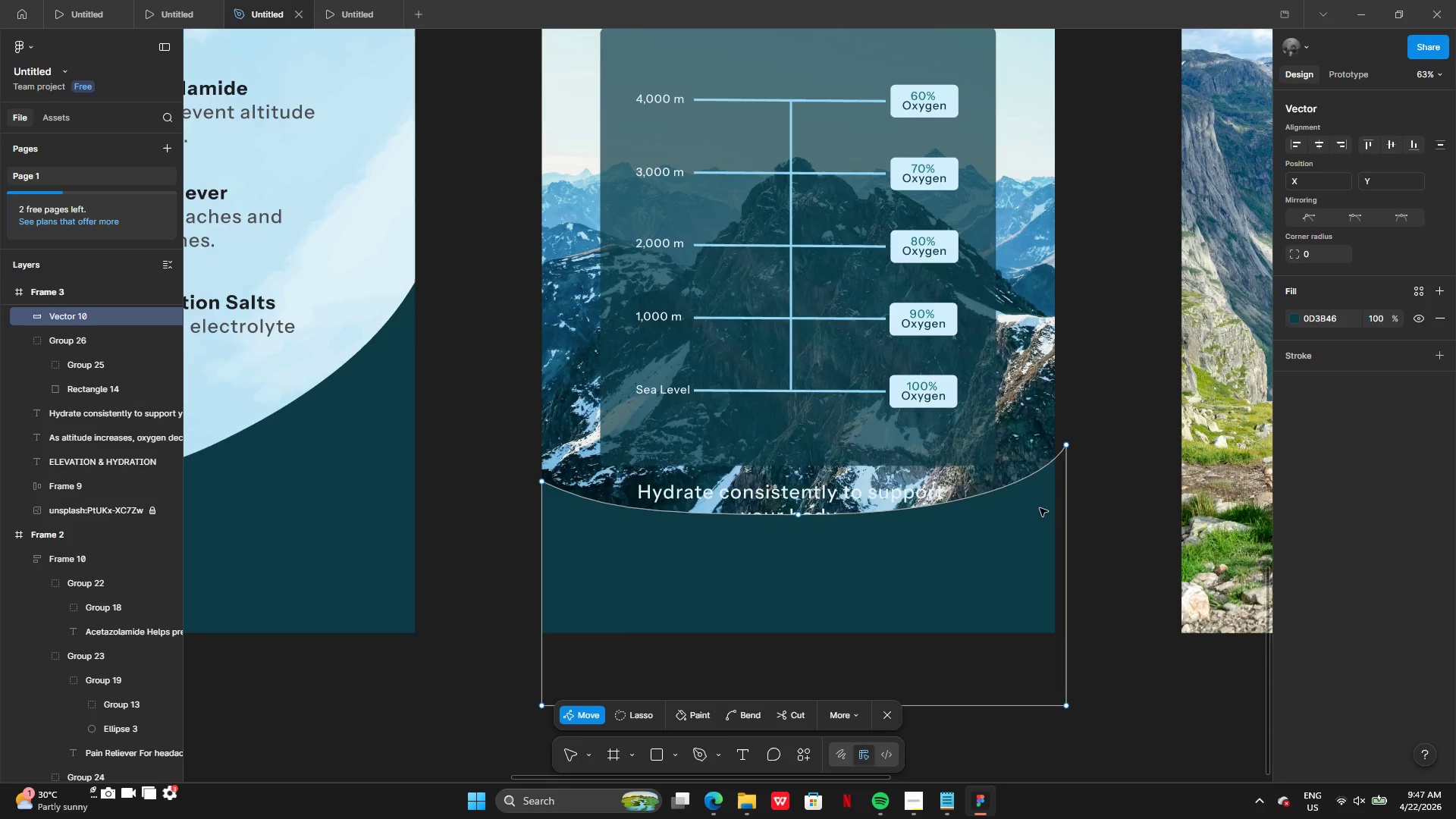 
left_click_drag(start_coordinate=[1053, 778], to_coordinate=[1066, 789])
 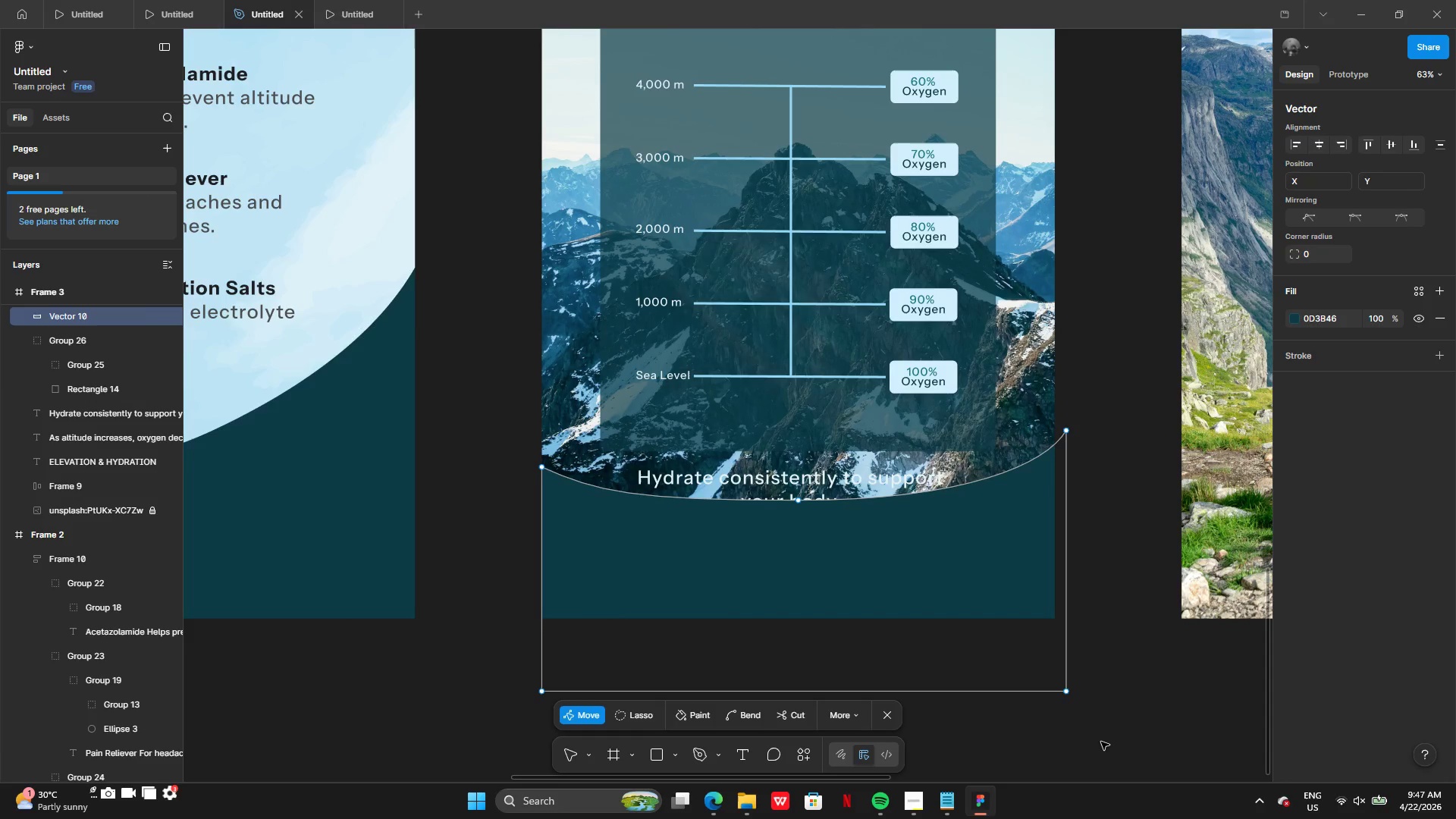 
double_click([1126, 709])
 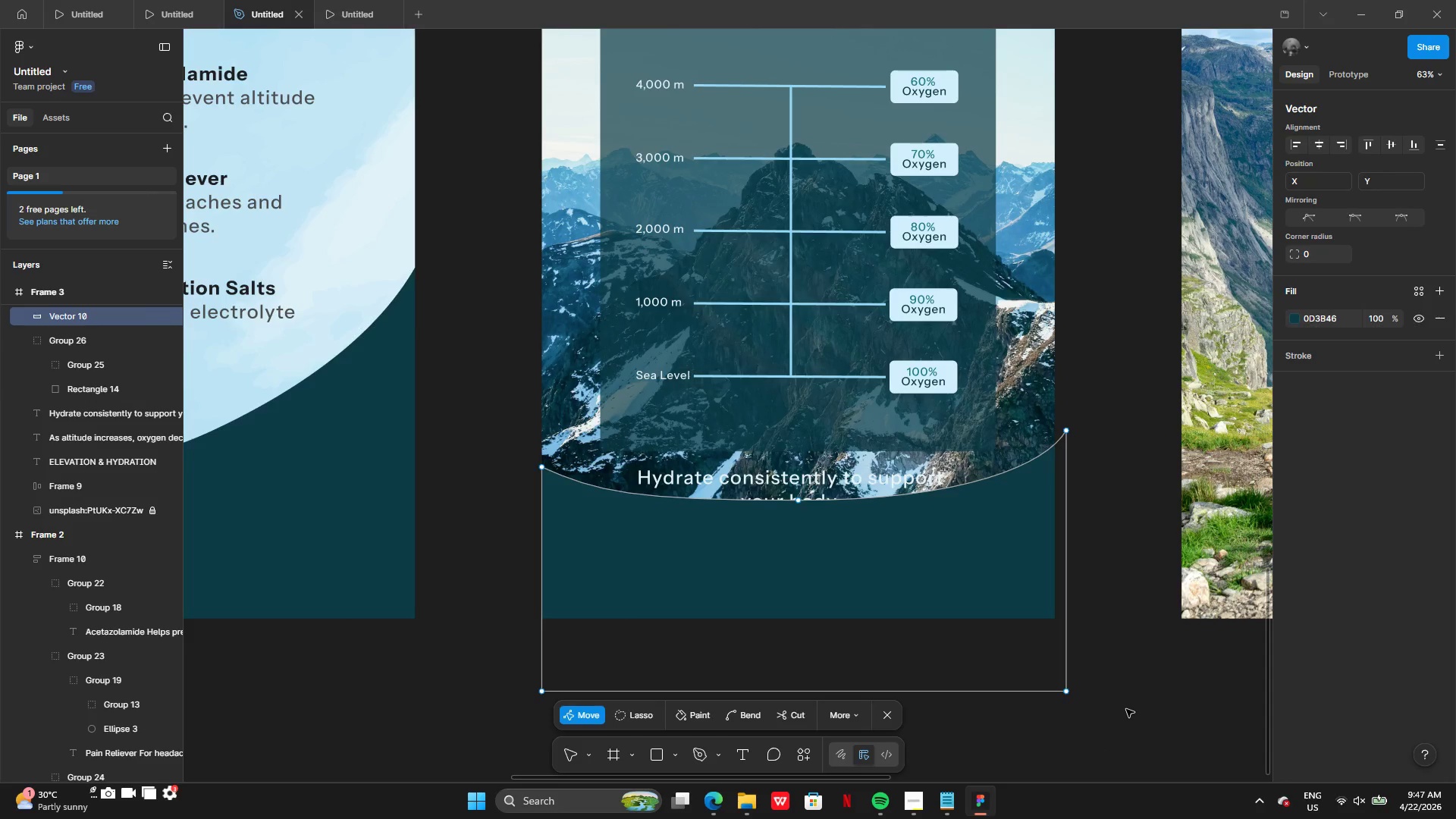 
triple_click([1126, 709])
 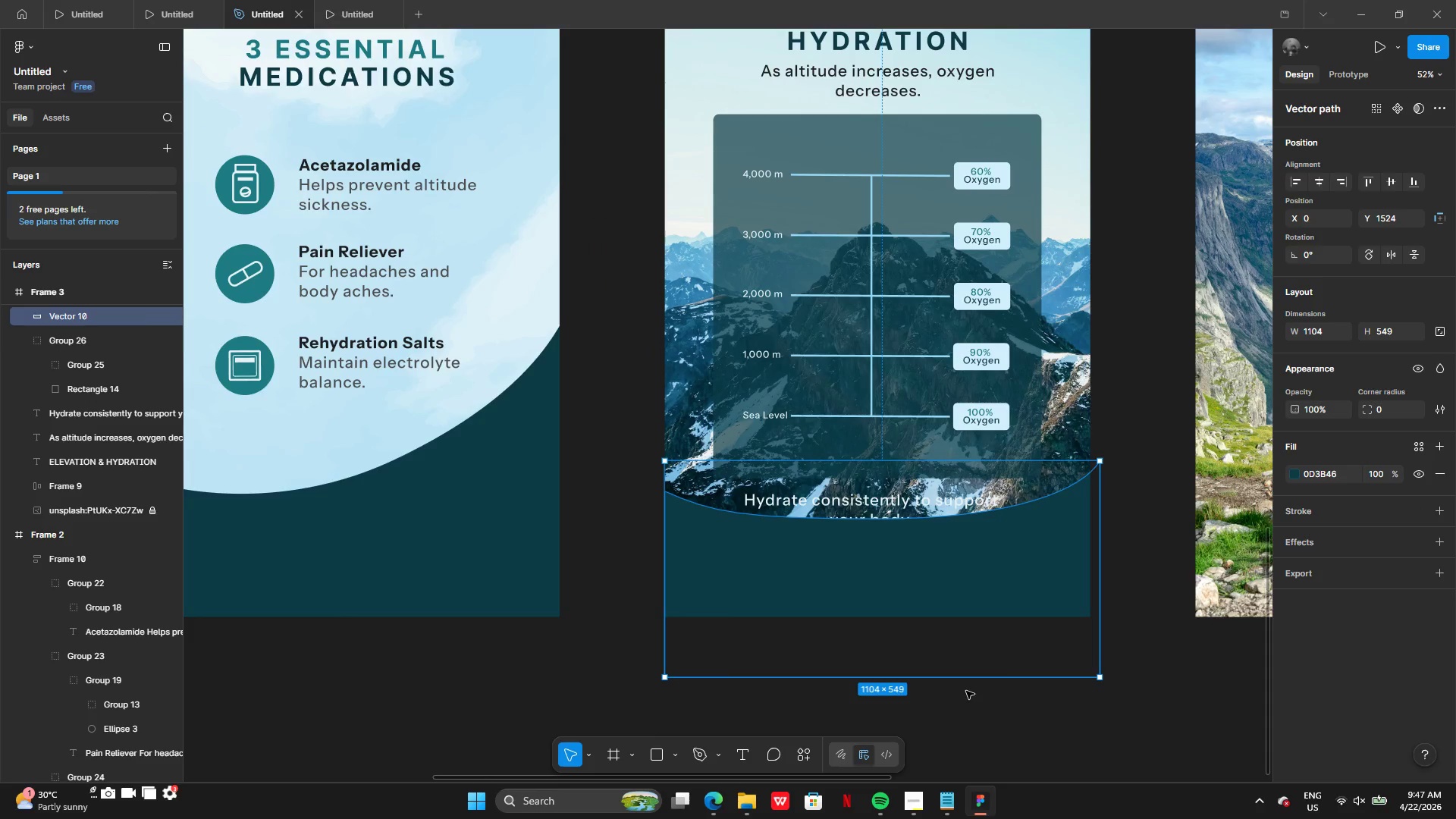 
left_click_drag(start_coordinate=[965, 679], to_coordinate=[962, 613])
 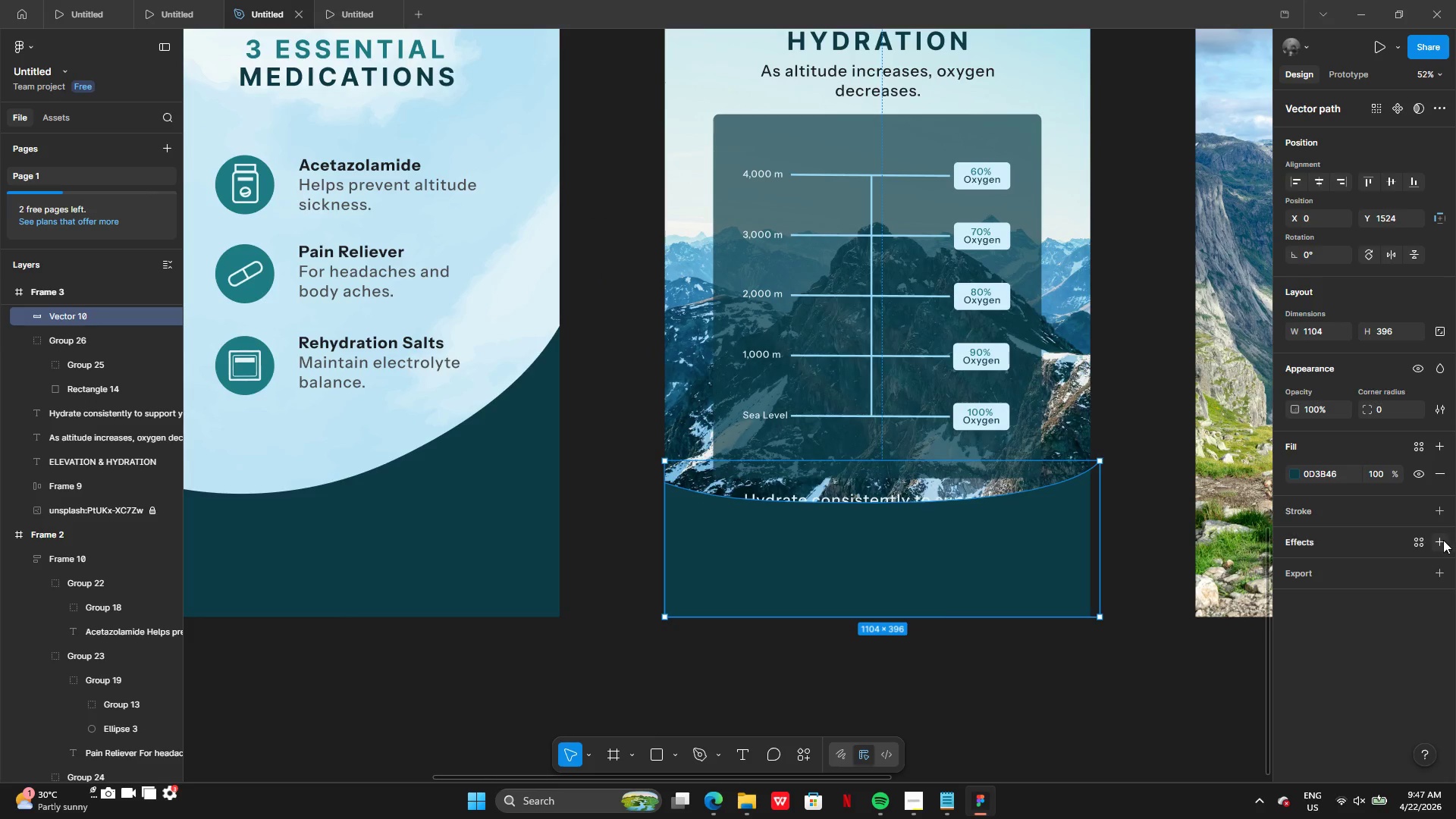 
left_click([1442, 542])
 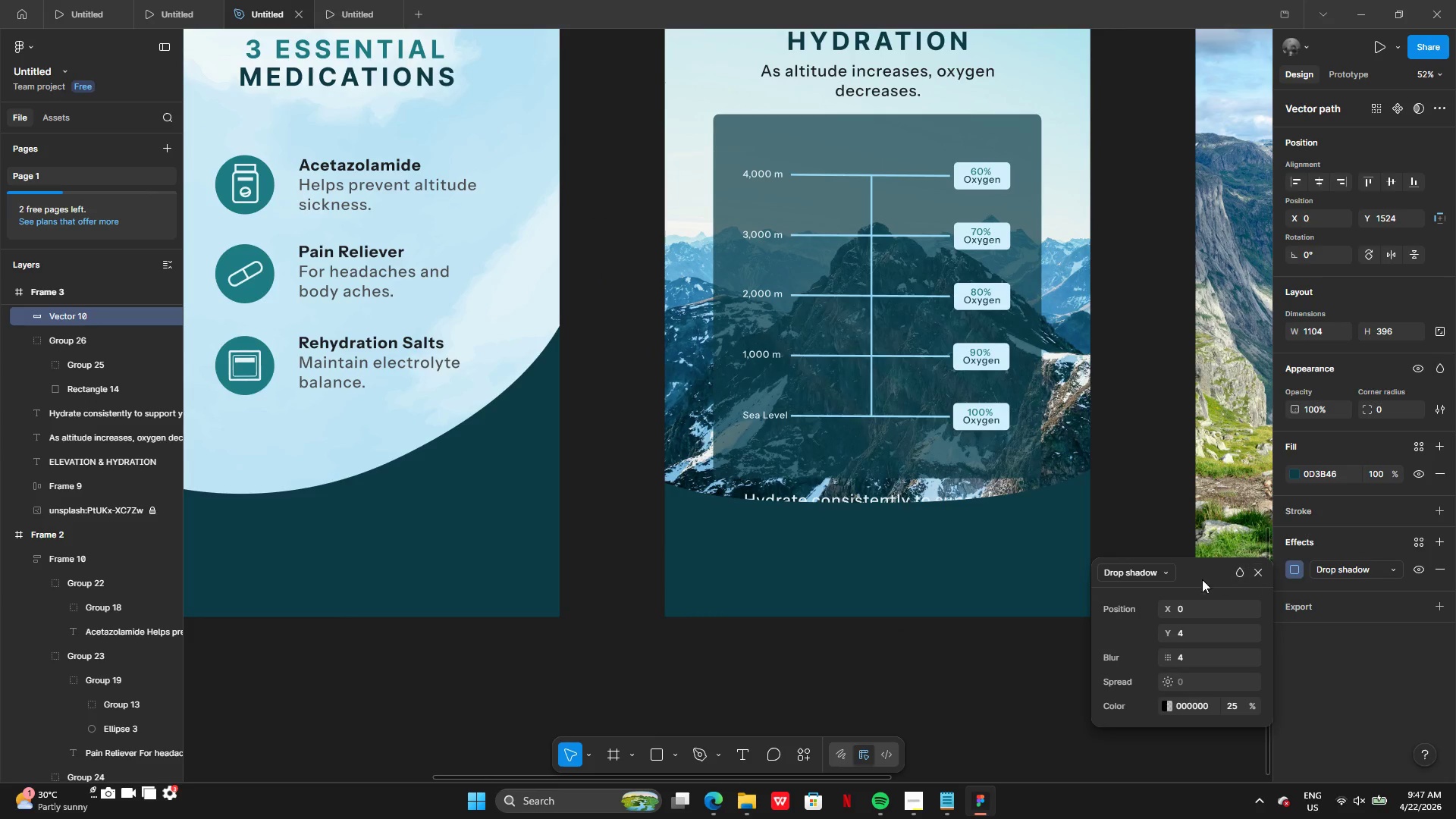 
left_click([1112, 563])
 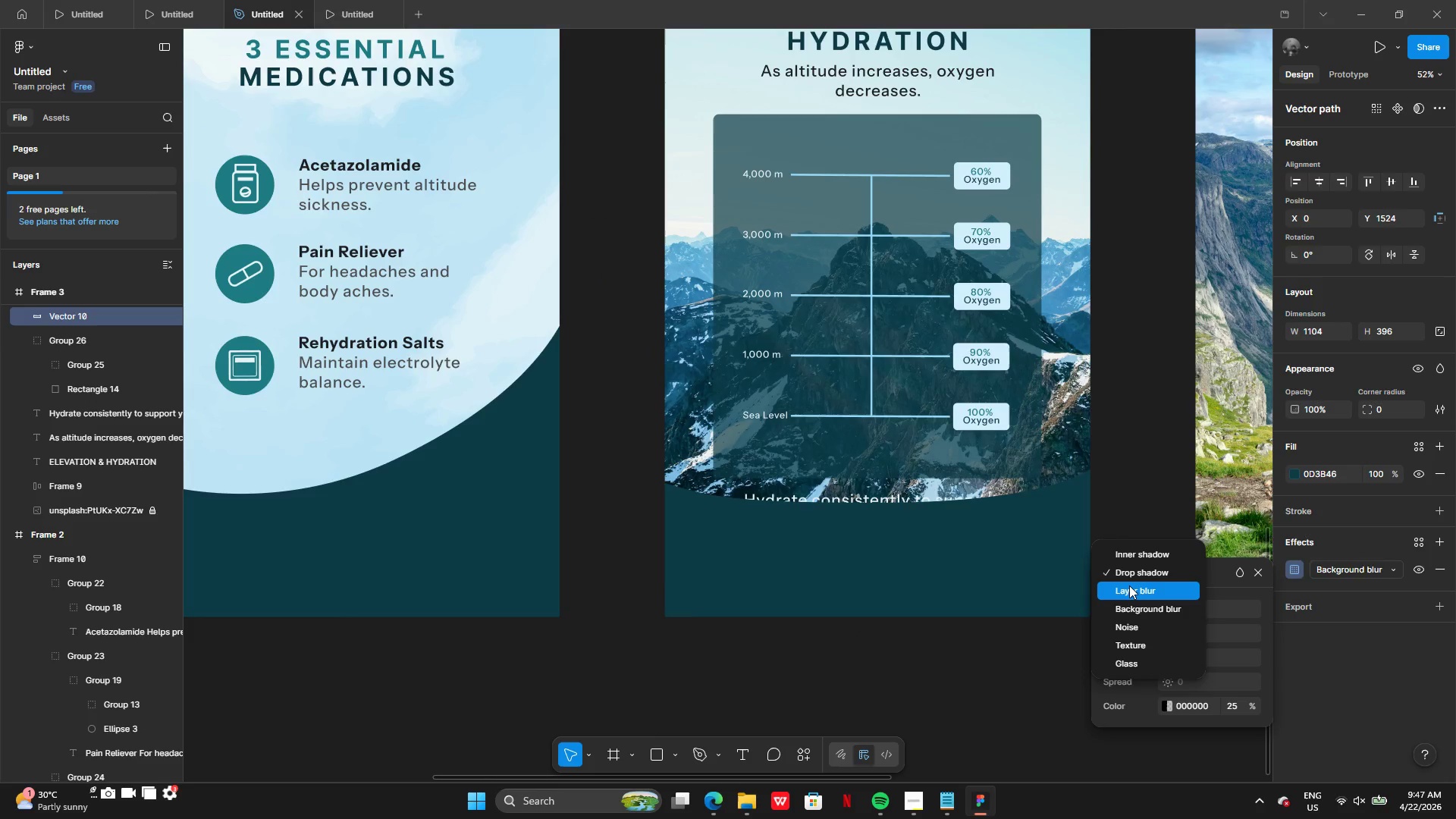 
left_click([1129, 588])
 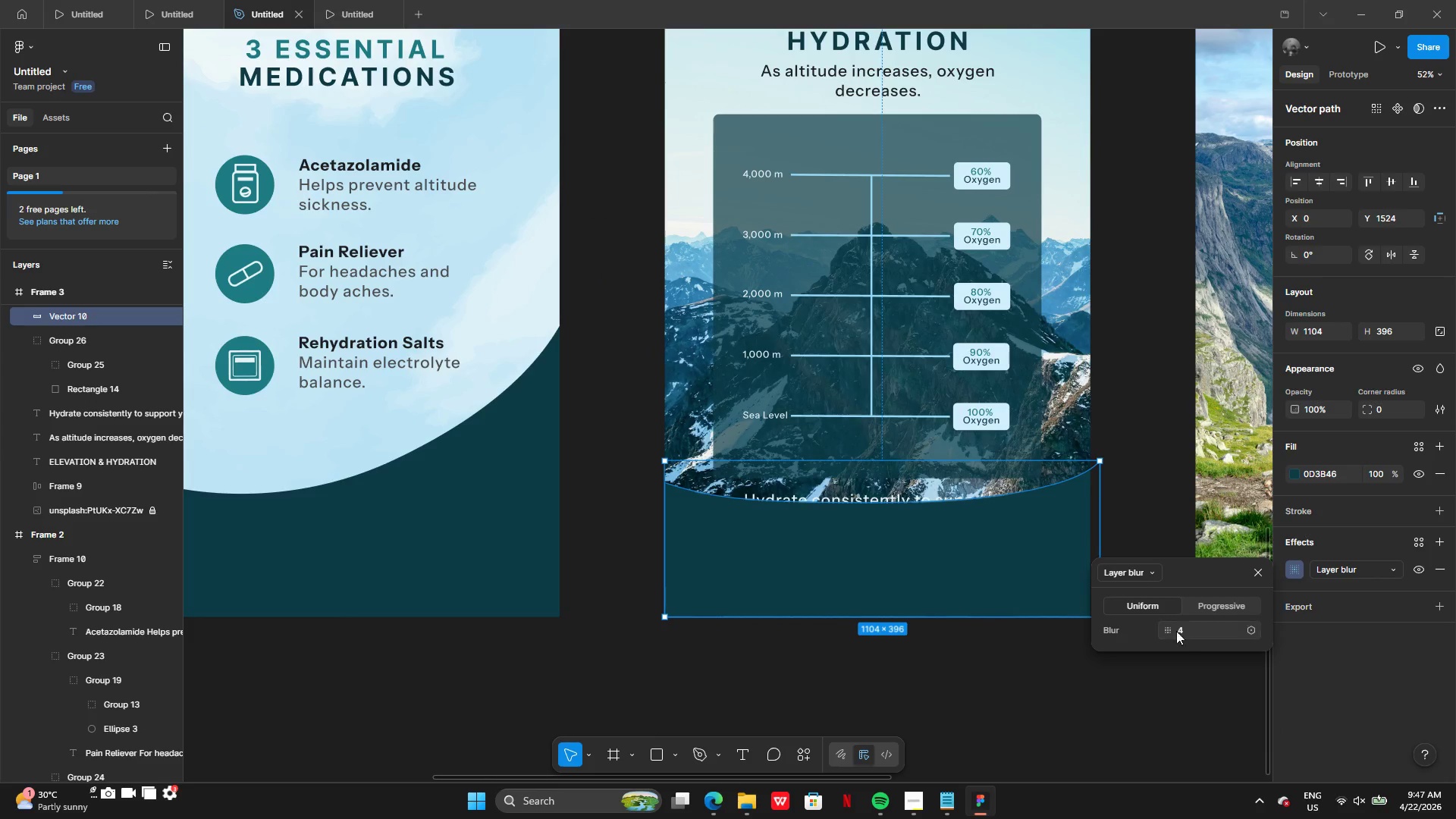 
left_click([1203, 631])
 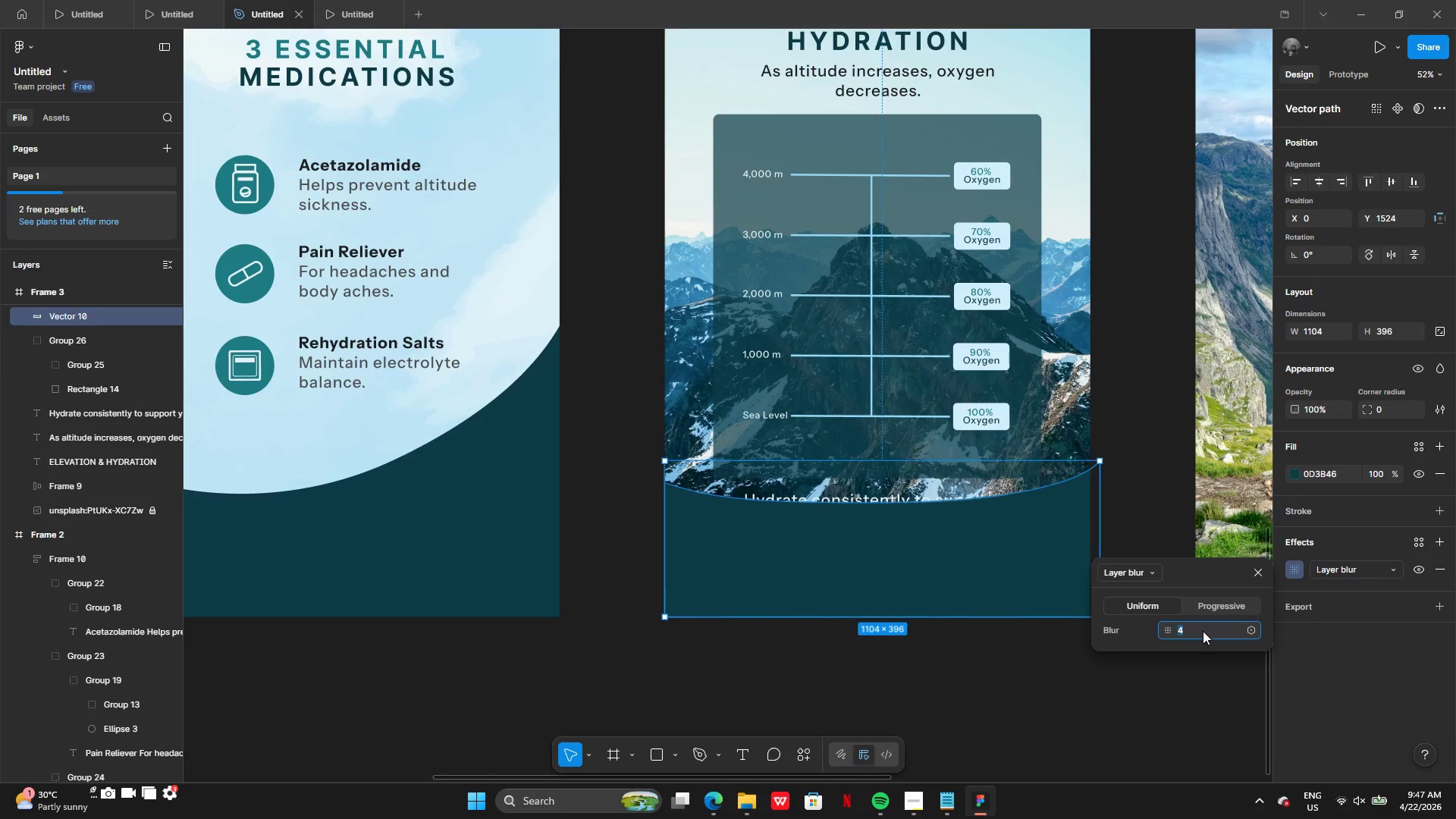 
type(100)
 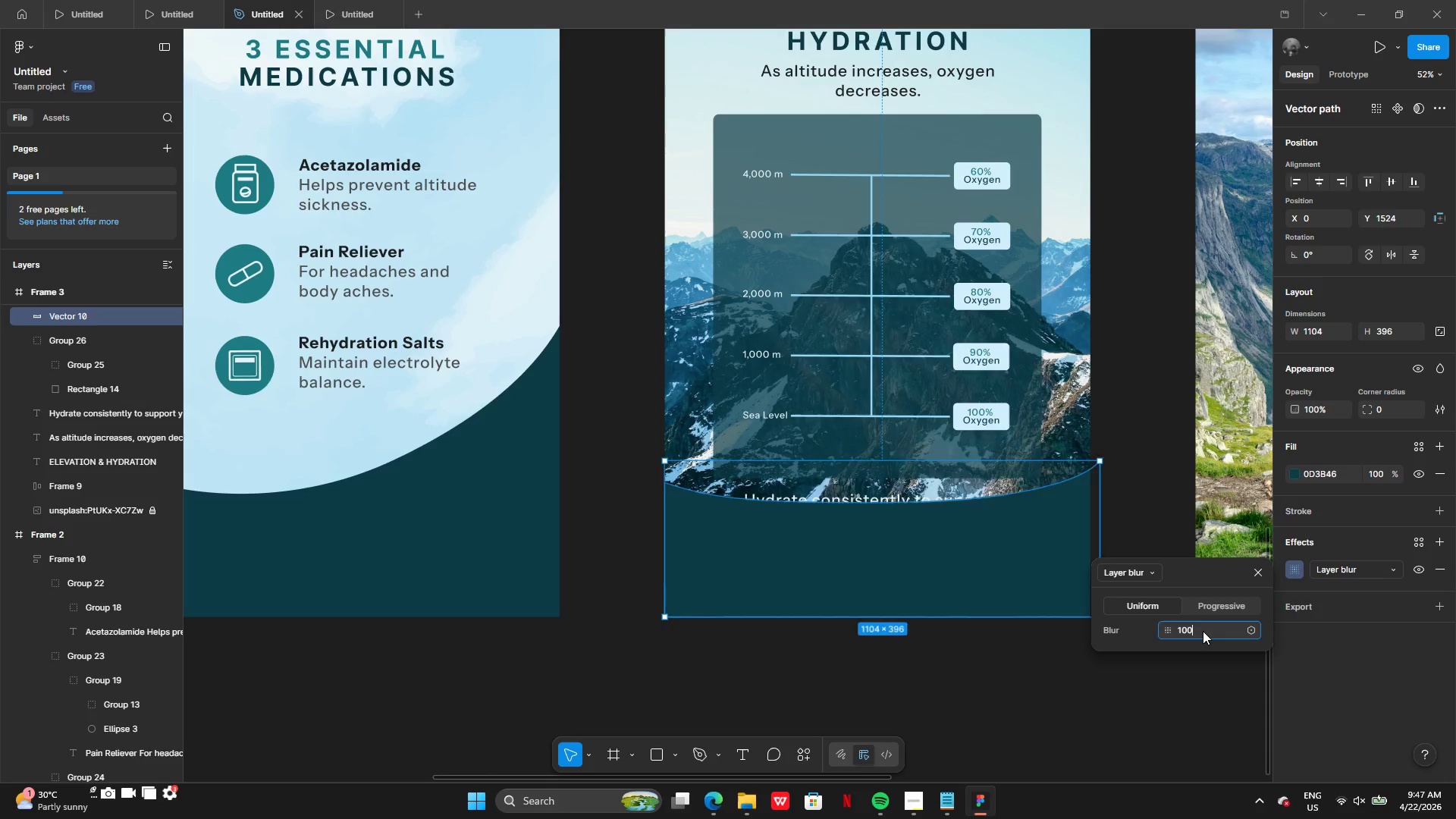 
key(Enter)
 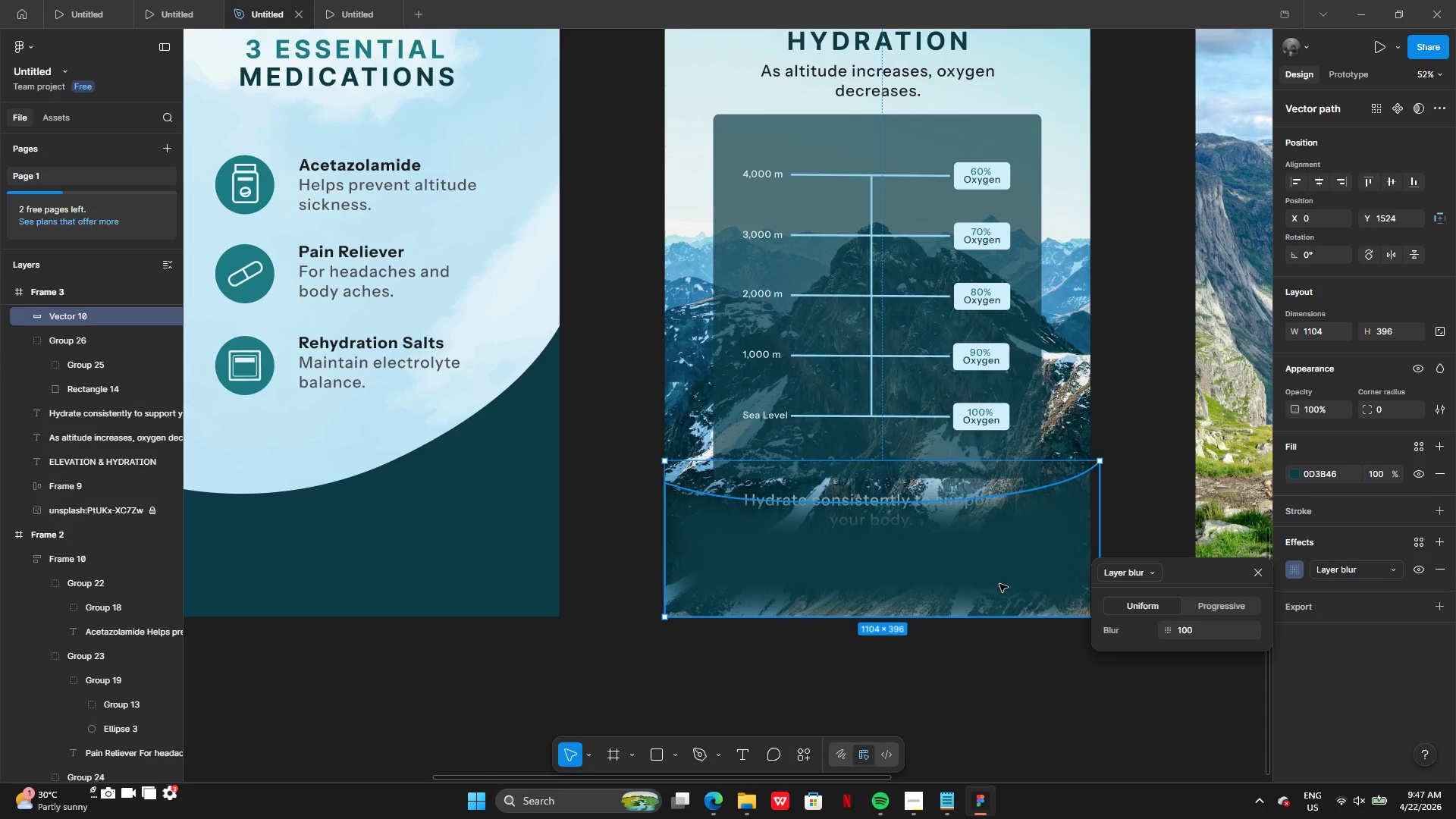 
right_click([951, 576])
 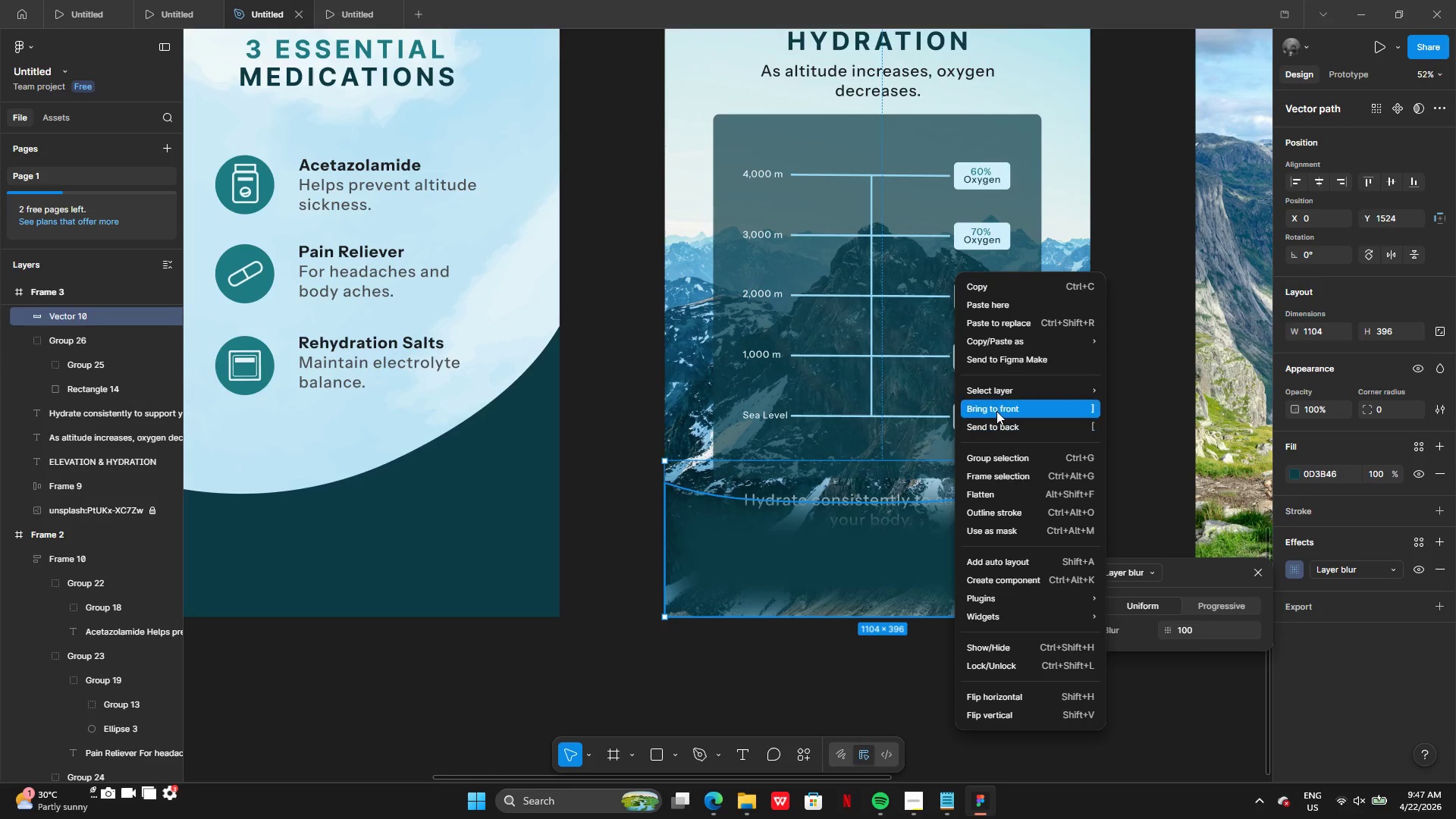 
left_click([992, 426])
 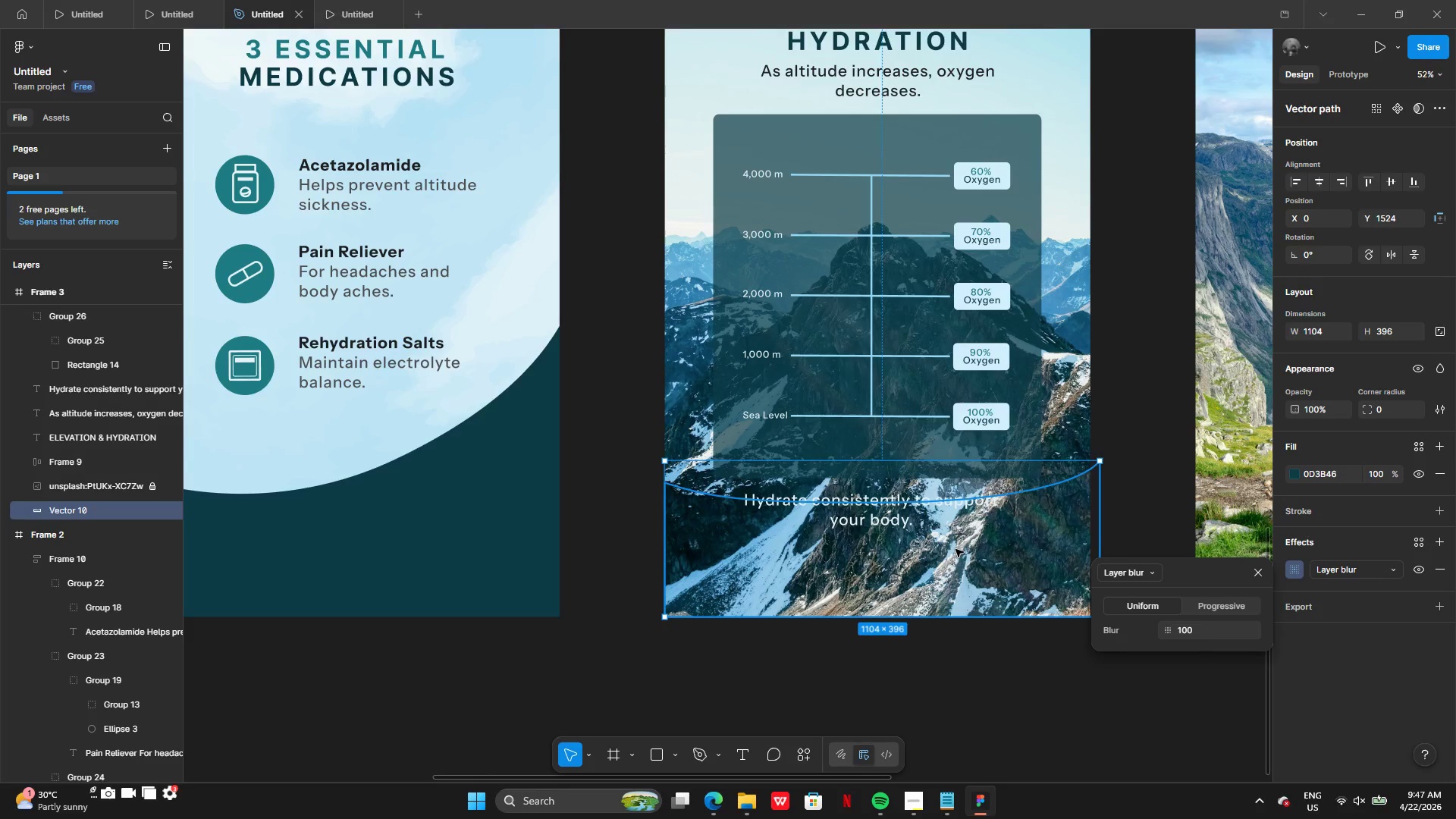 
right_click([956, 554])
 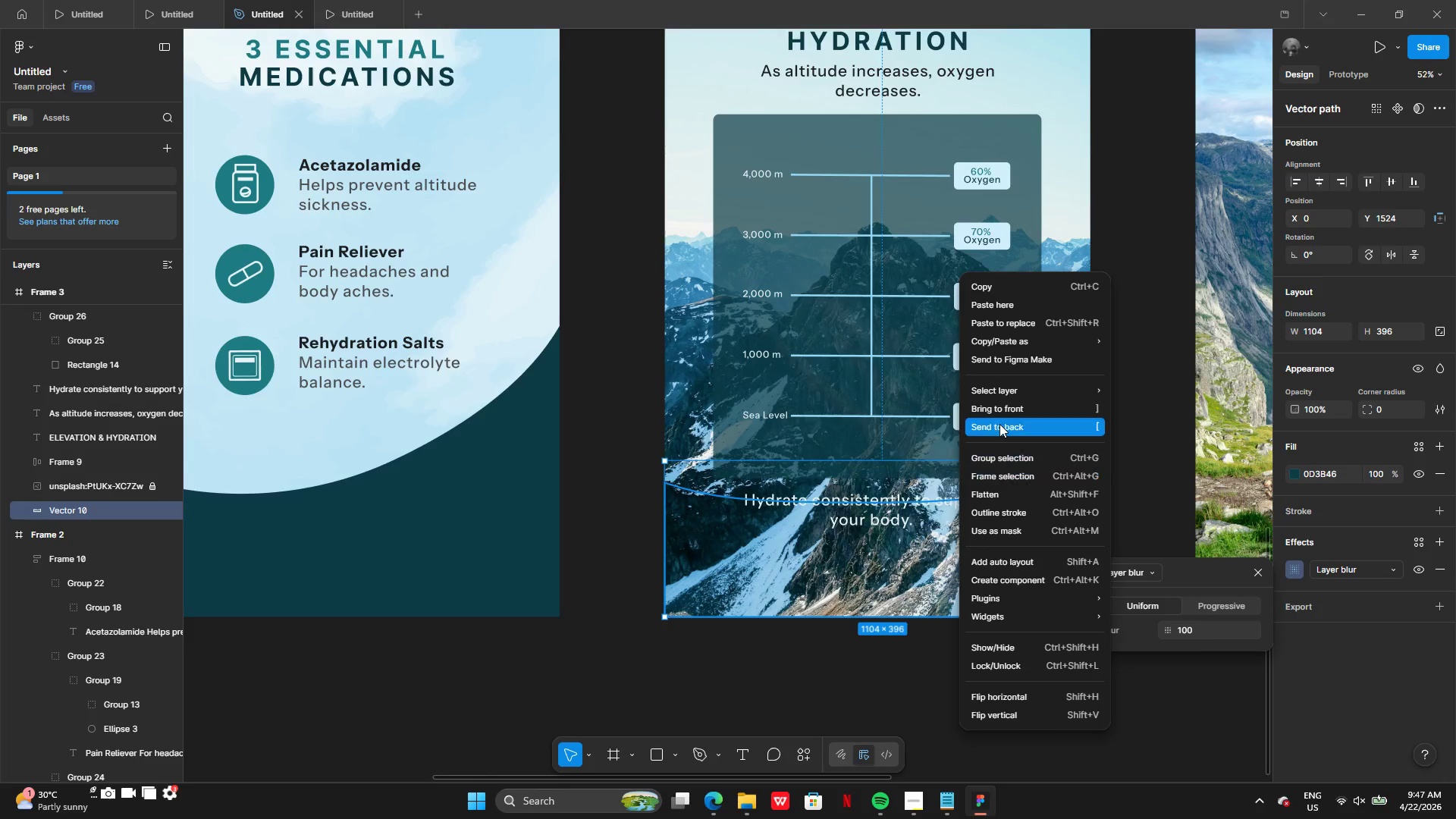 
left_click([1004, 406])
 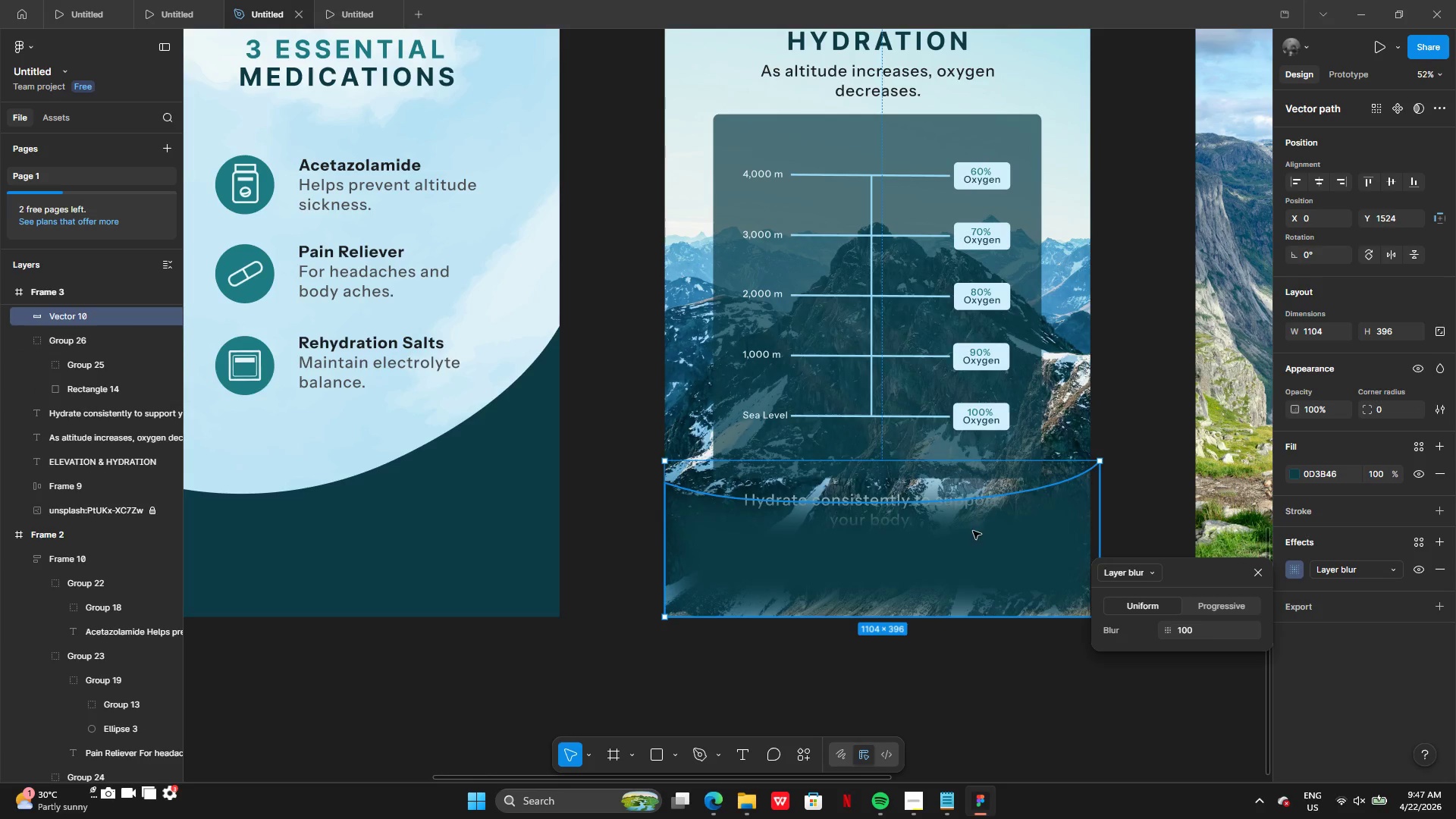 
left_click_drag(start_coordinate=[971, 537], to_coordinate=[971, 516])
 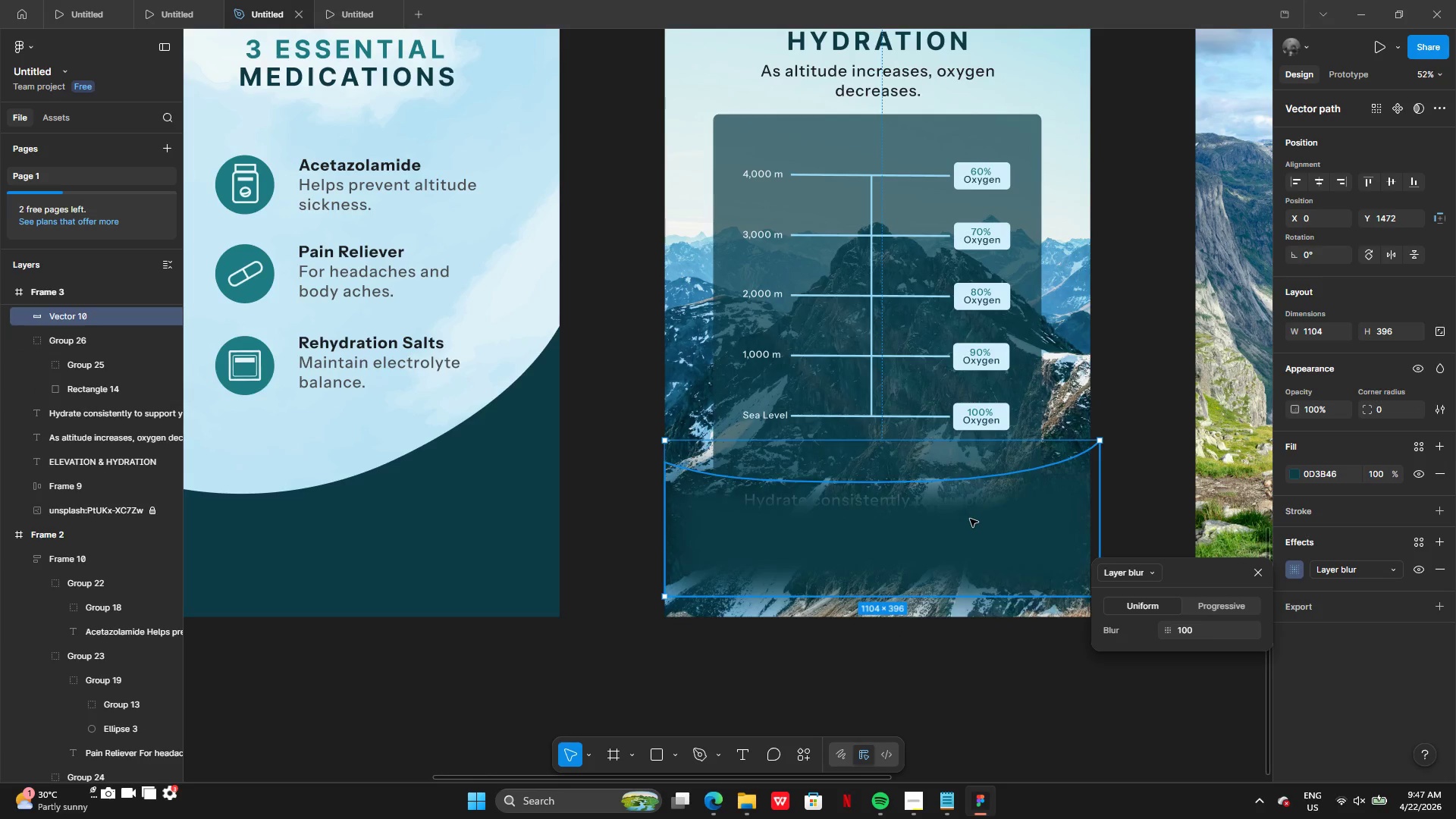 
left_click_drag(start_coordinate=[969, 522], to_coordinate=[969, 508])
 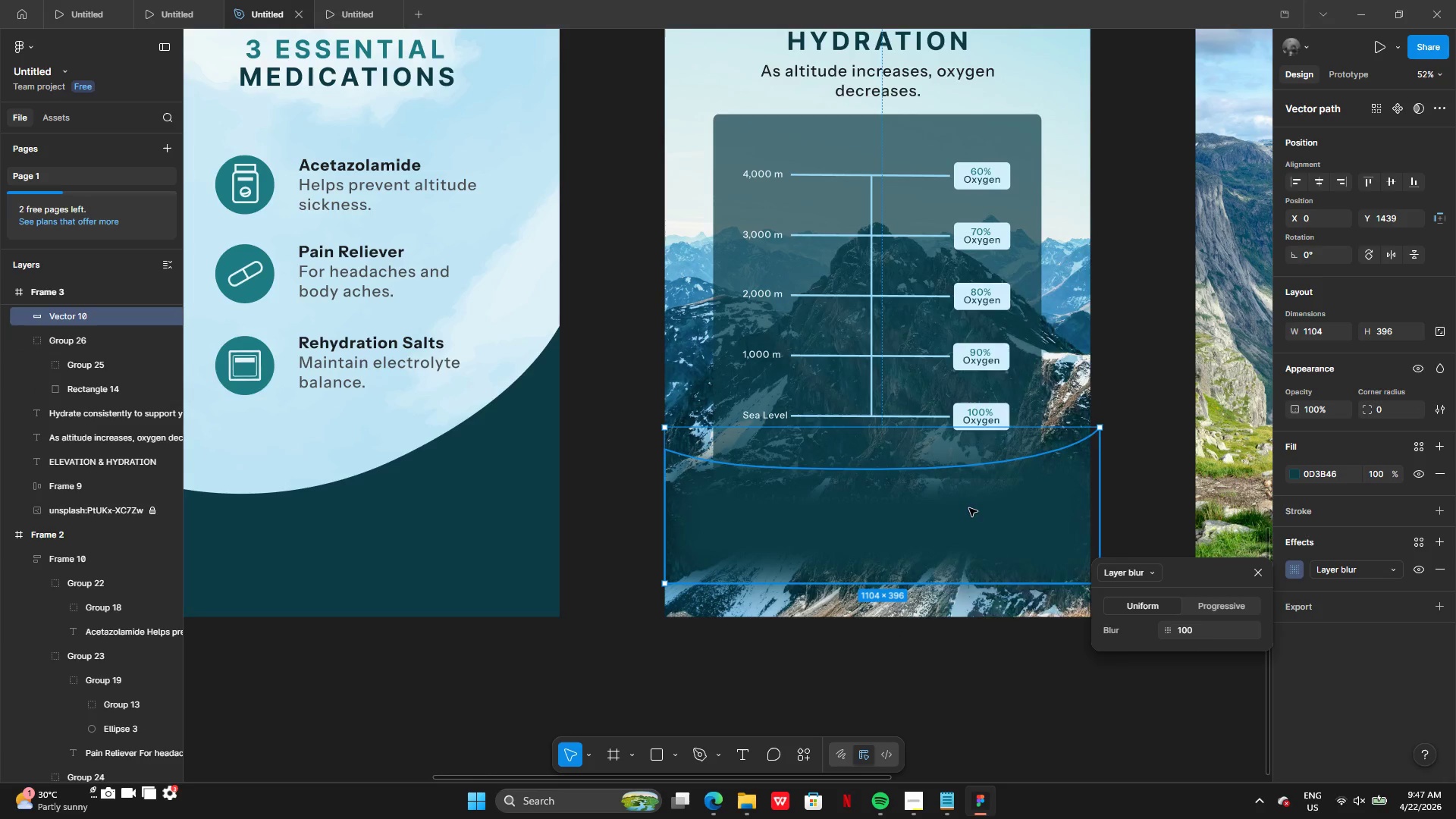 
right_click([969, 508])
 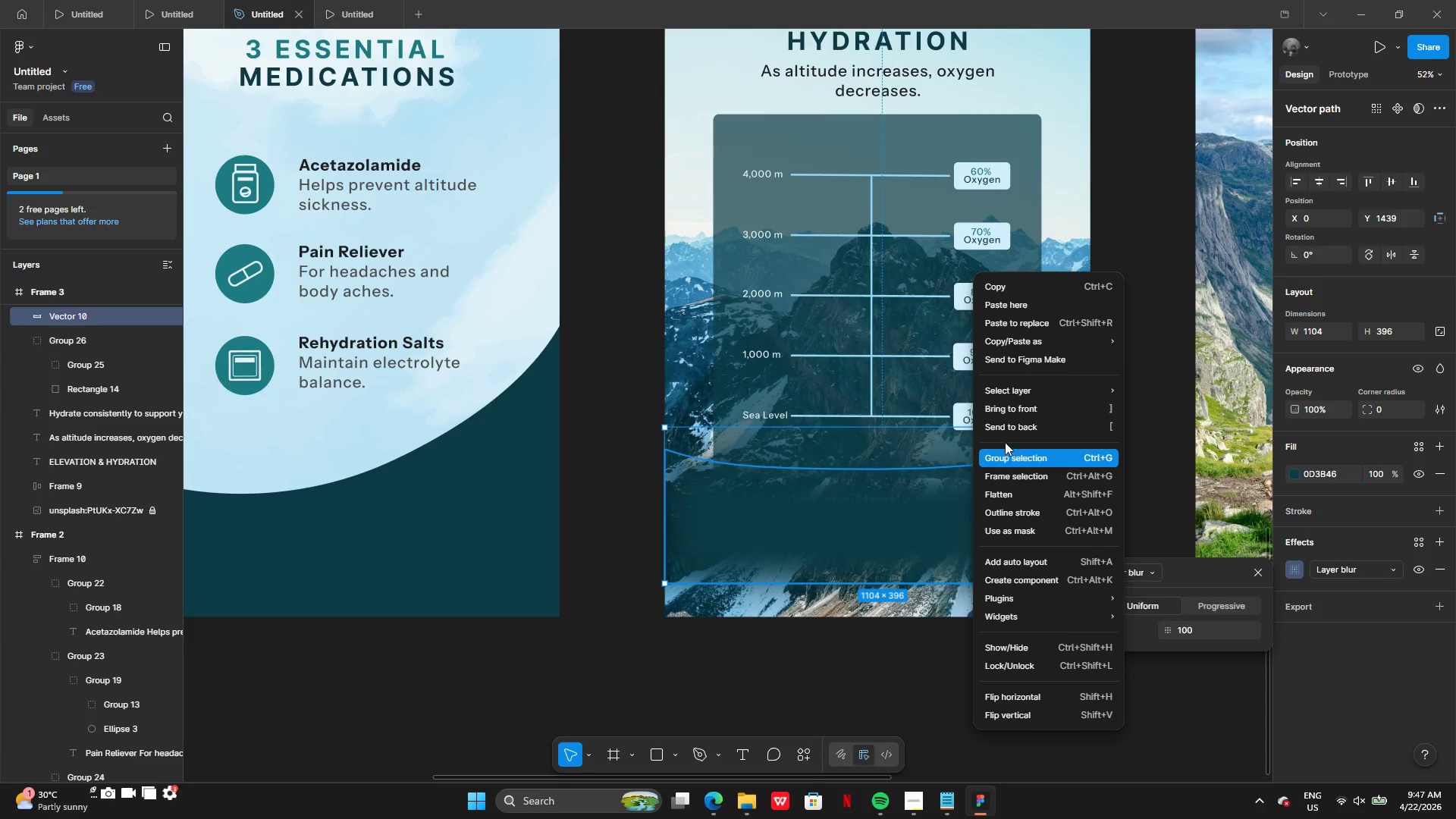 
left_click([1005, 426])
 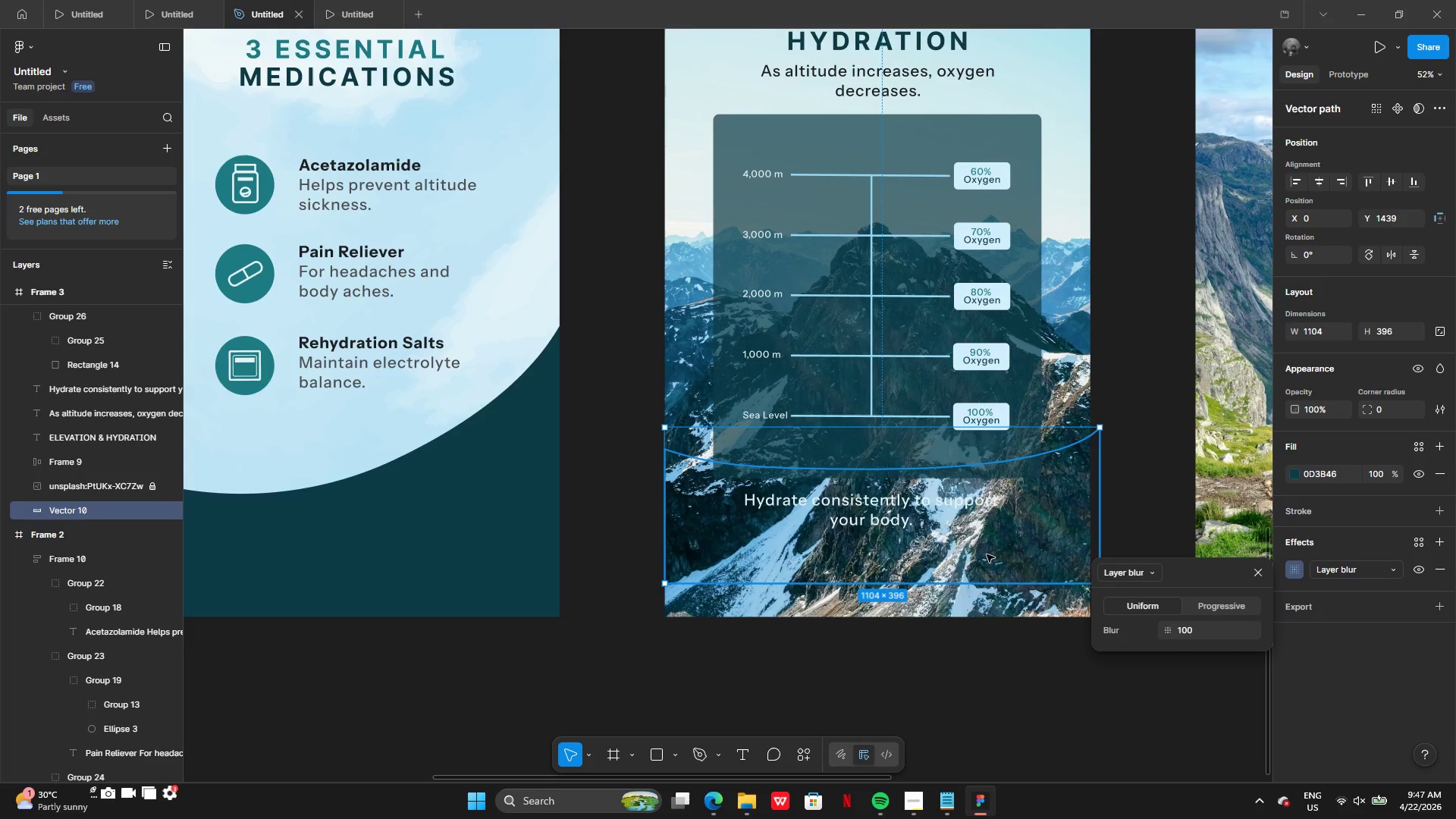 
key(Control+Z)
 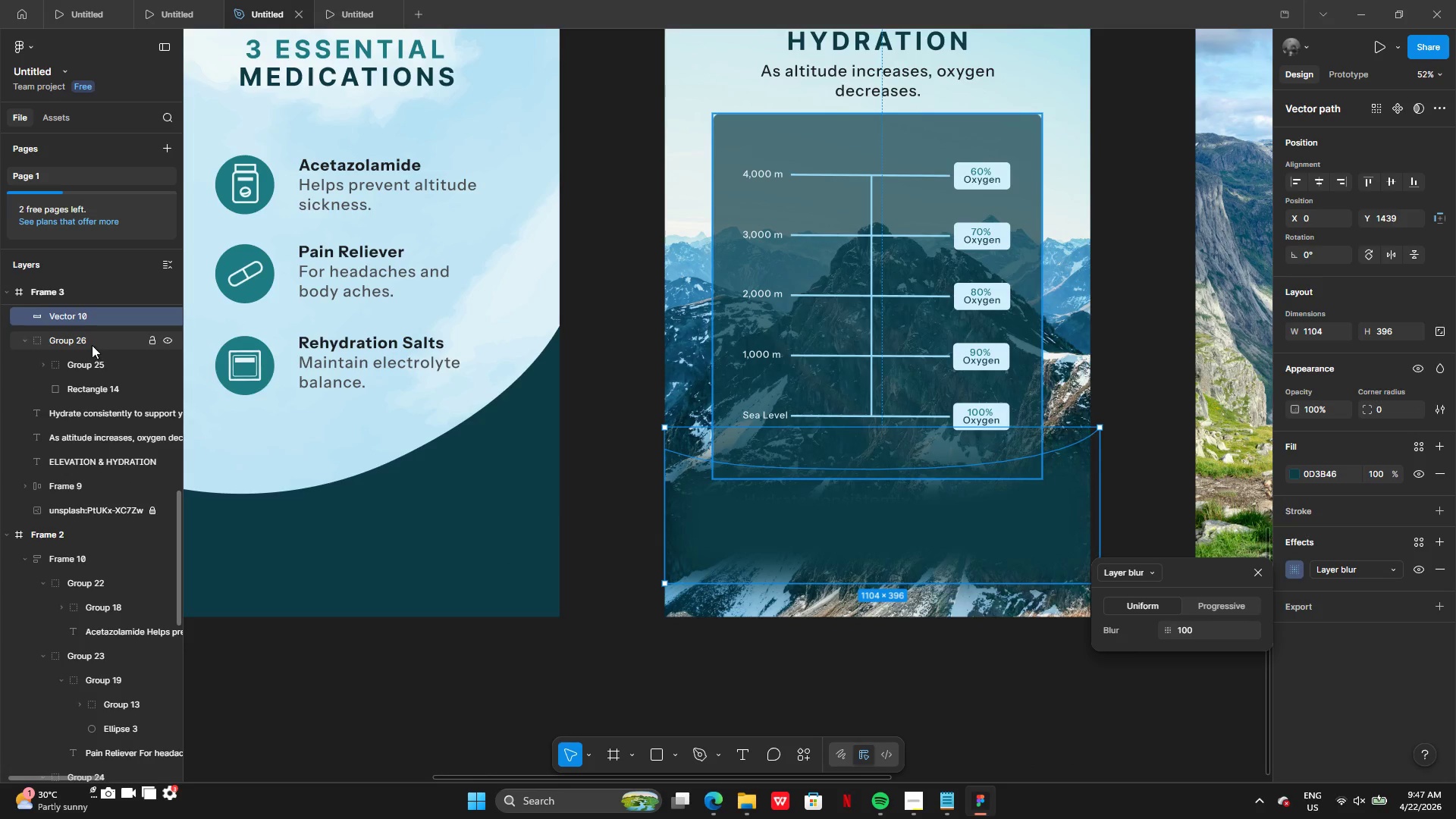 
left_click_drag(start_coordinate=[96, 327], to_coordinate=[88, 472])
 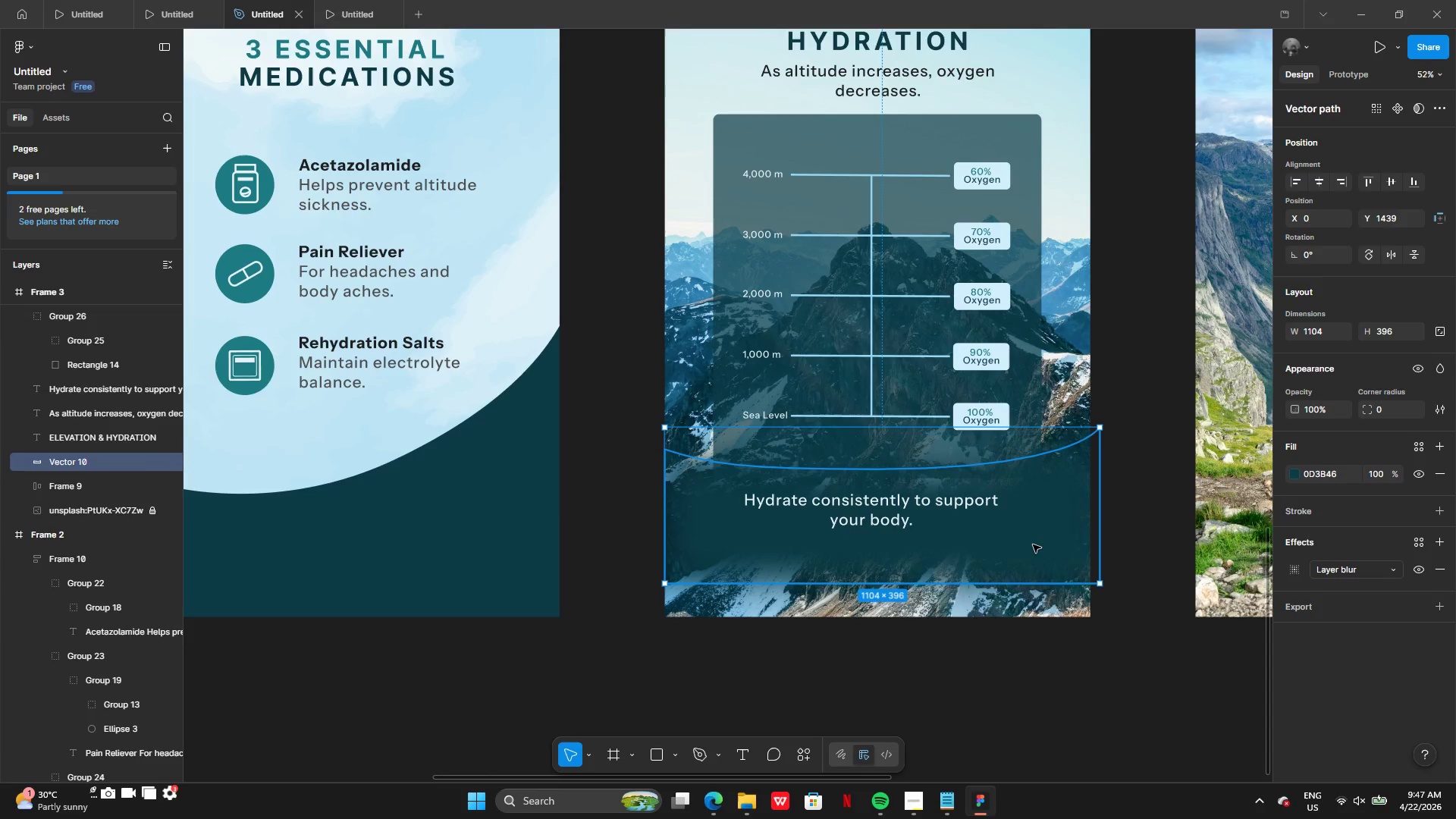 
left_click_drag(start_coordinate=[1033, 537], to_coordinate=[1030, 549])
 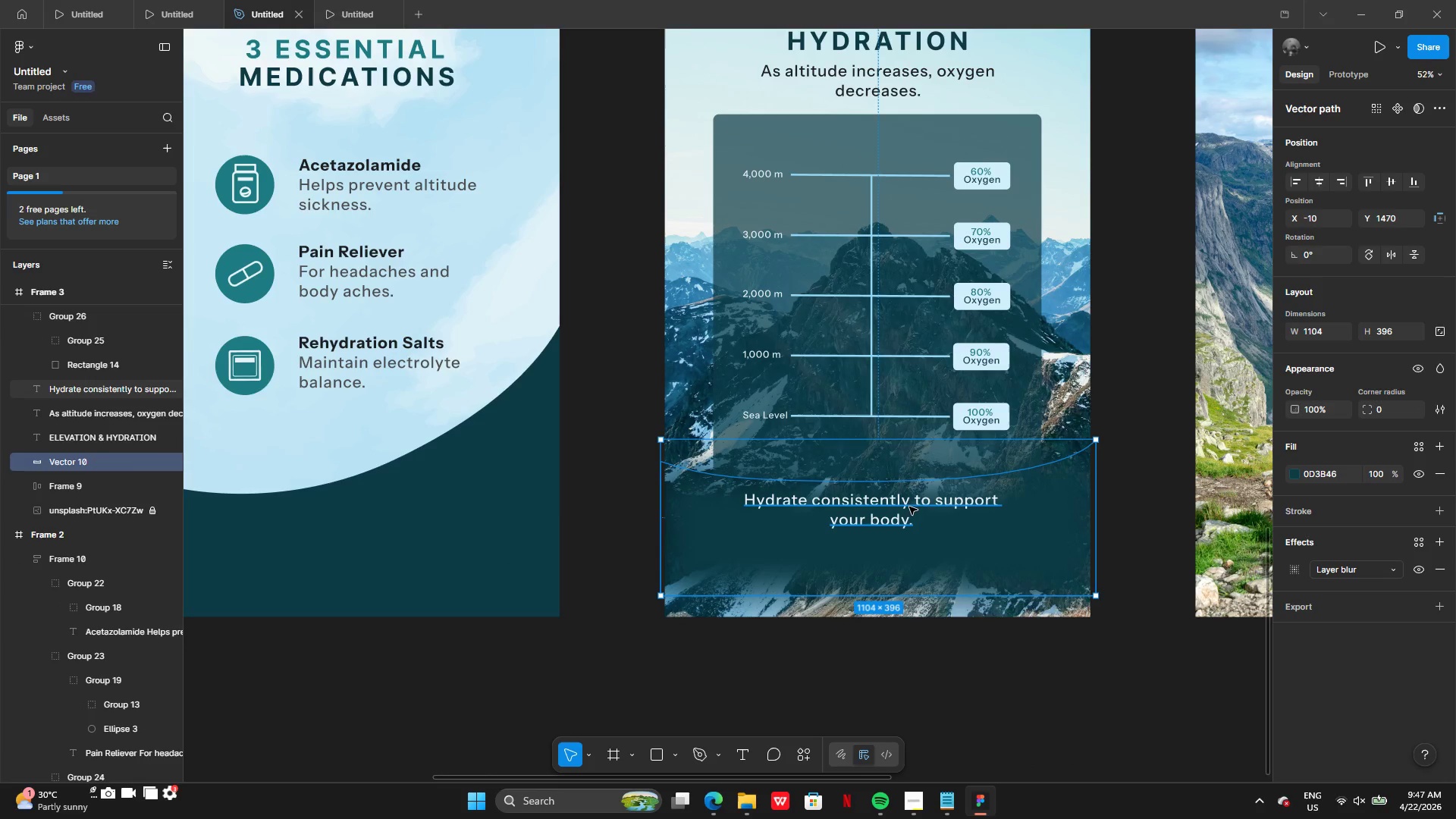 
left_click([906, 506])
 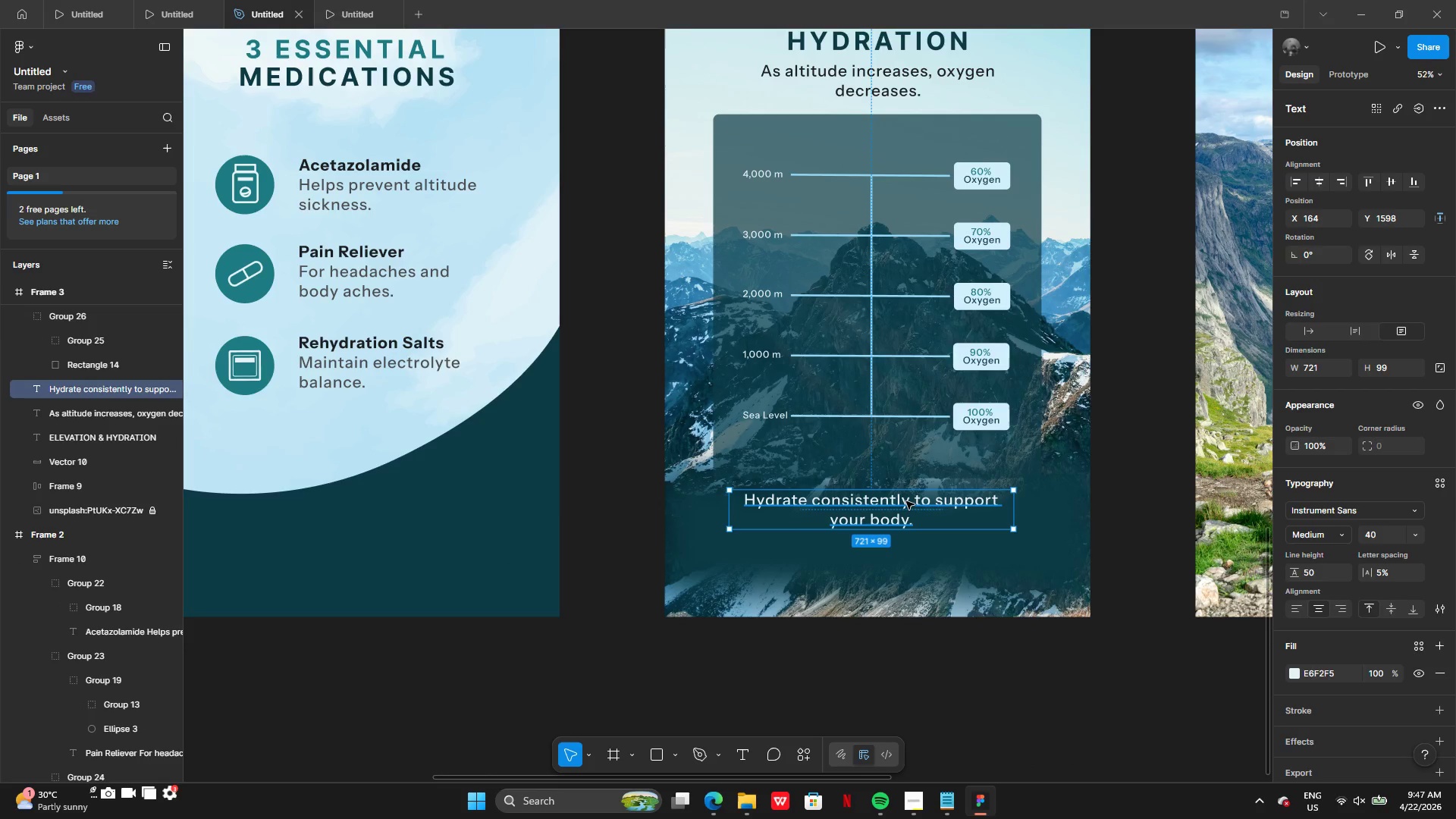 
left_click_drag(start_coordinate=[906, 501], to_coordinate=[911, 522])
 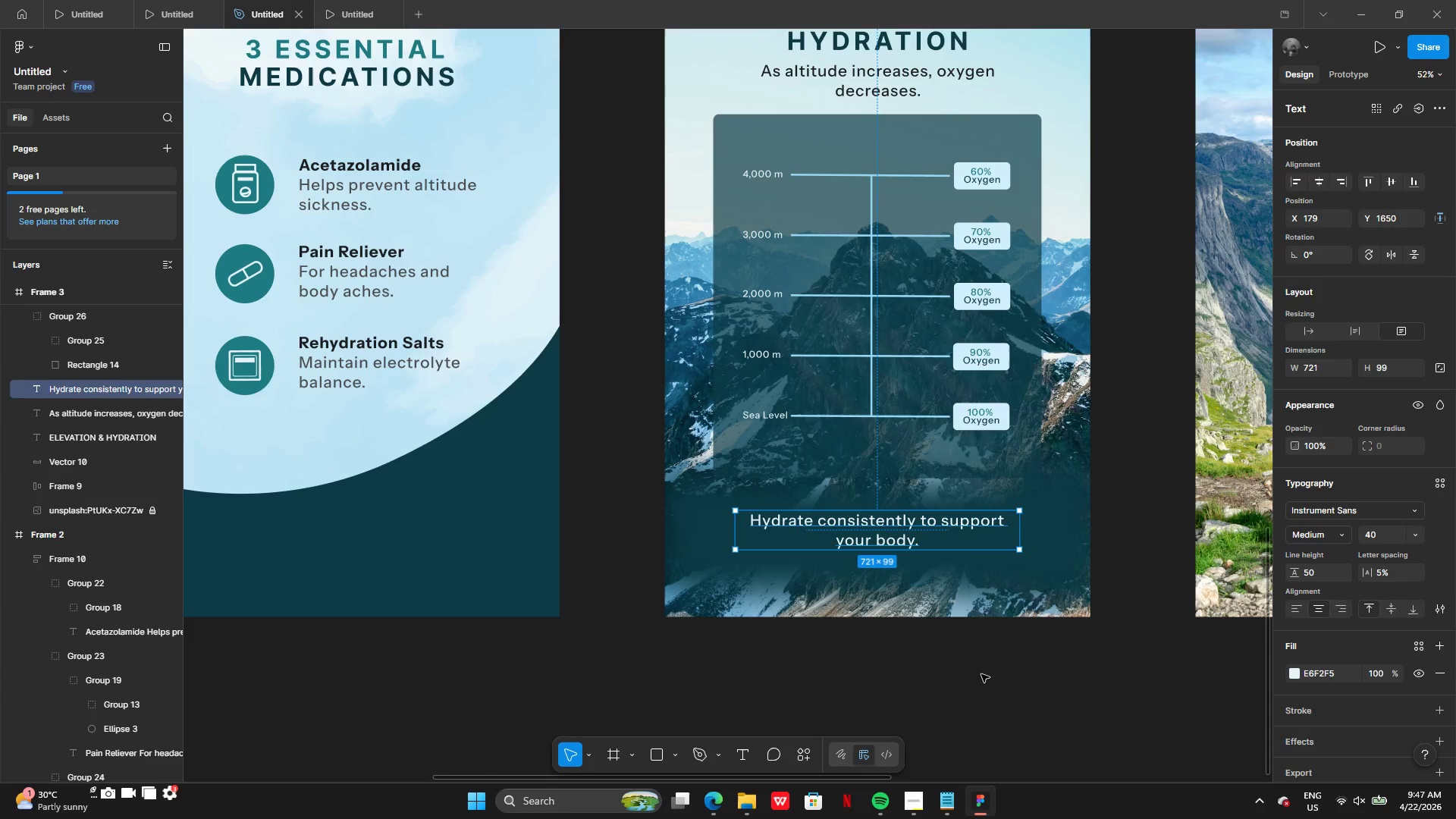 
left_click([982, 675])
 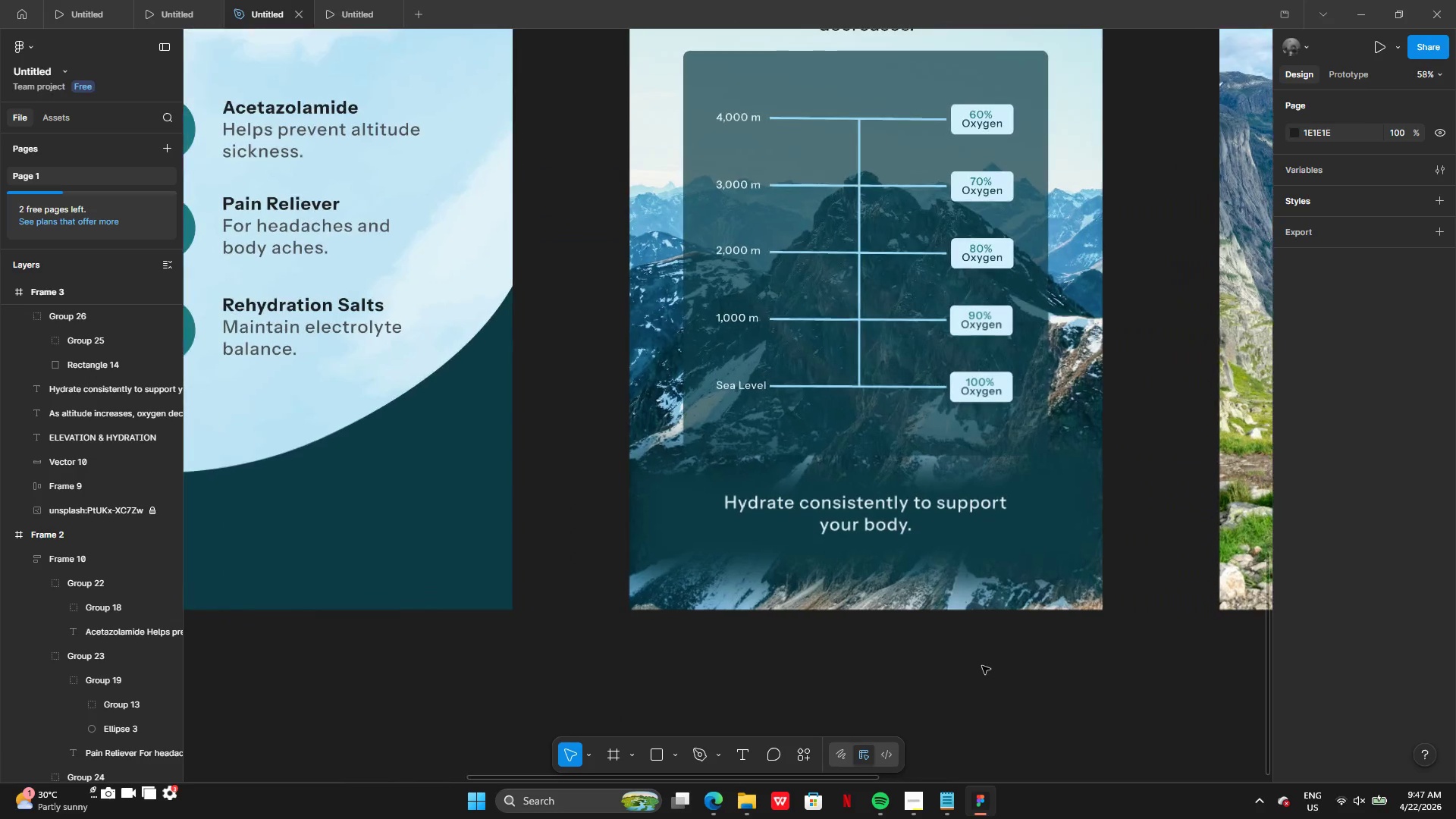 
left_click([1046, 563])
 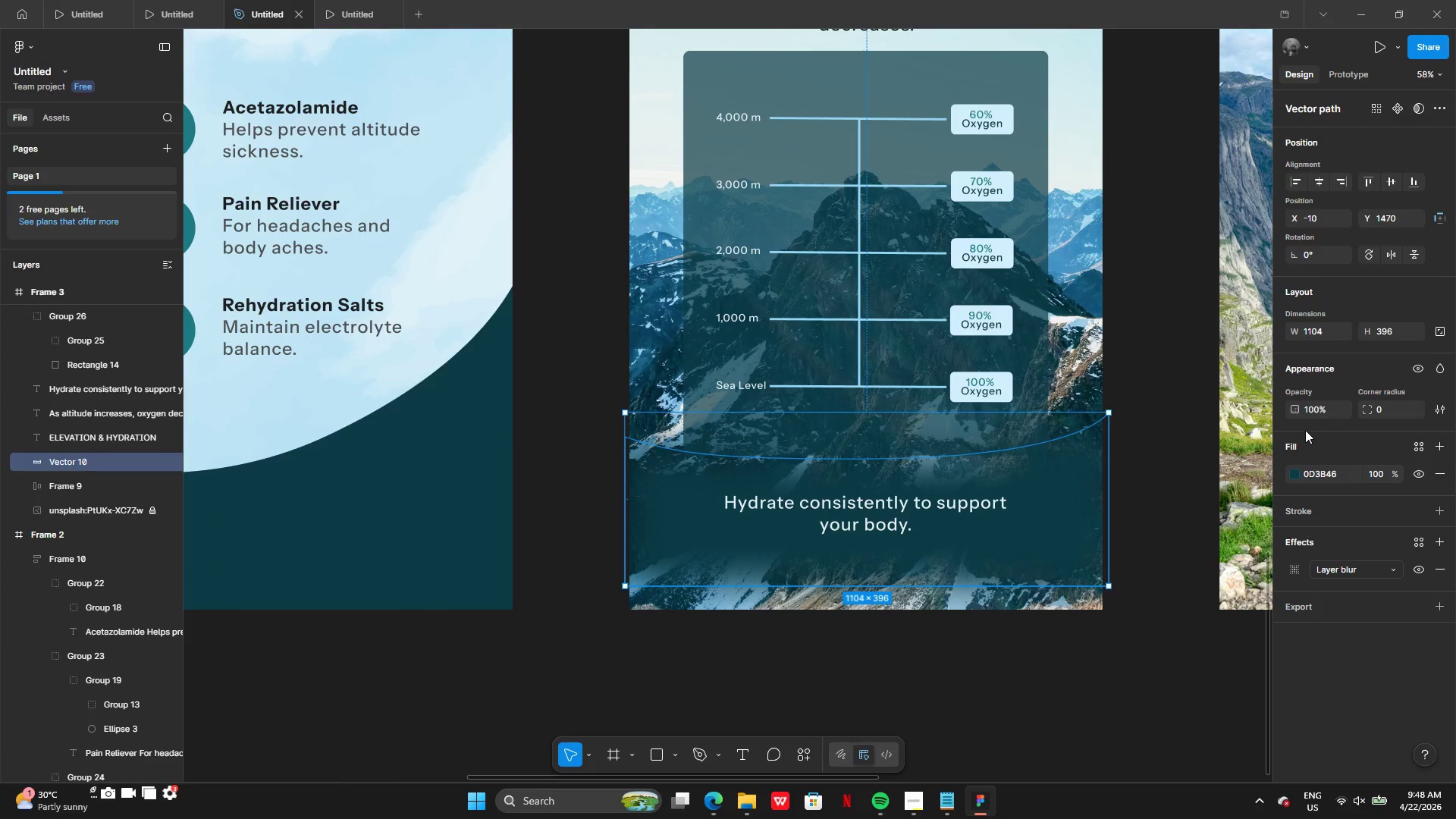 
left_click([1310, 415])
 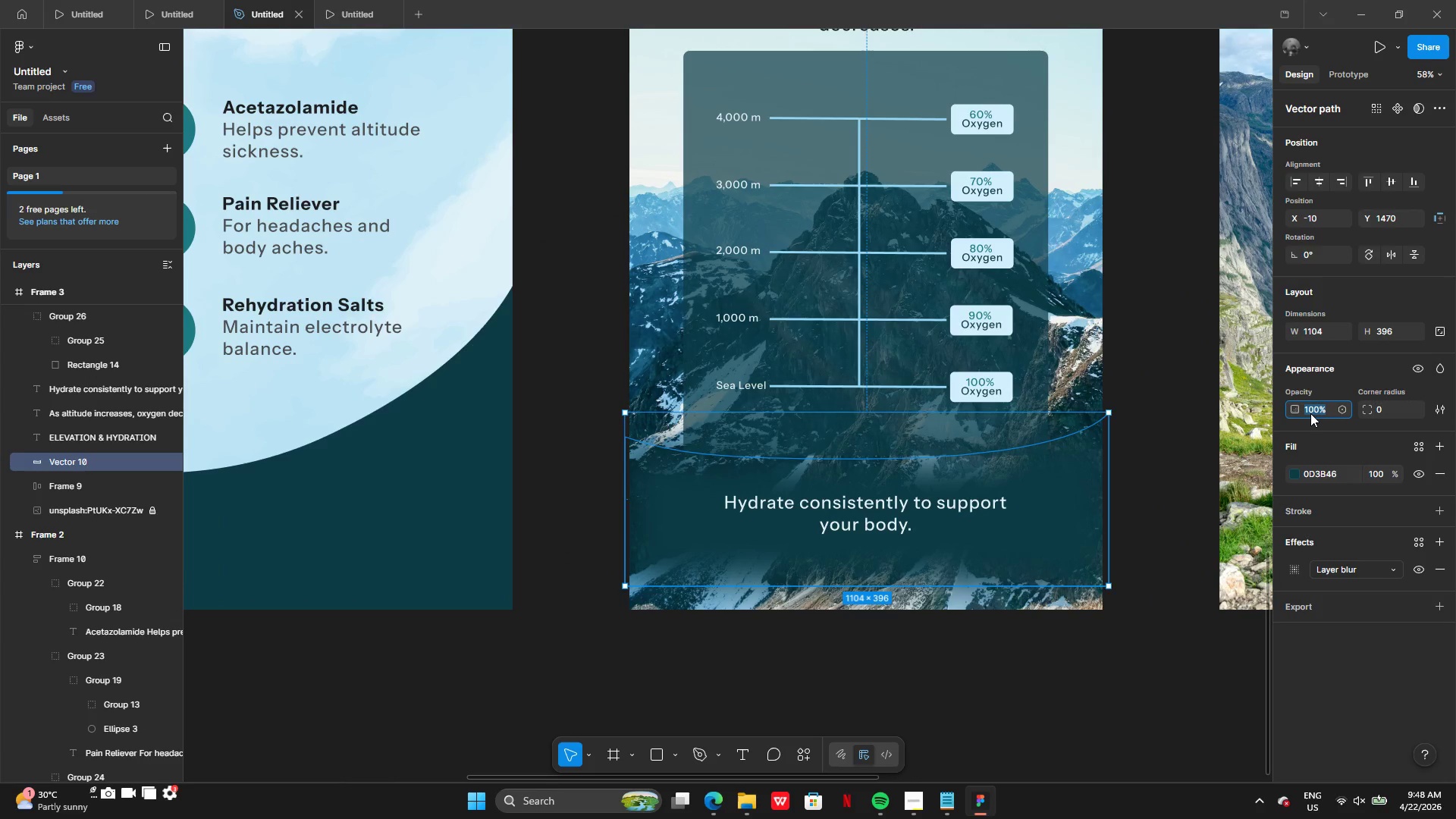 
left_click([1310, 413])
 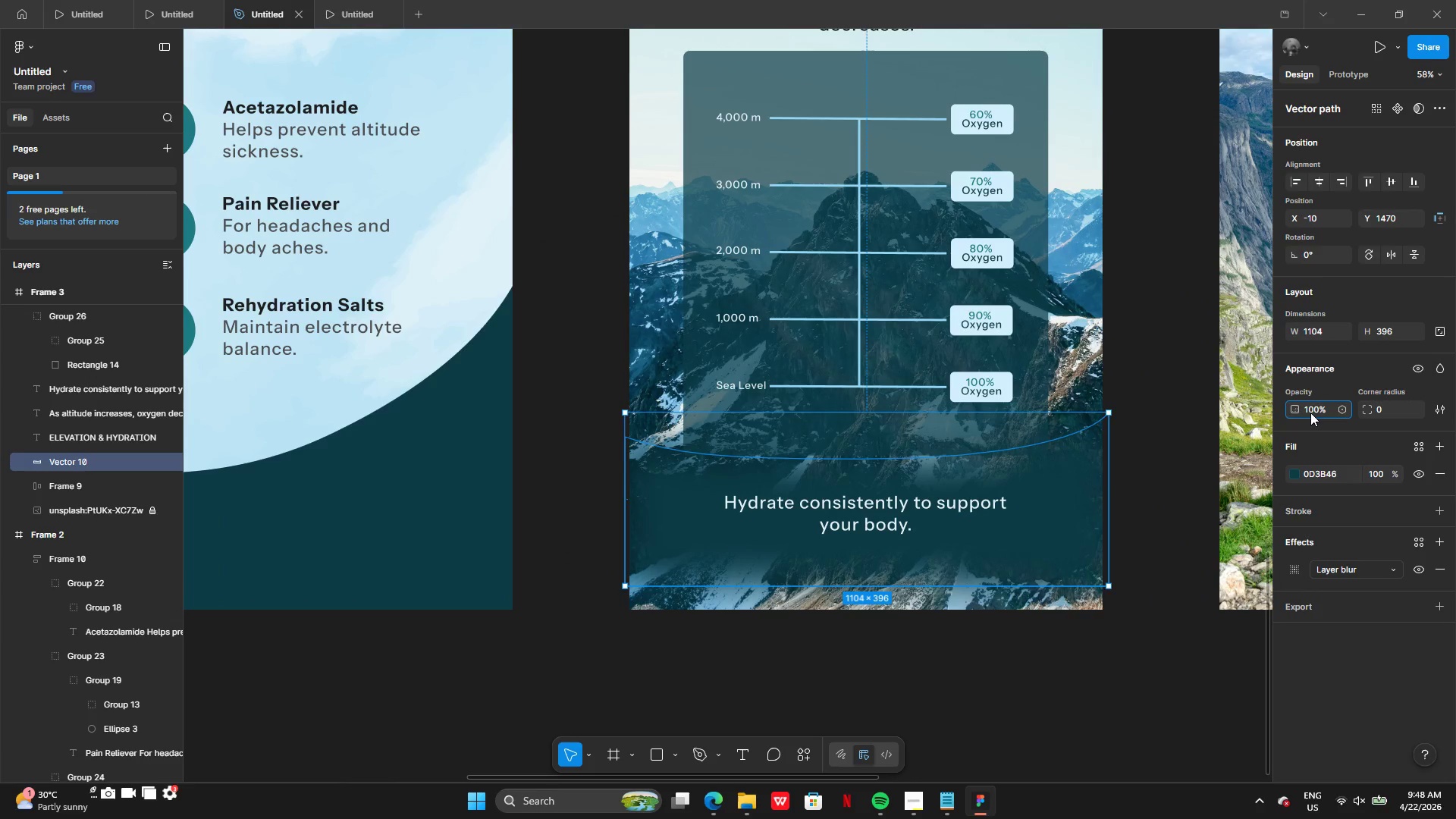 
key(ArrowRight)
 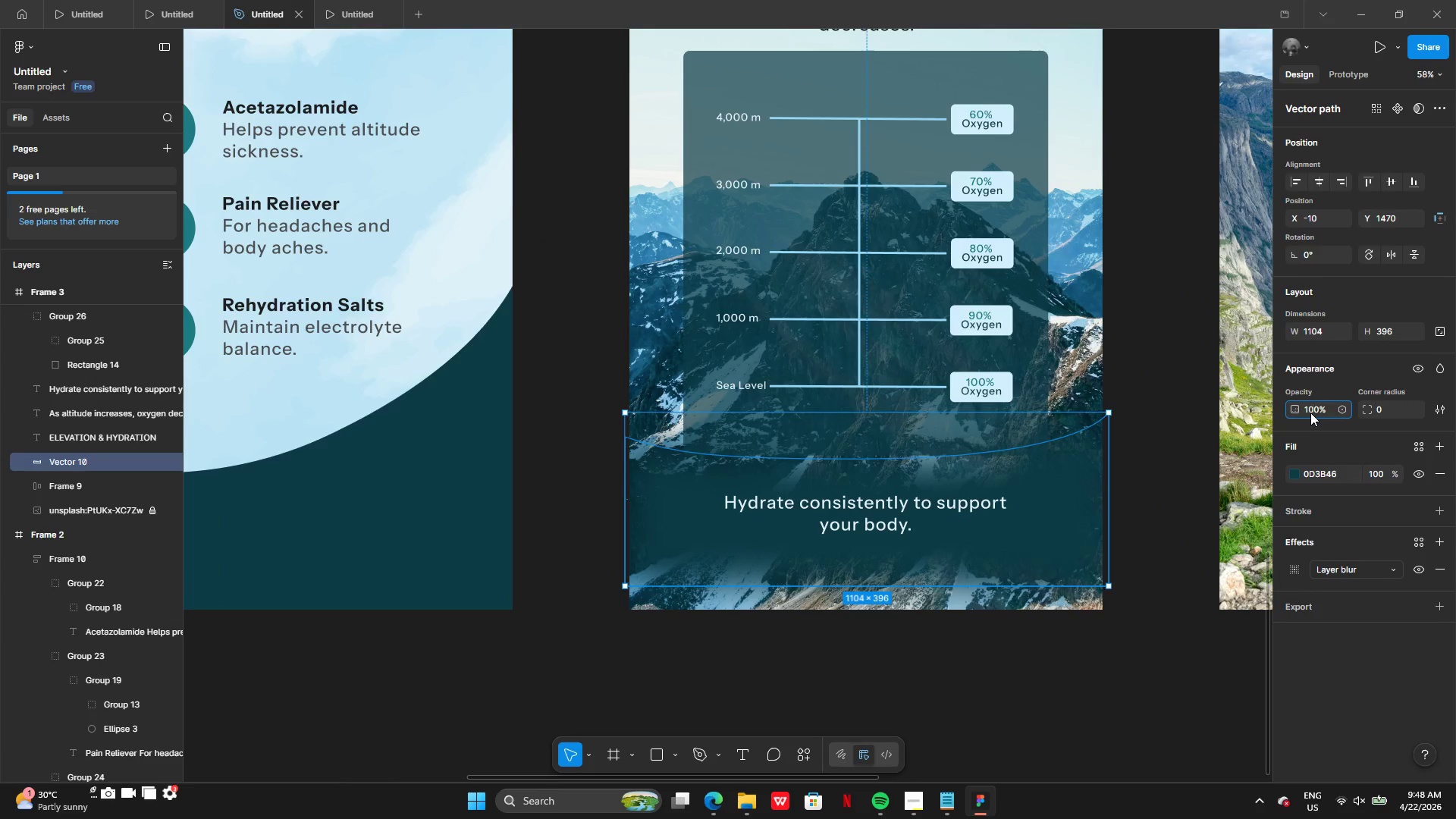 
key(Backspace)
 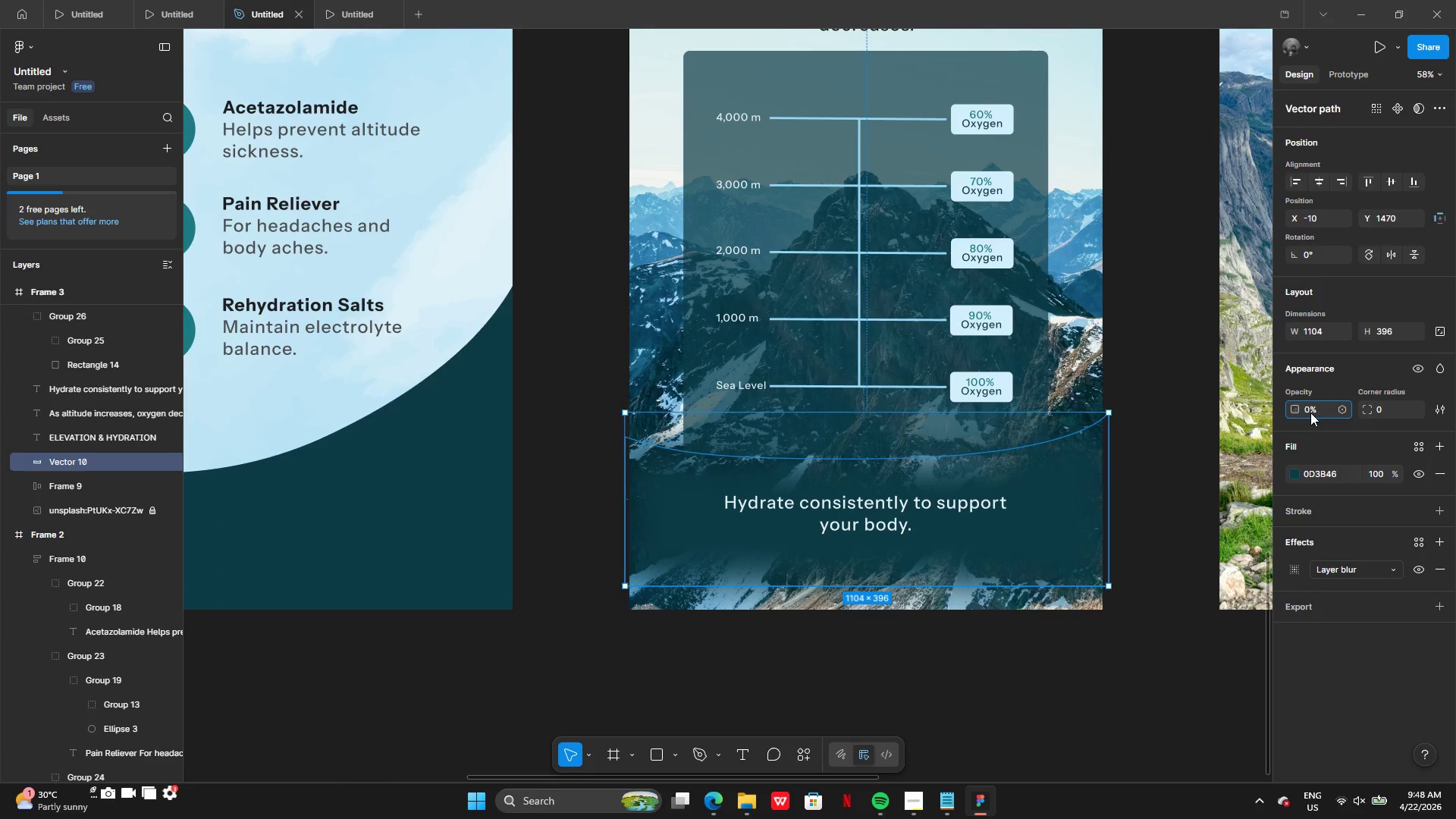 
key(Backspace)
 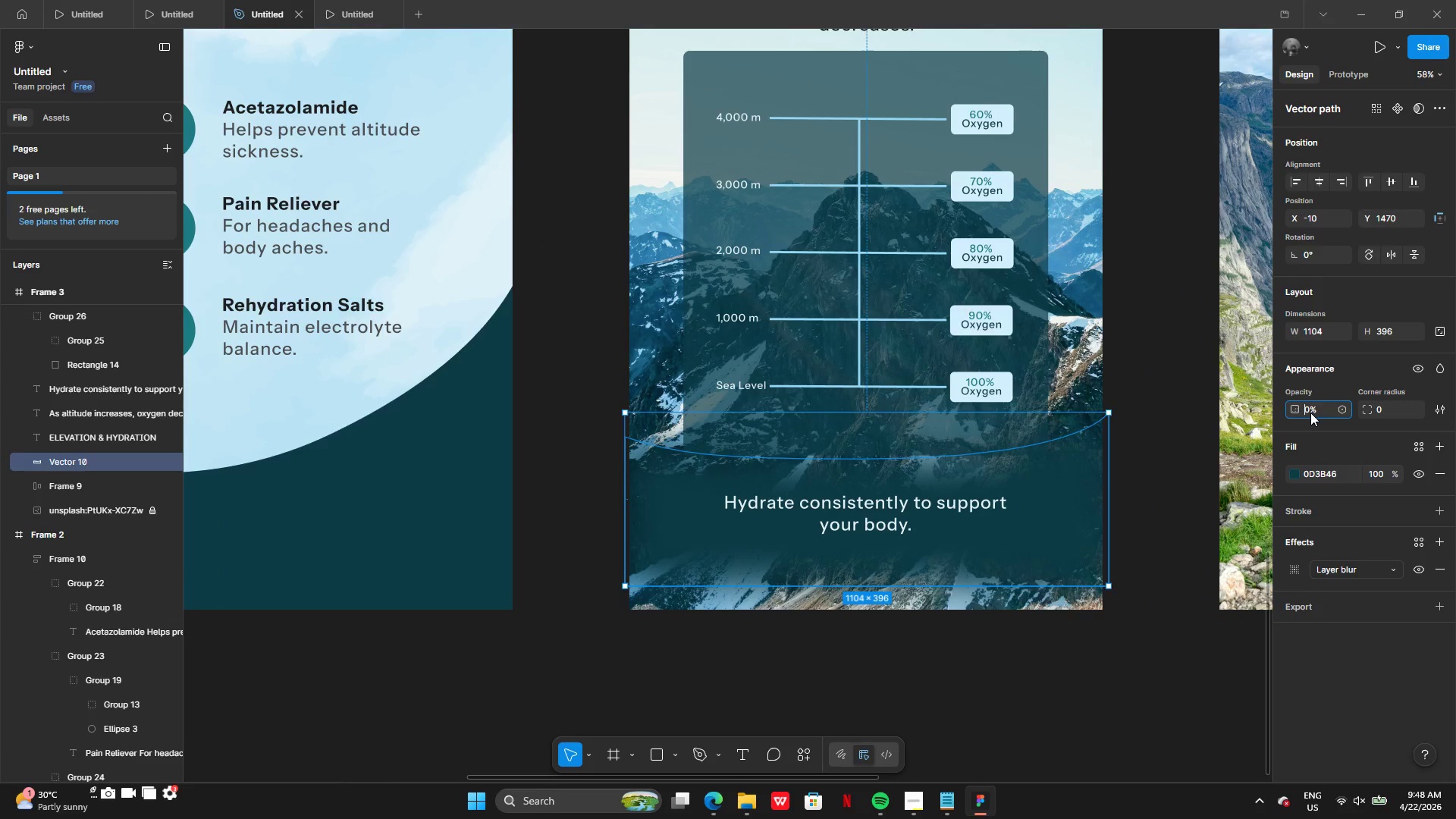 
key(6)
 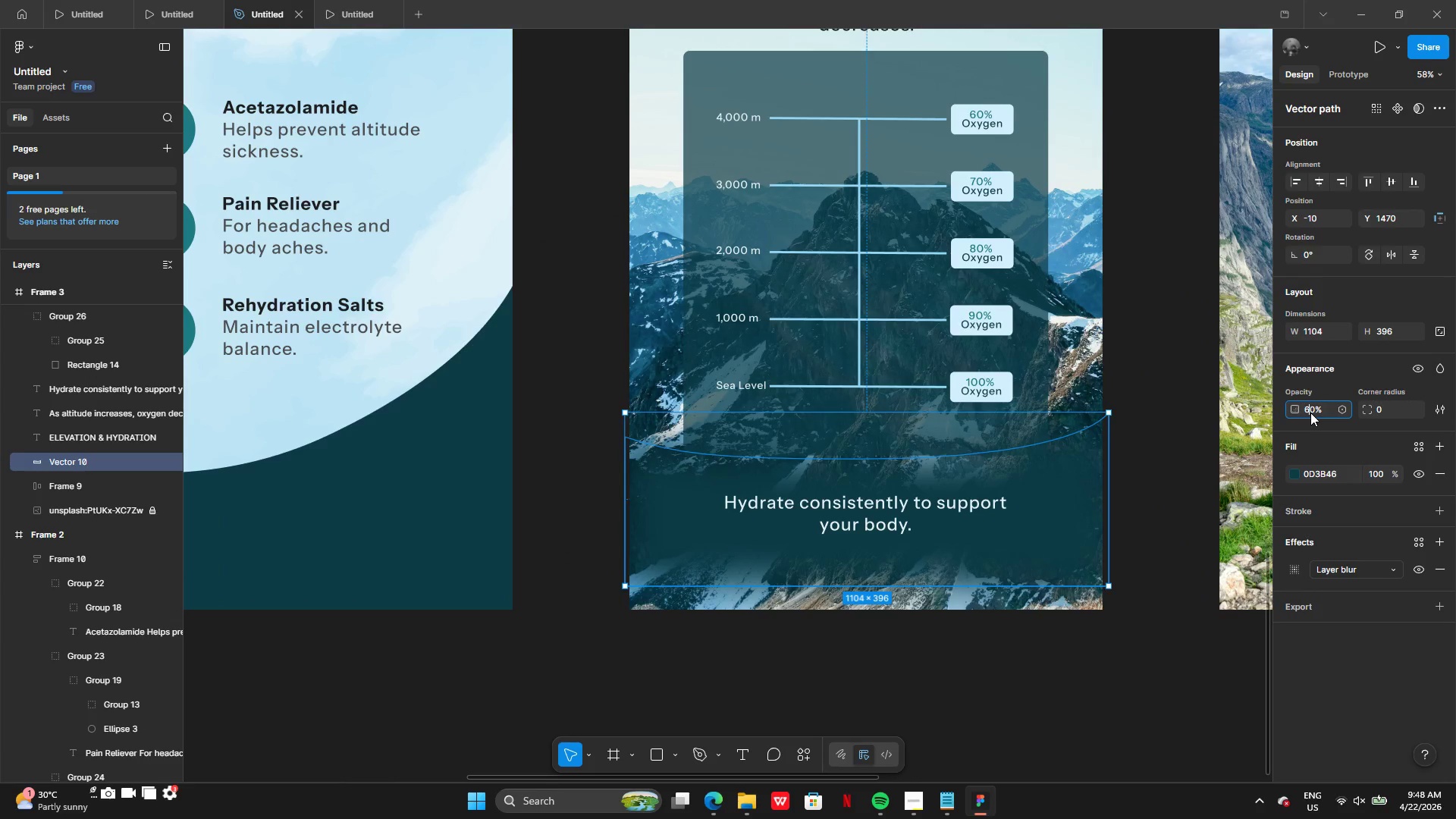 
key(Enter)
 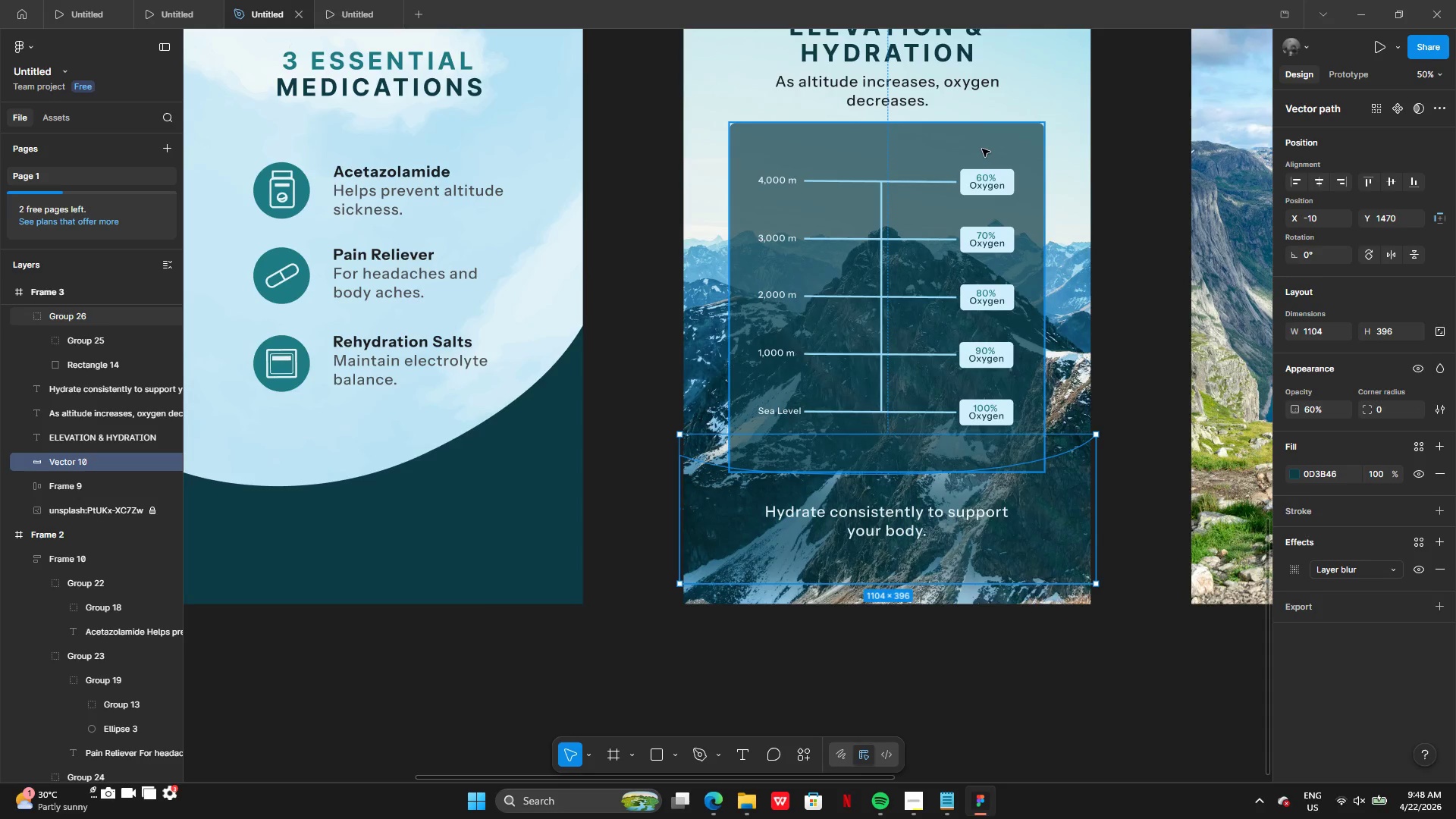 
left_click([1056, 674])
 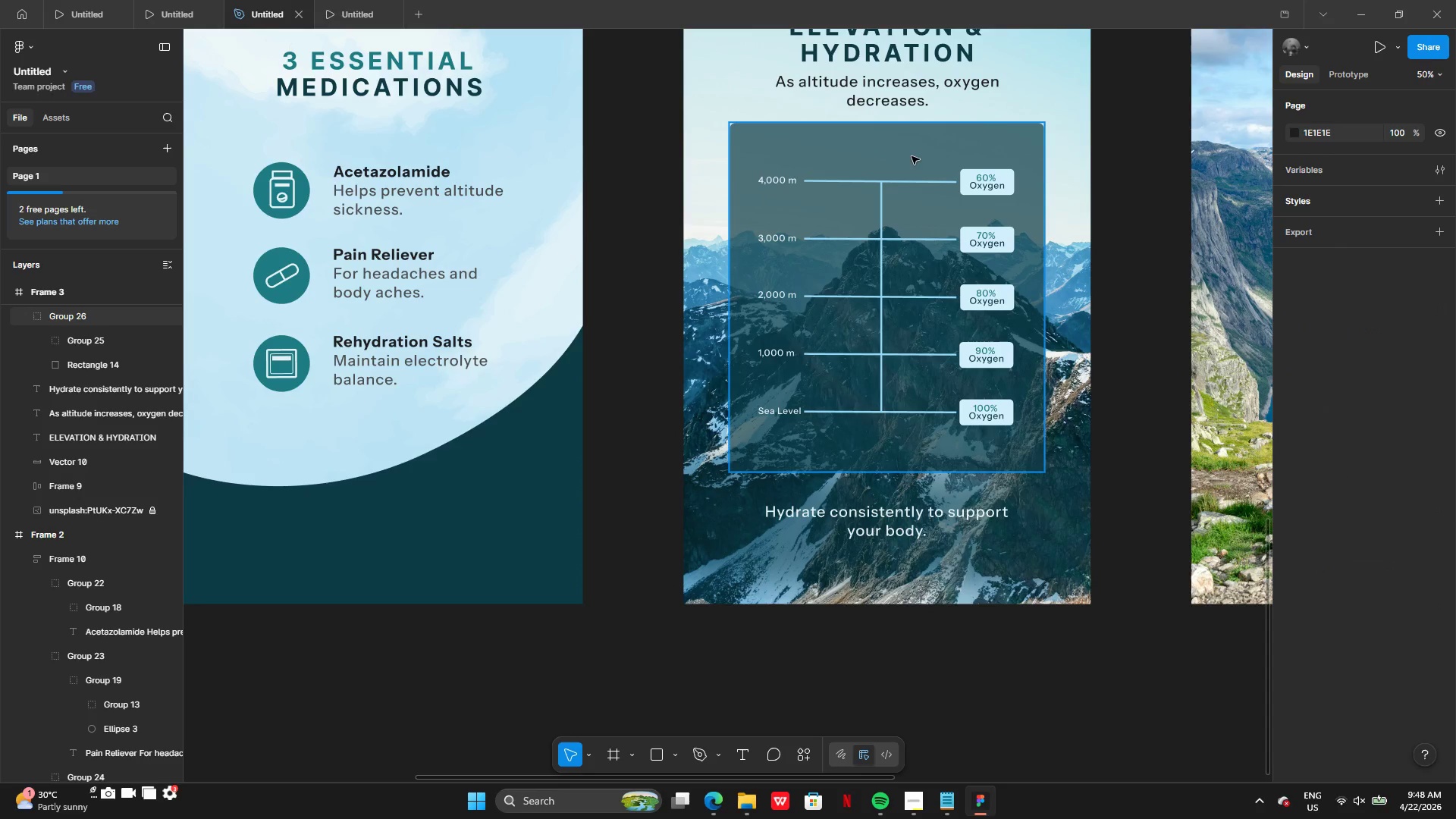 
left_click([902, 136])
 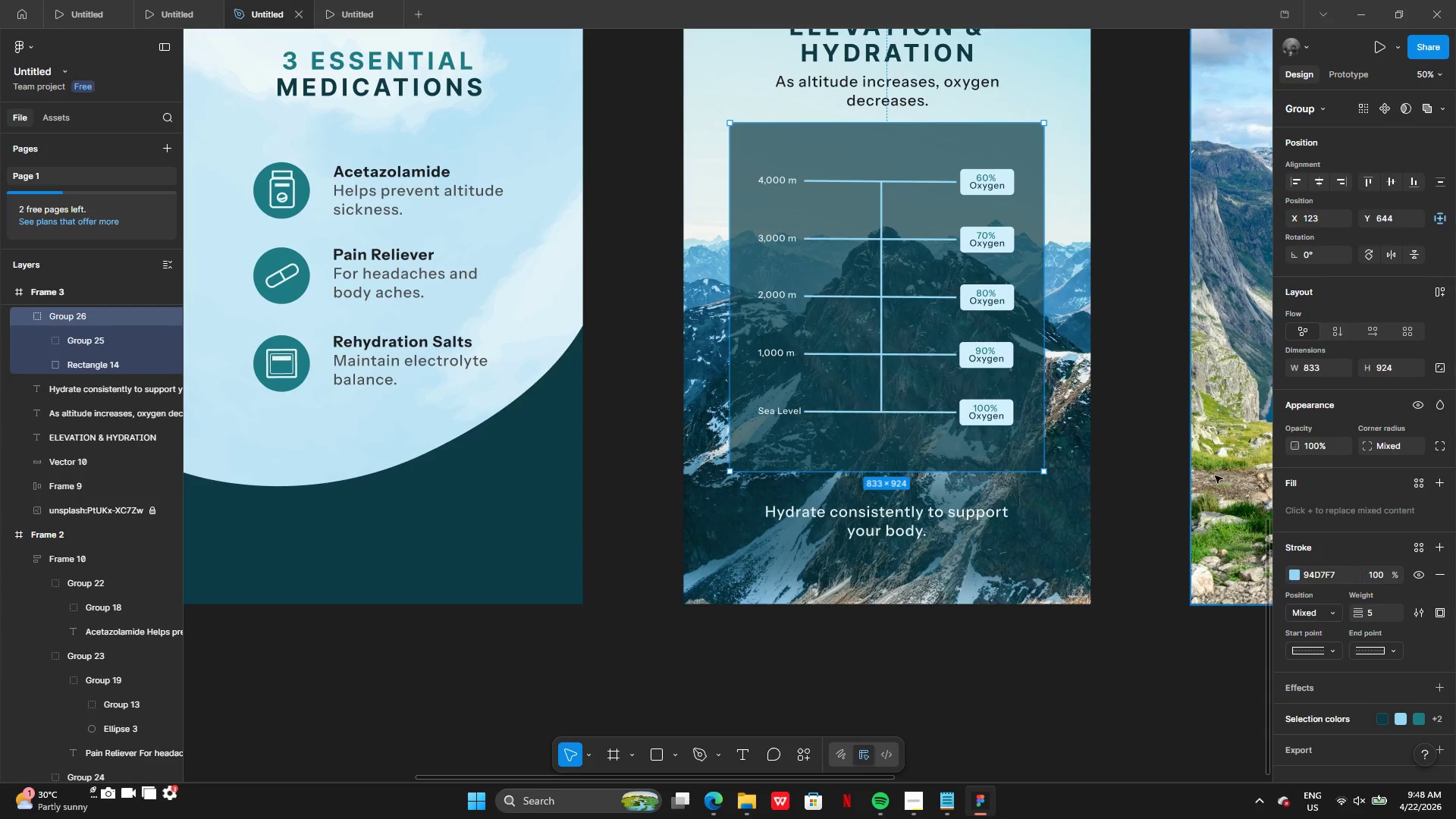 
double_click([882, 146])
 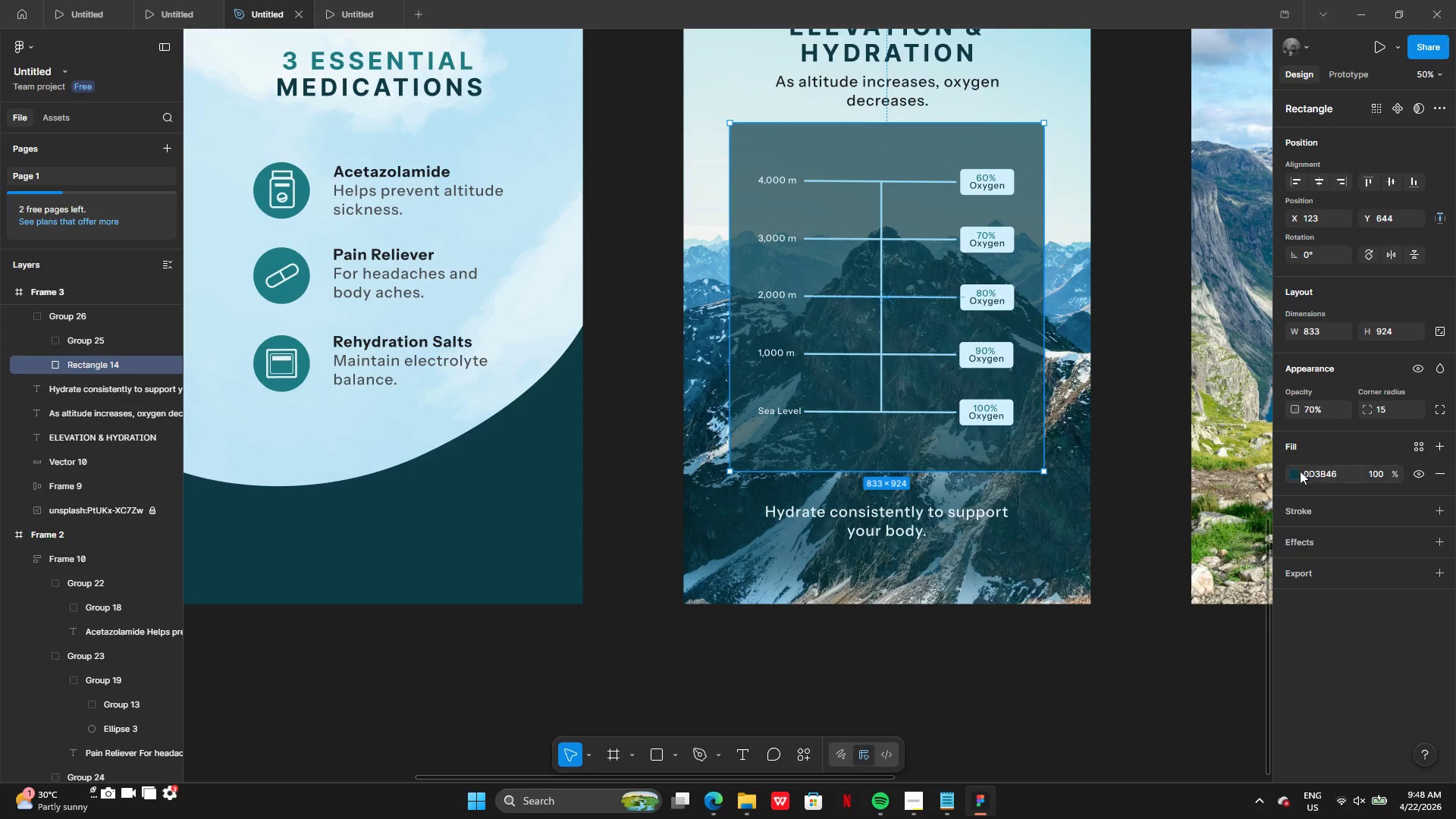 
left_click([1295, 471])
 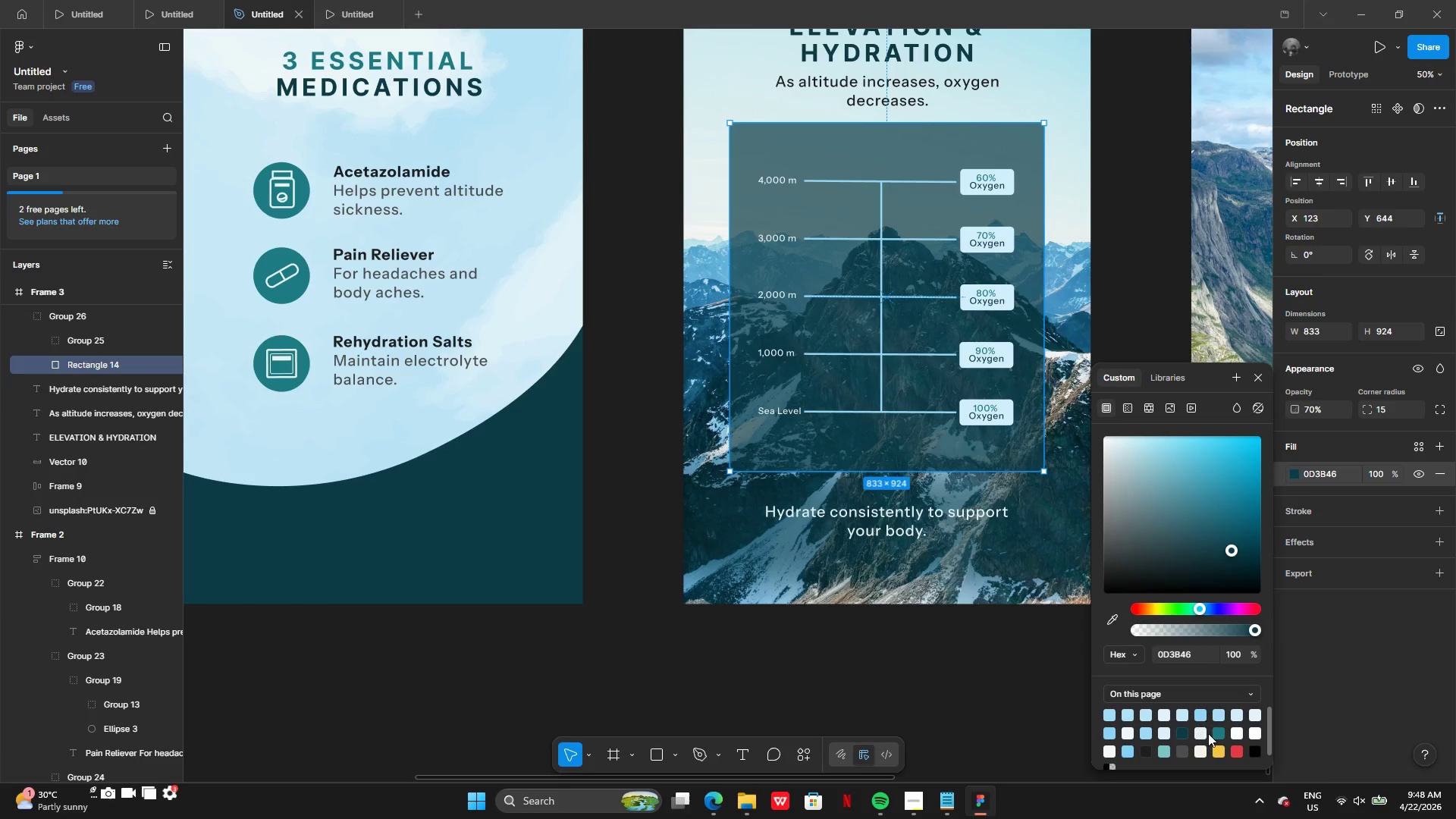 
left_click([1217, 733])
 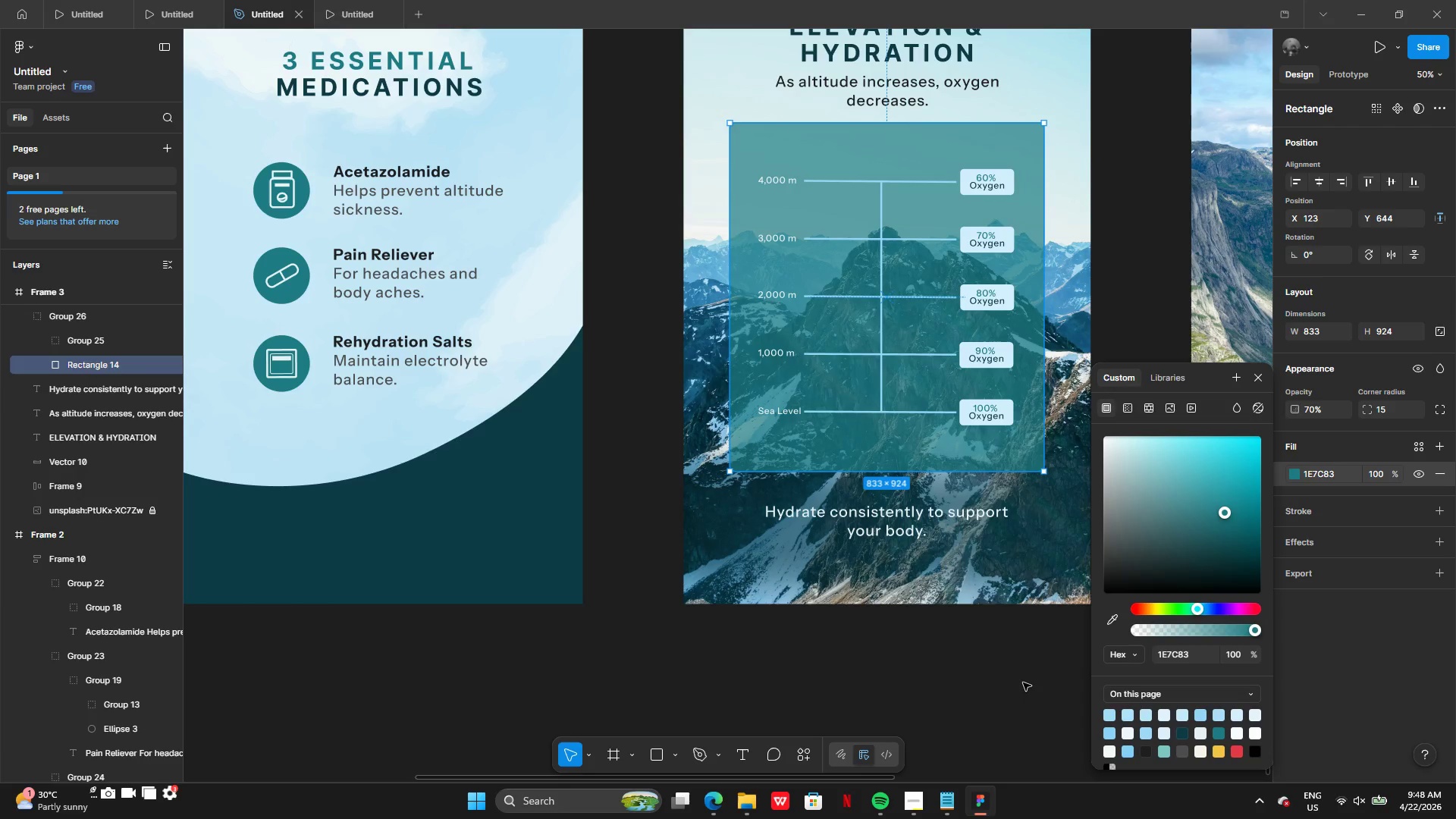 
double_click([1023, 667])
 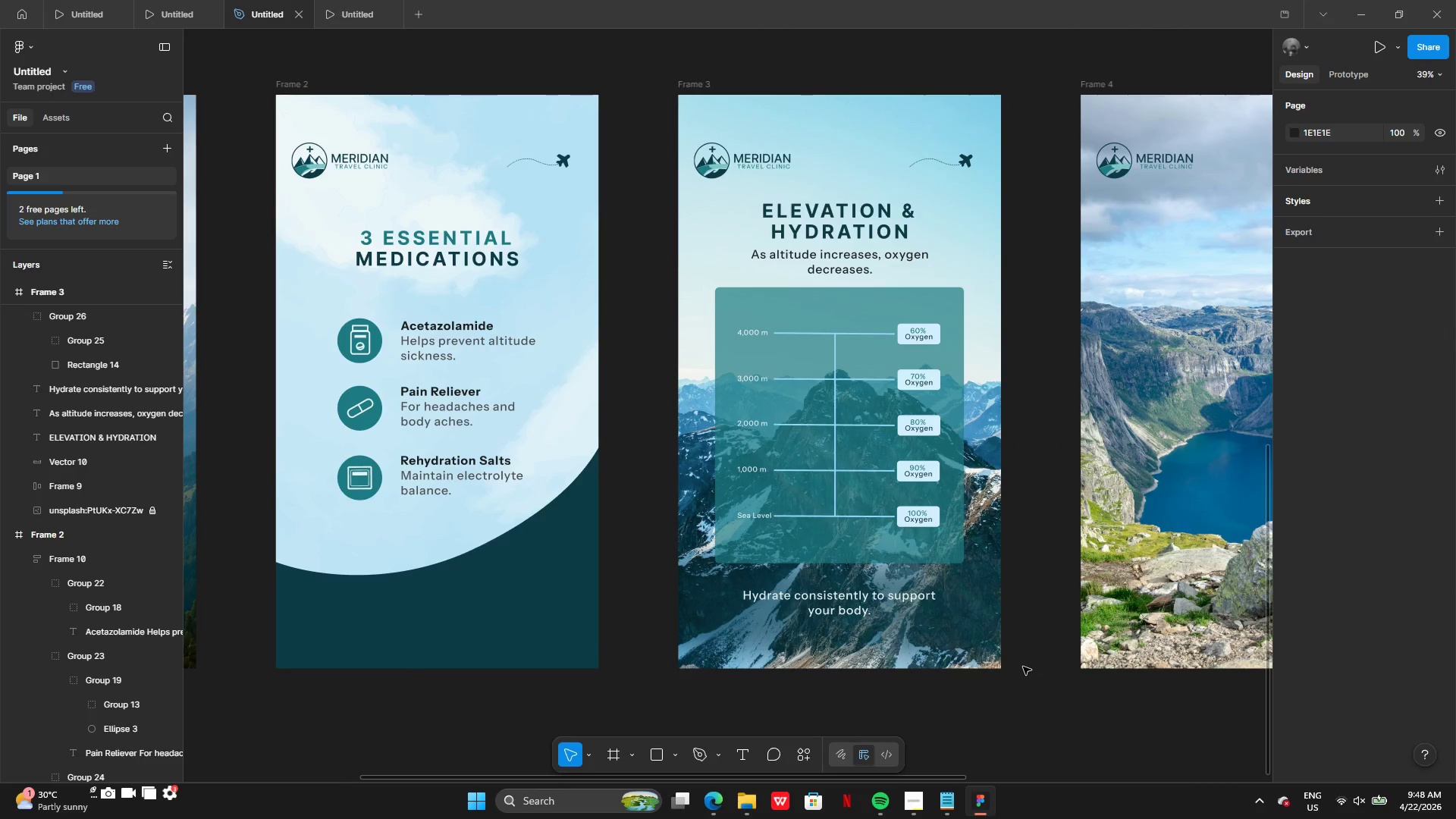 
wait(9.39)
 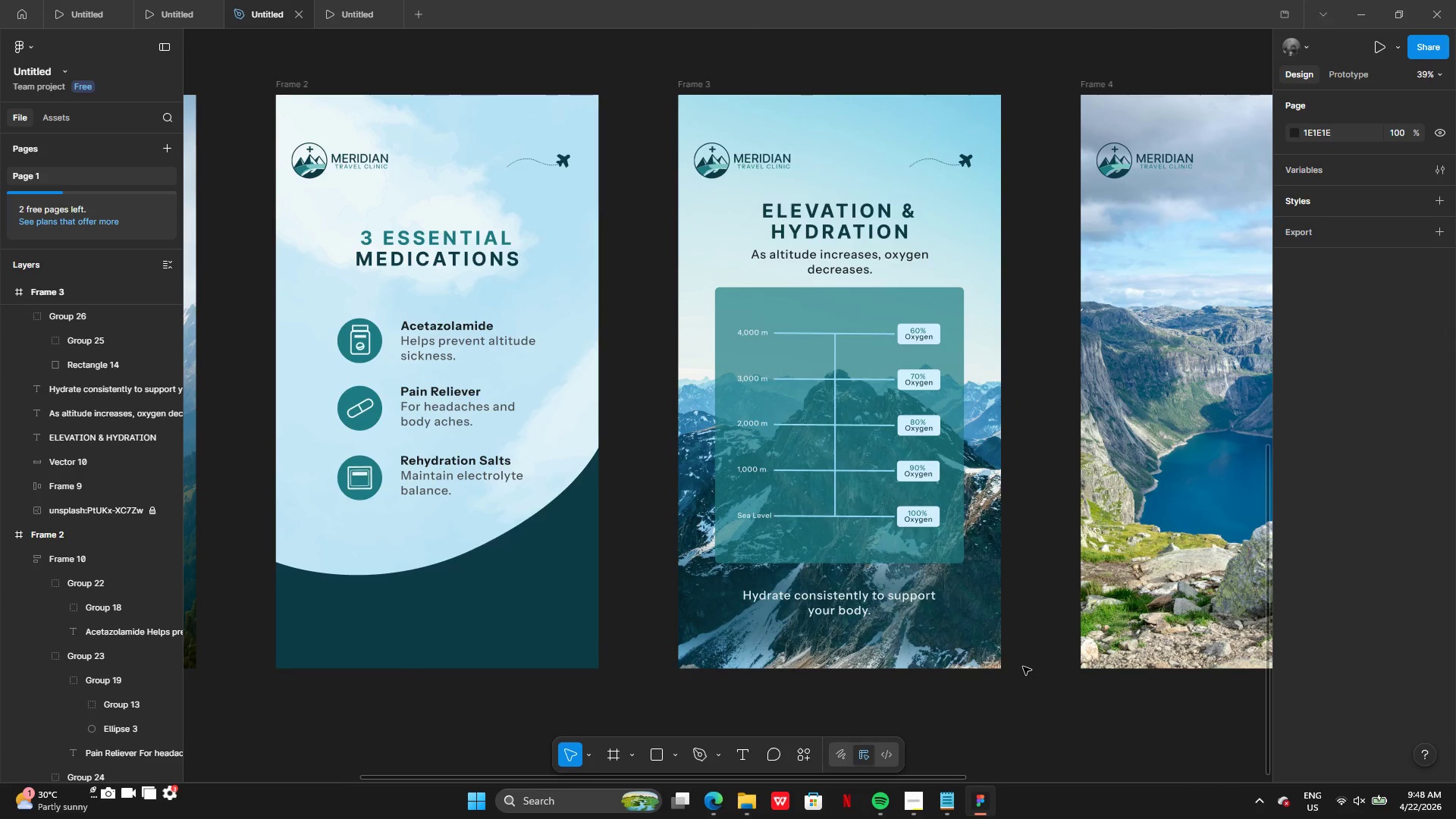 
left_click([891, 231])
 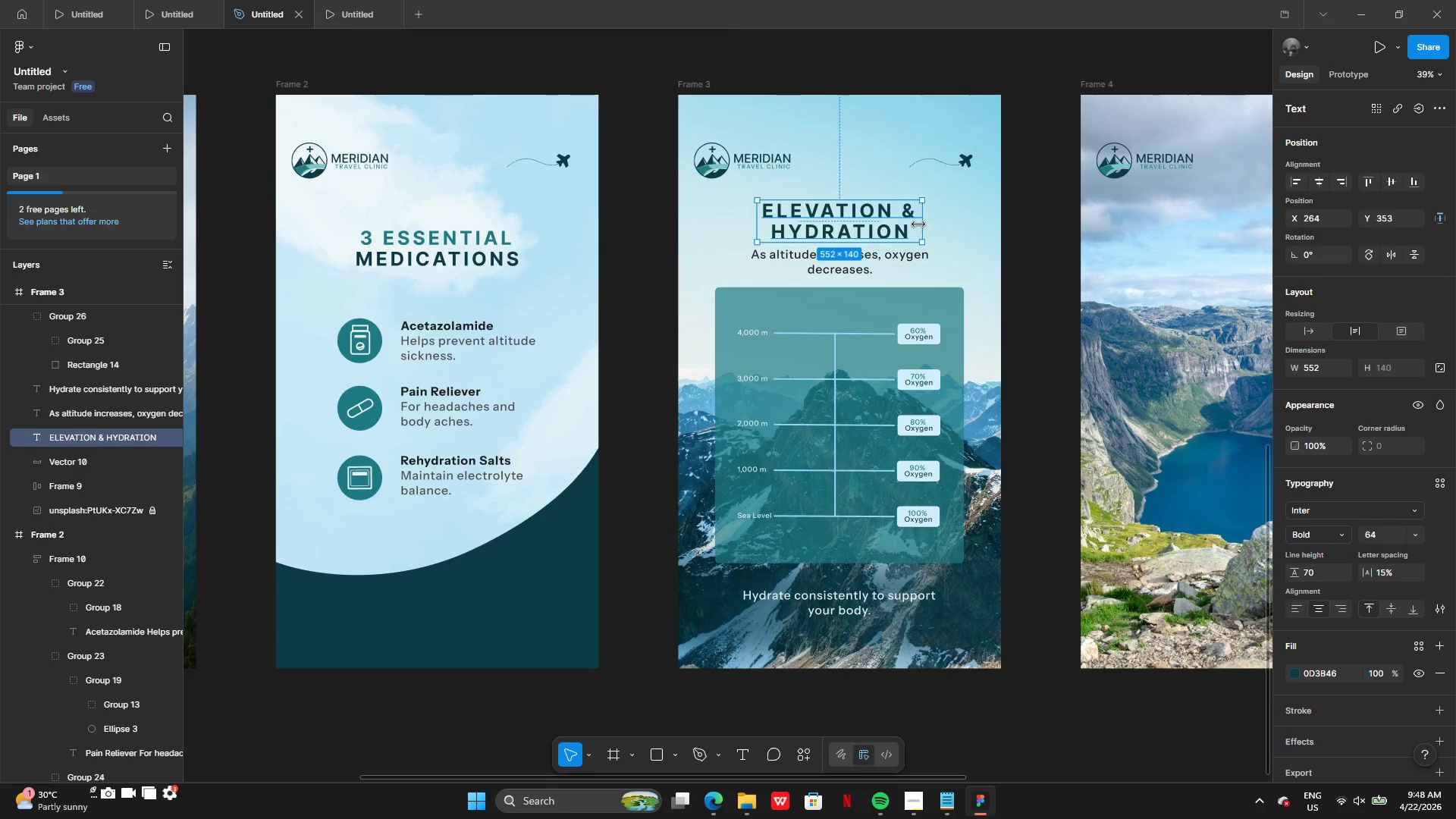 
left_click_drag(start_coordinate=[918, 224], to_coordinate=[1059, 234])
 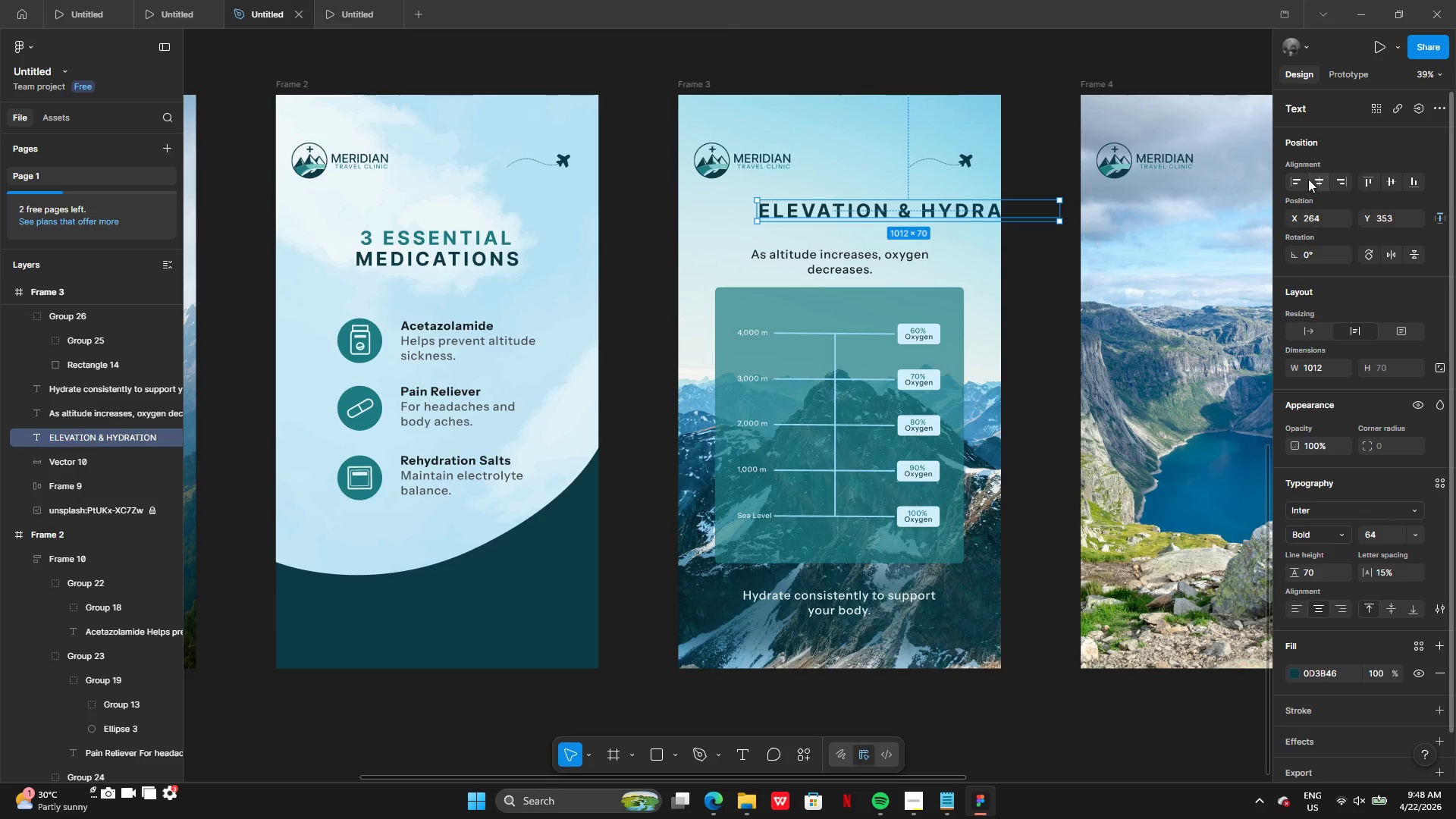 
left_click([1314, 179])
 